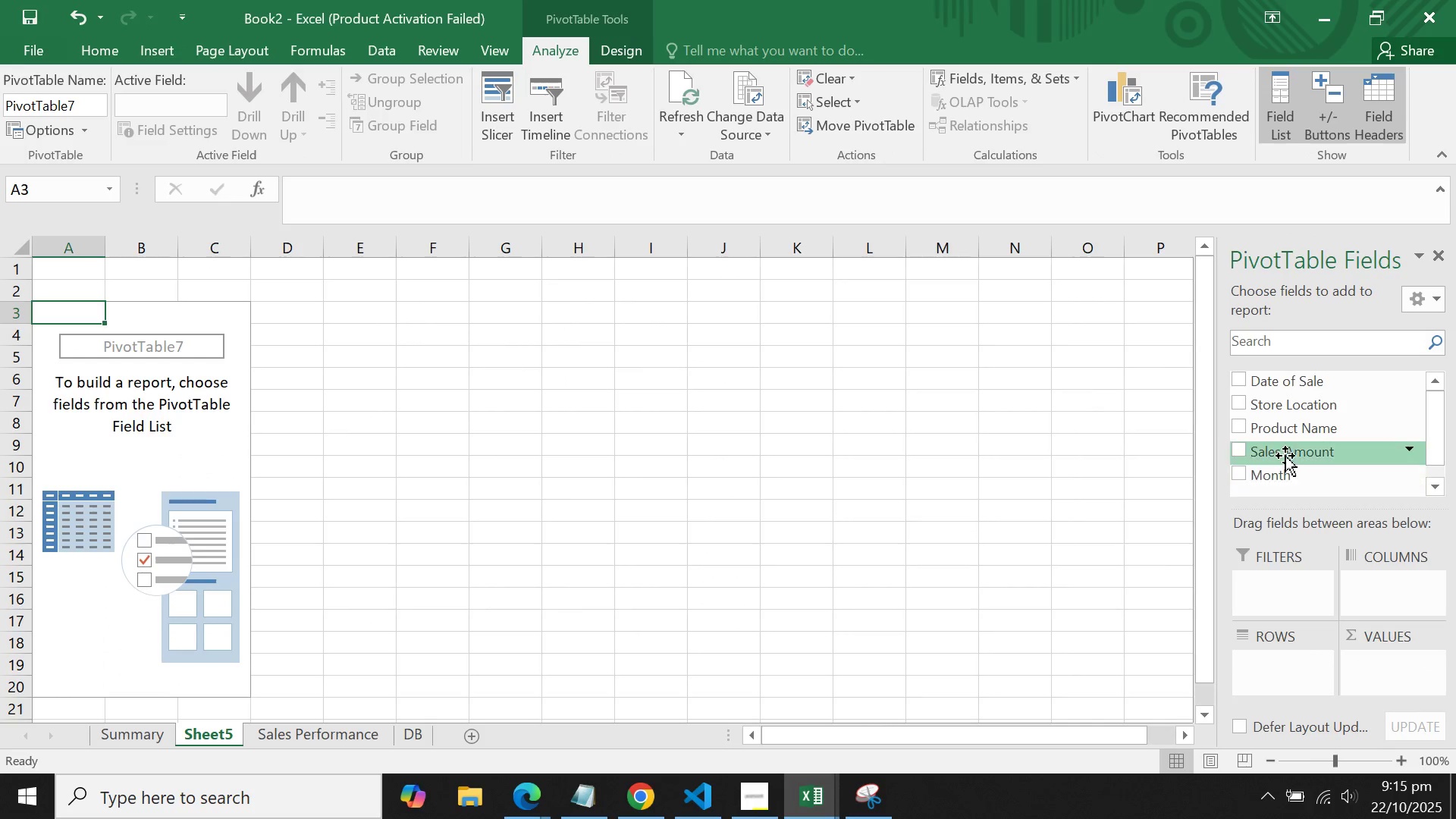 
wait(5.26)
 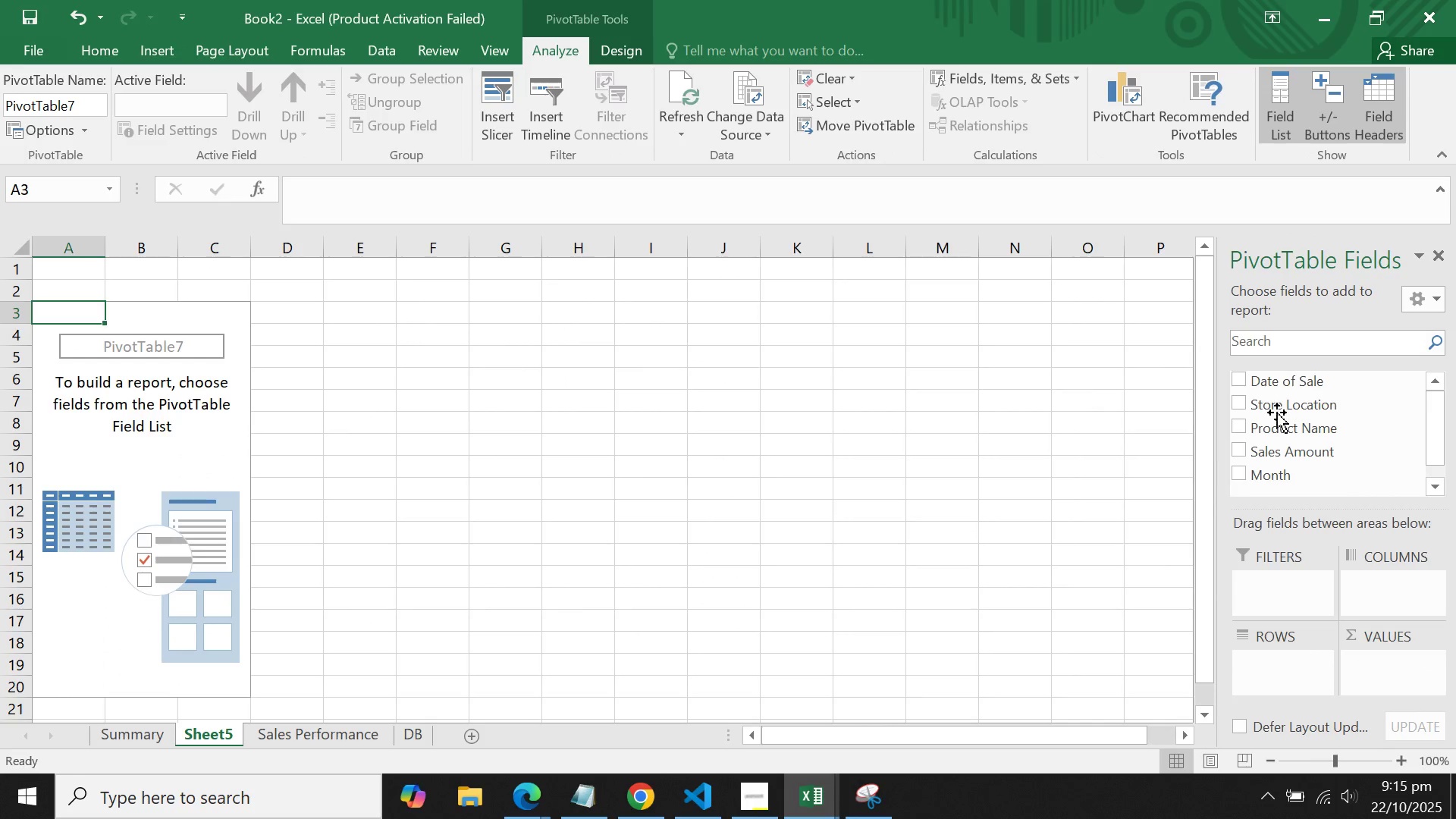 
mouse_move([1291, 629])
 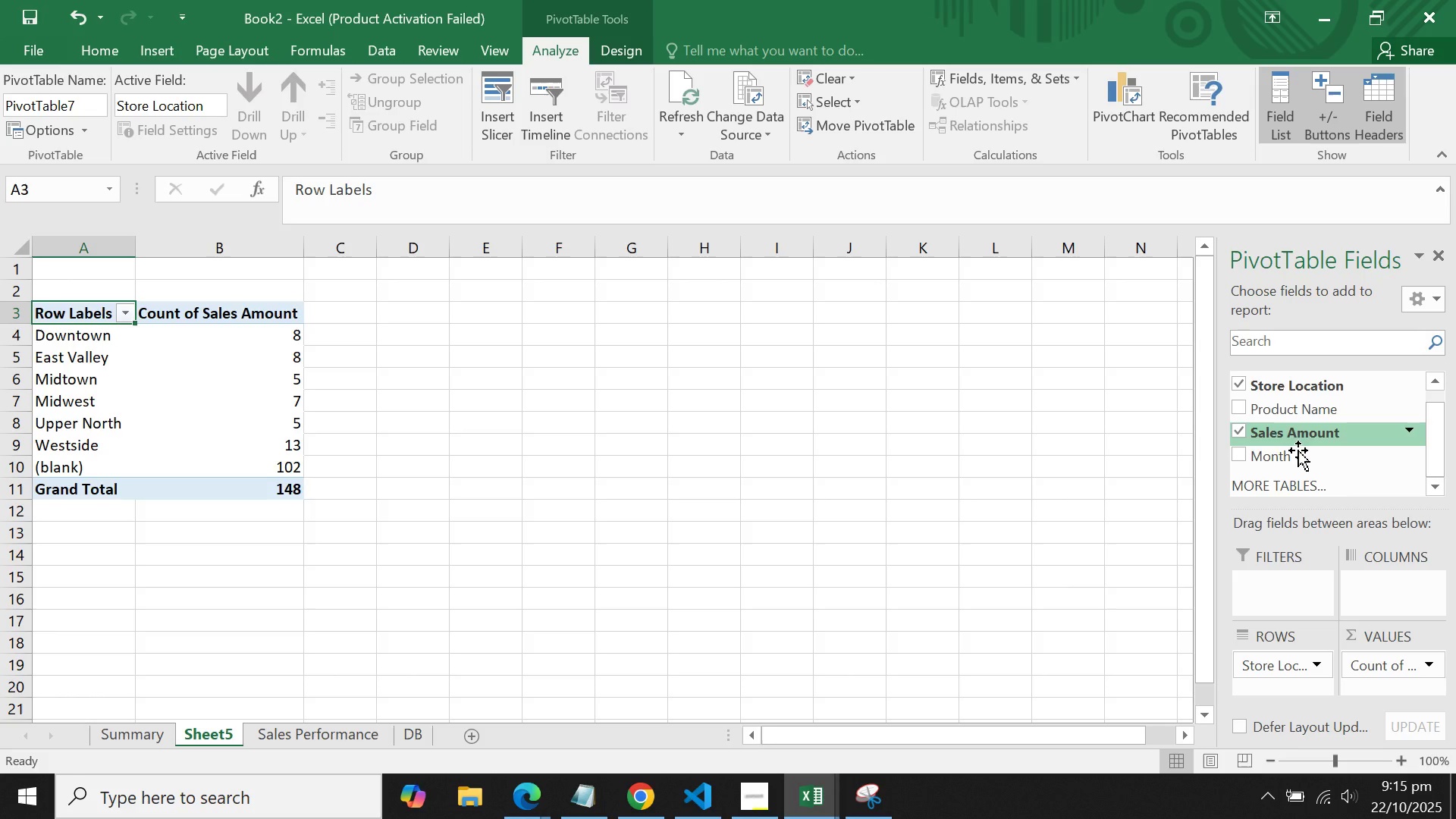 
wait(30.46)
 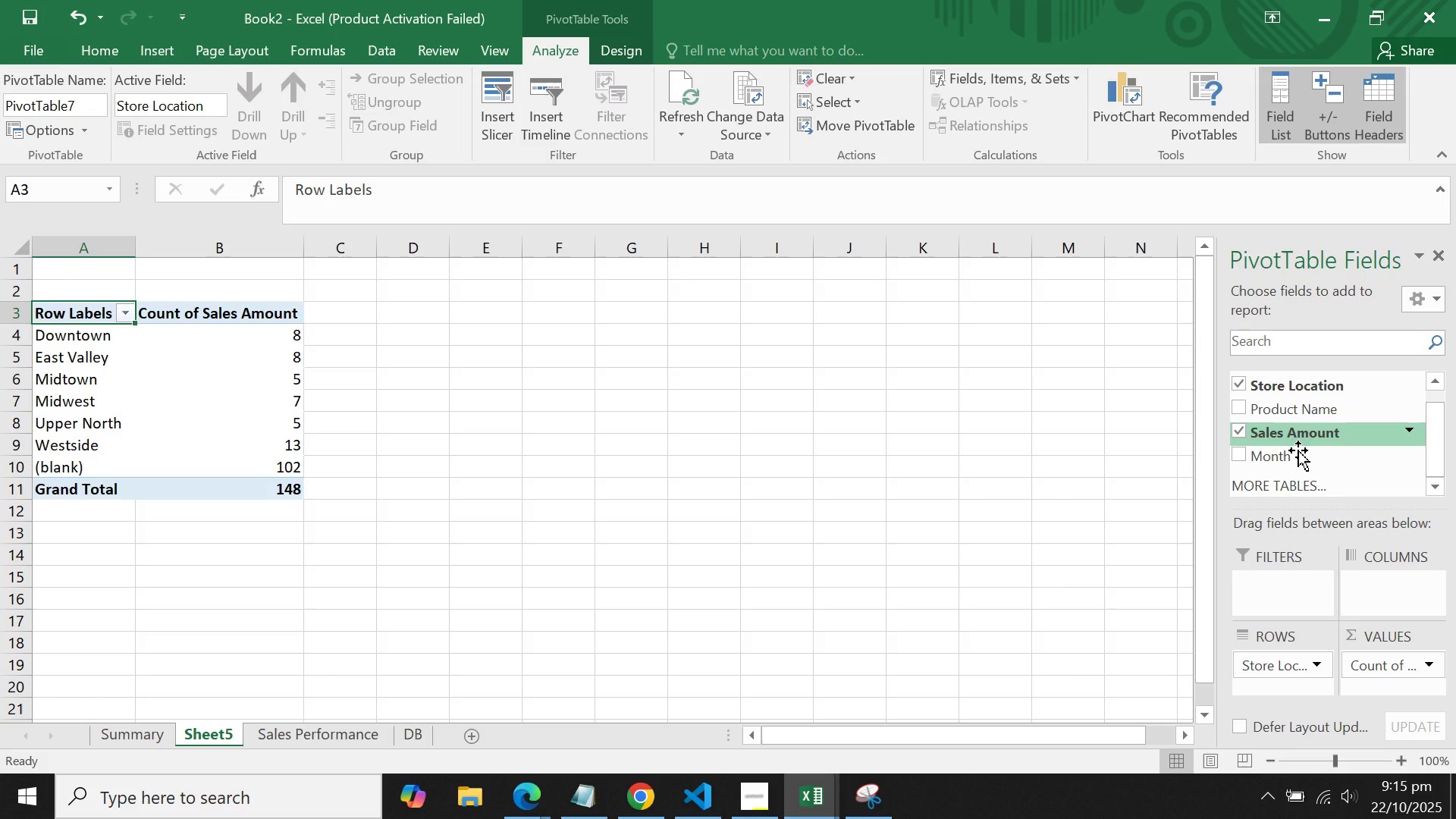 
left_click([1426, 663])
 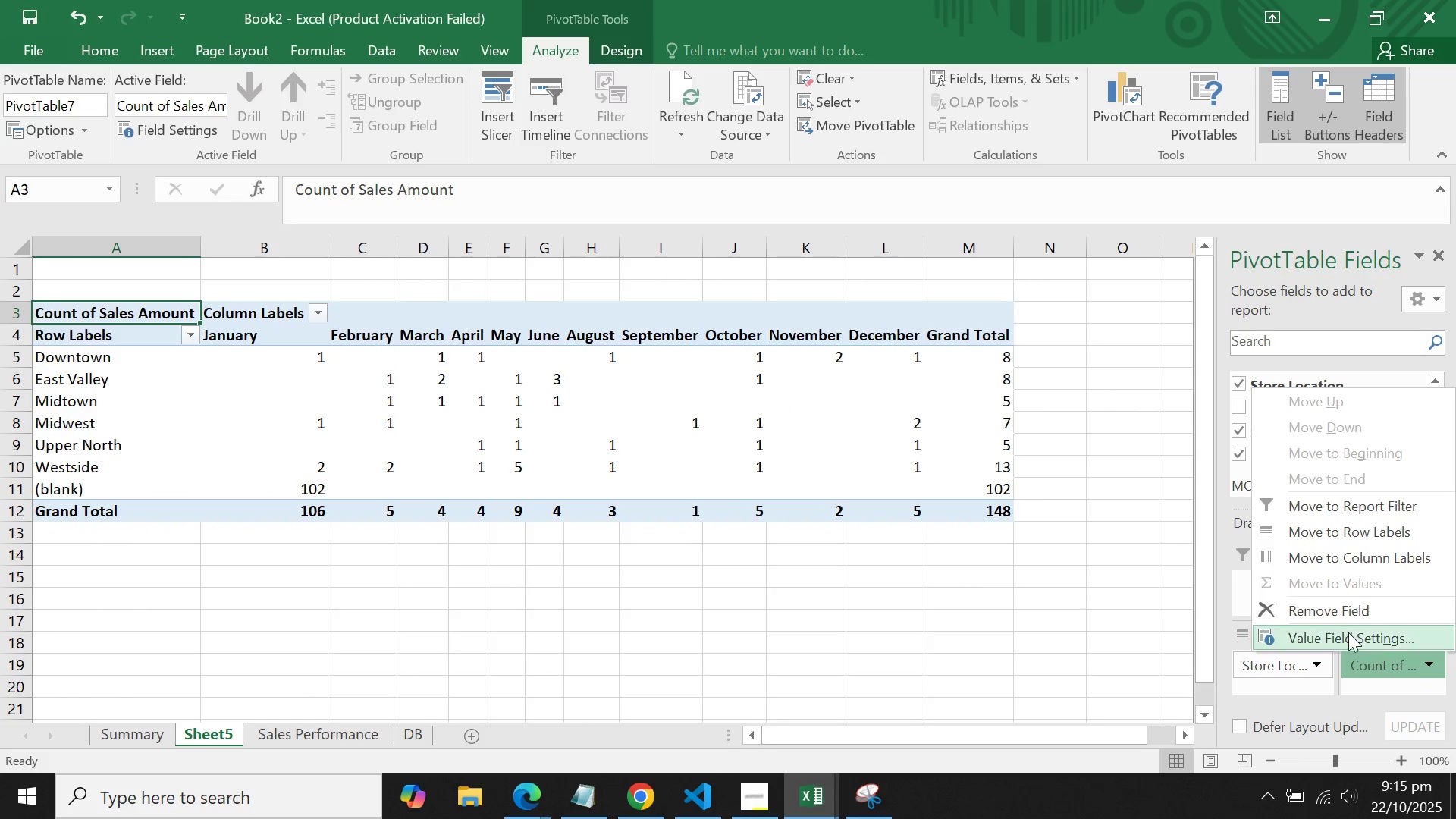 
left_click([1346, 637])
 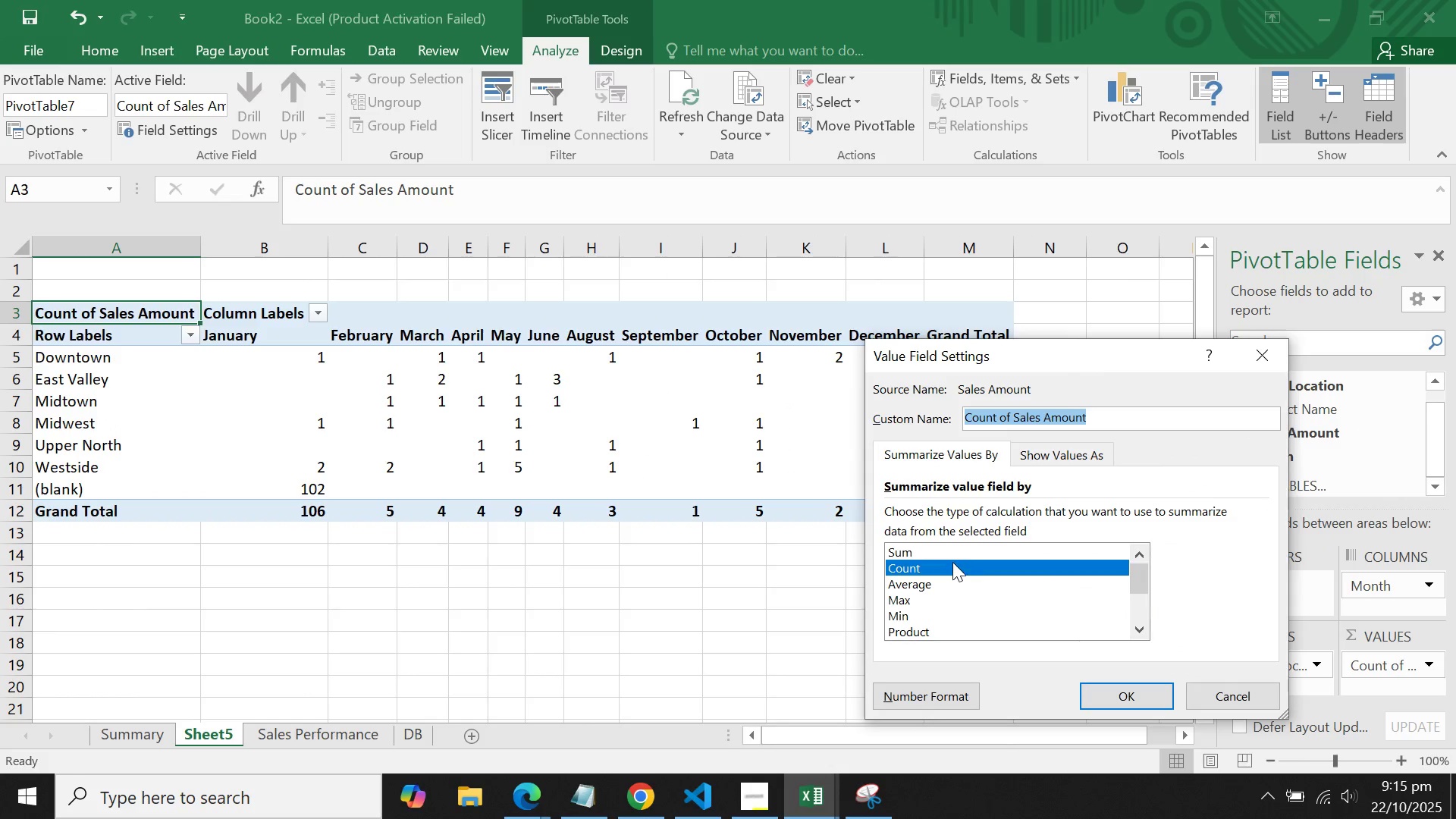 
double_click([939, 554])
 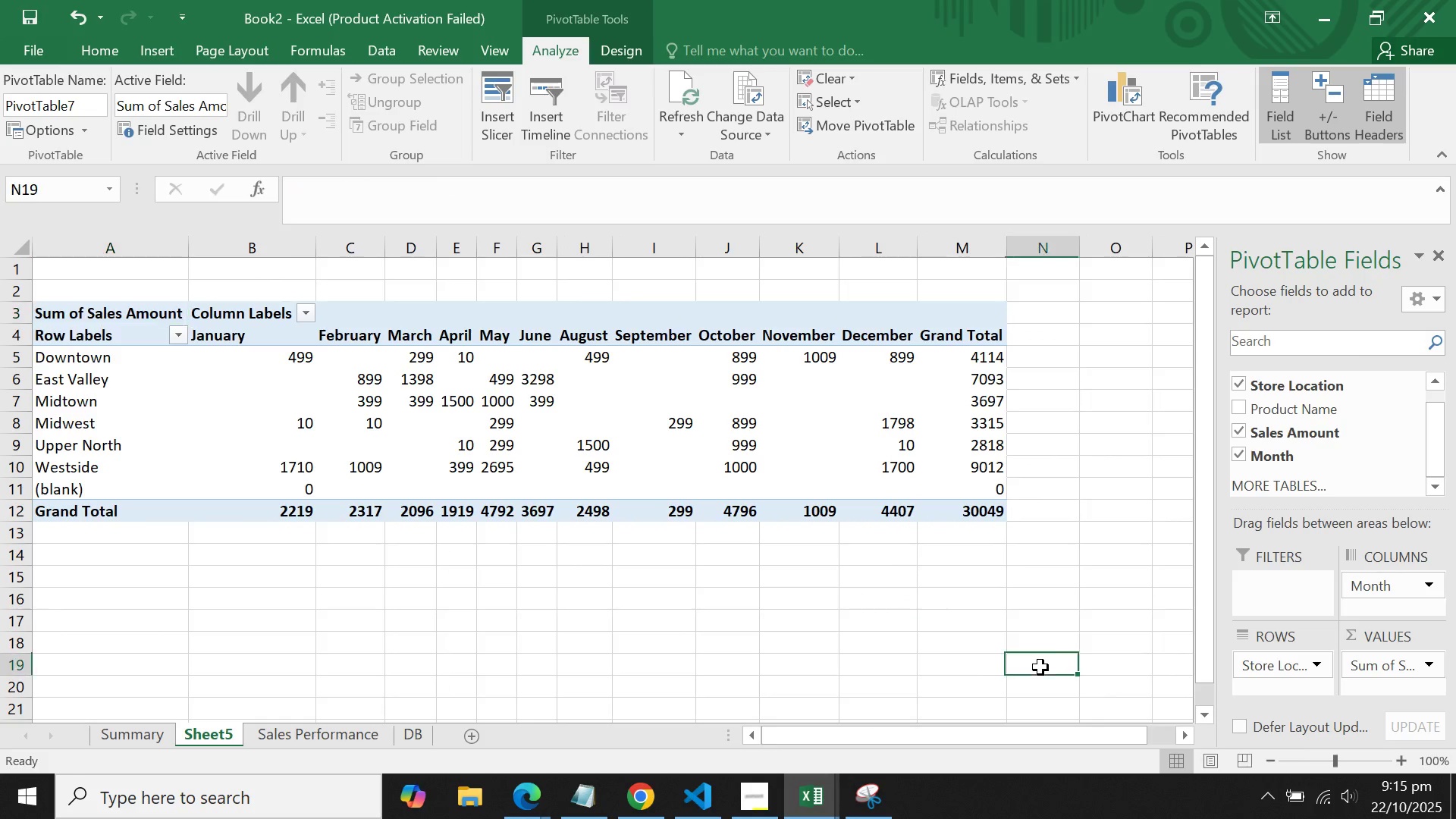 
double_click([988, 630])
 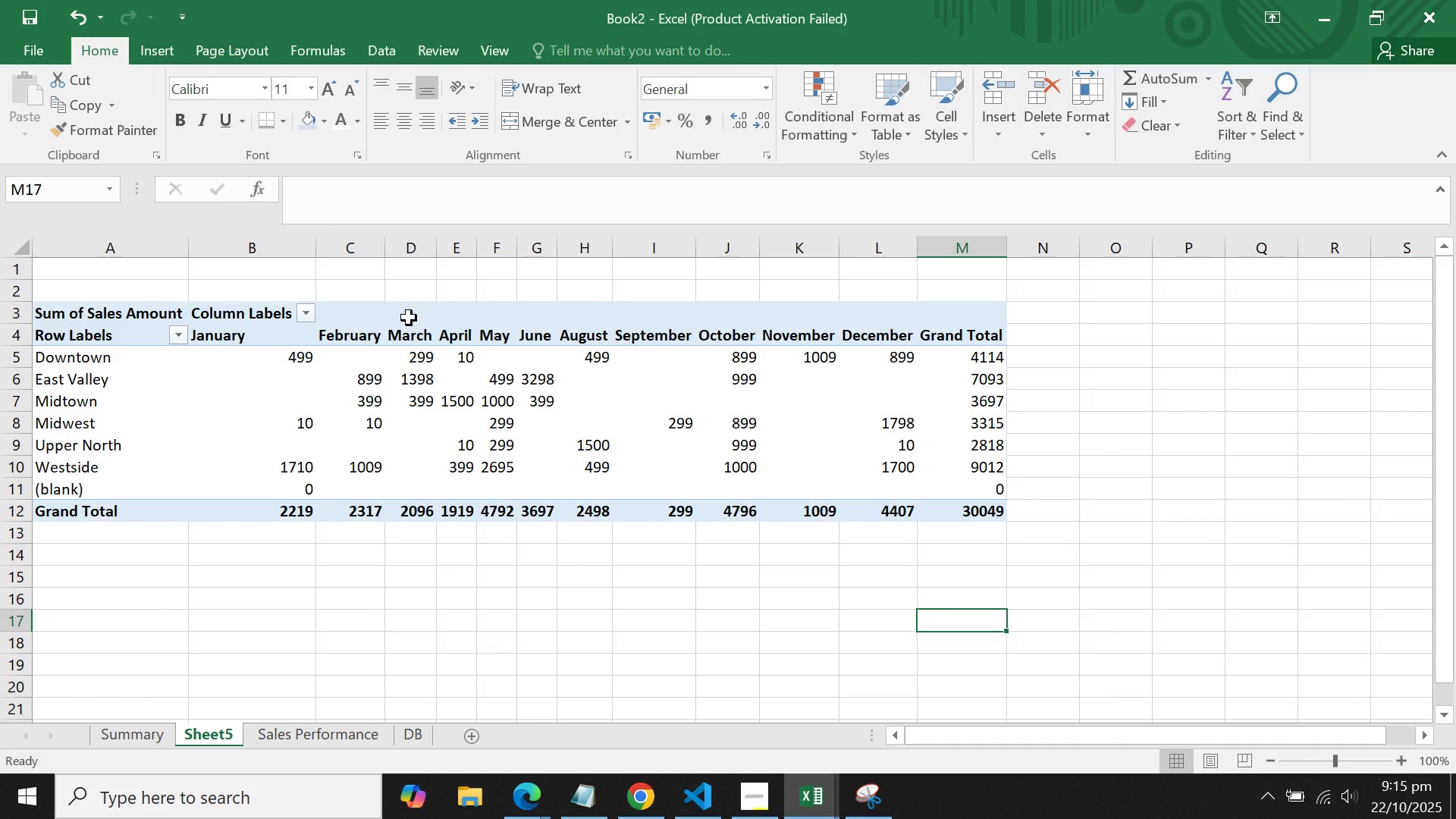 
wait(6.65)
 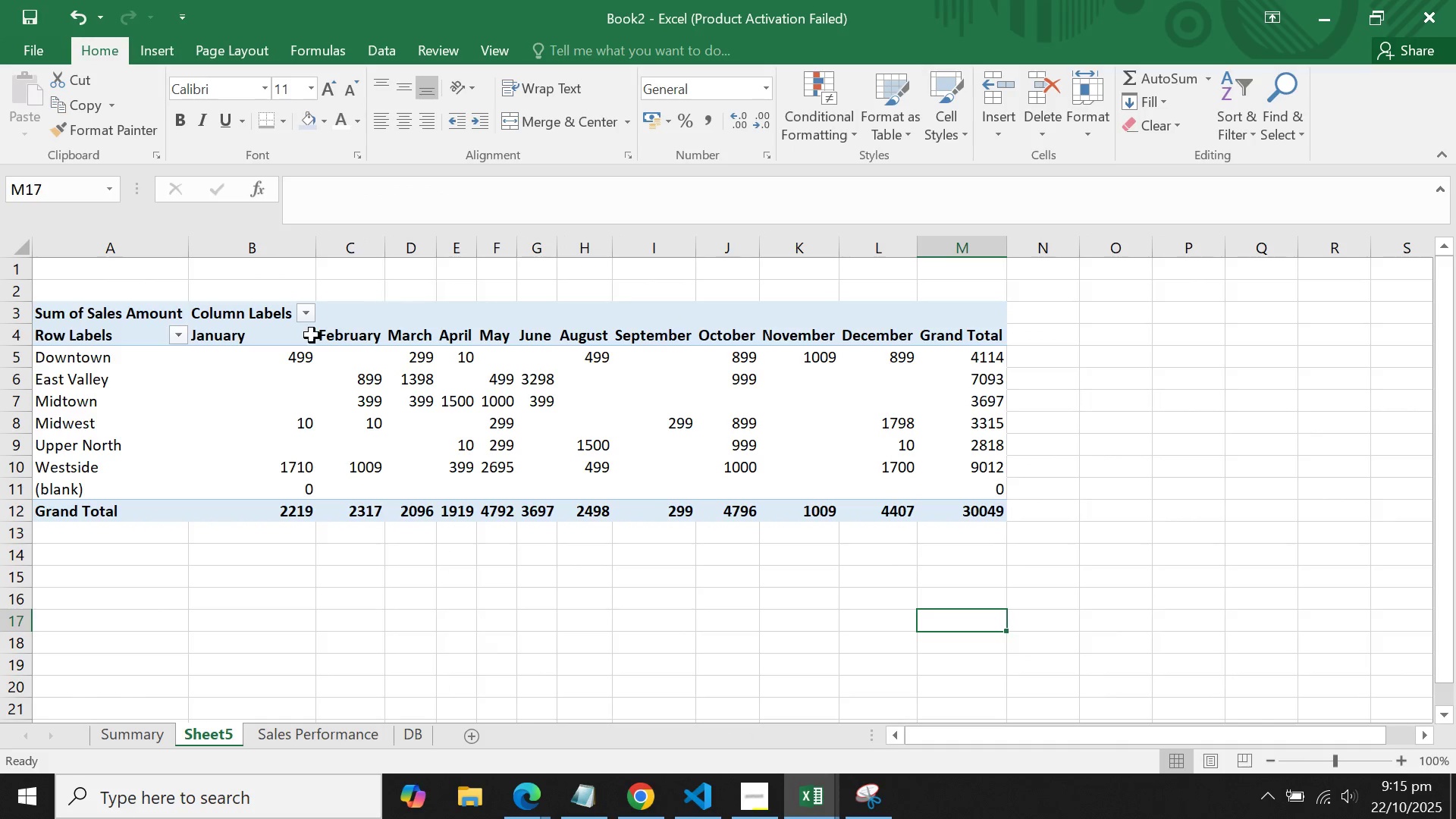 
left_click([112, 745])
 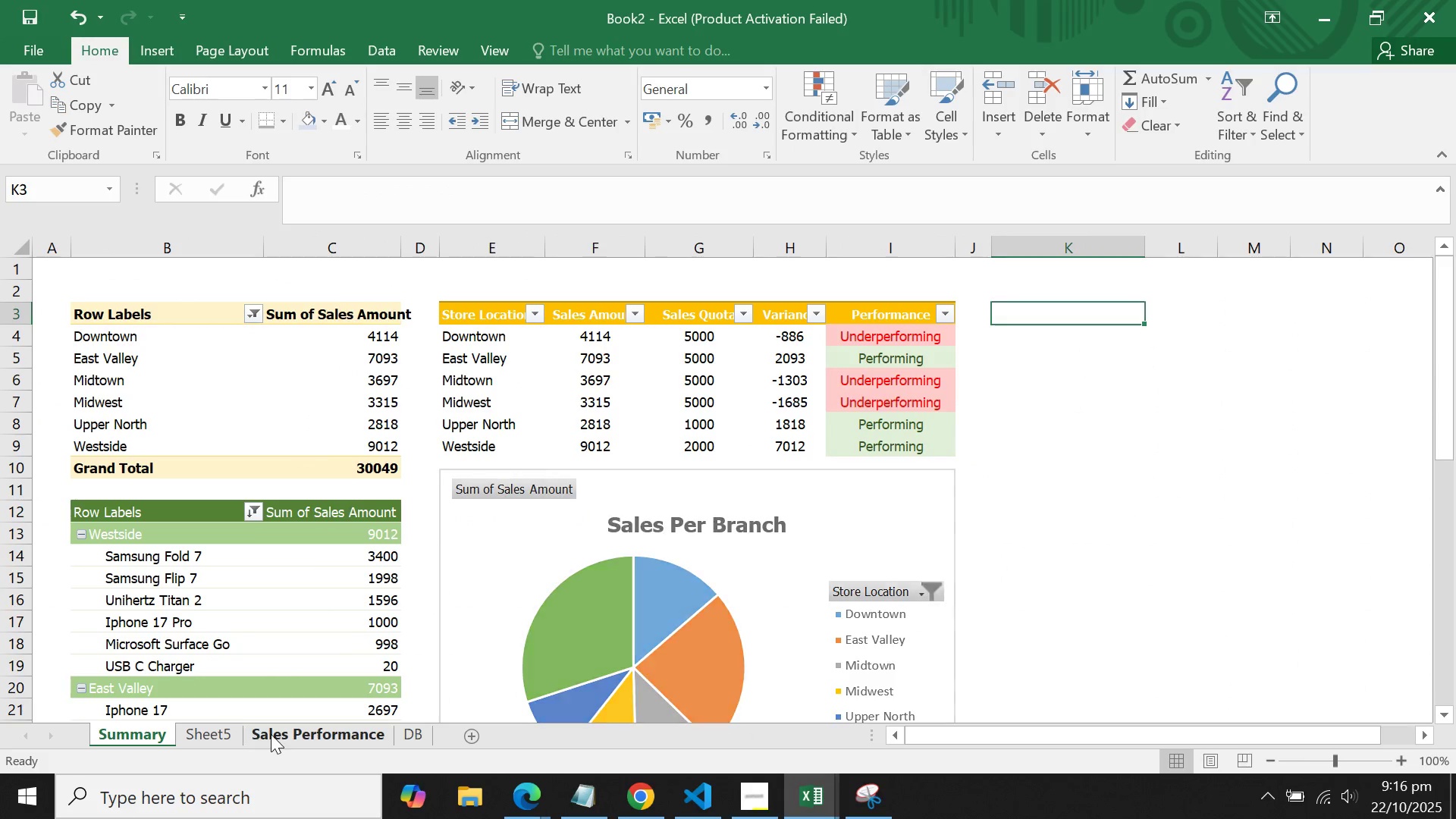 
double_click([394, 517])
 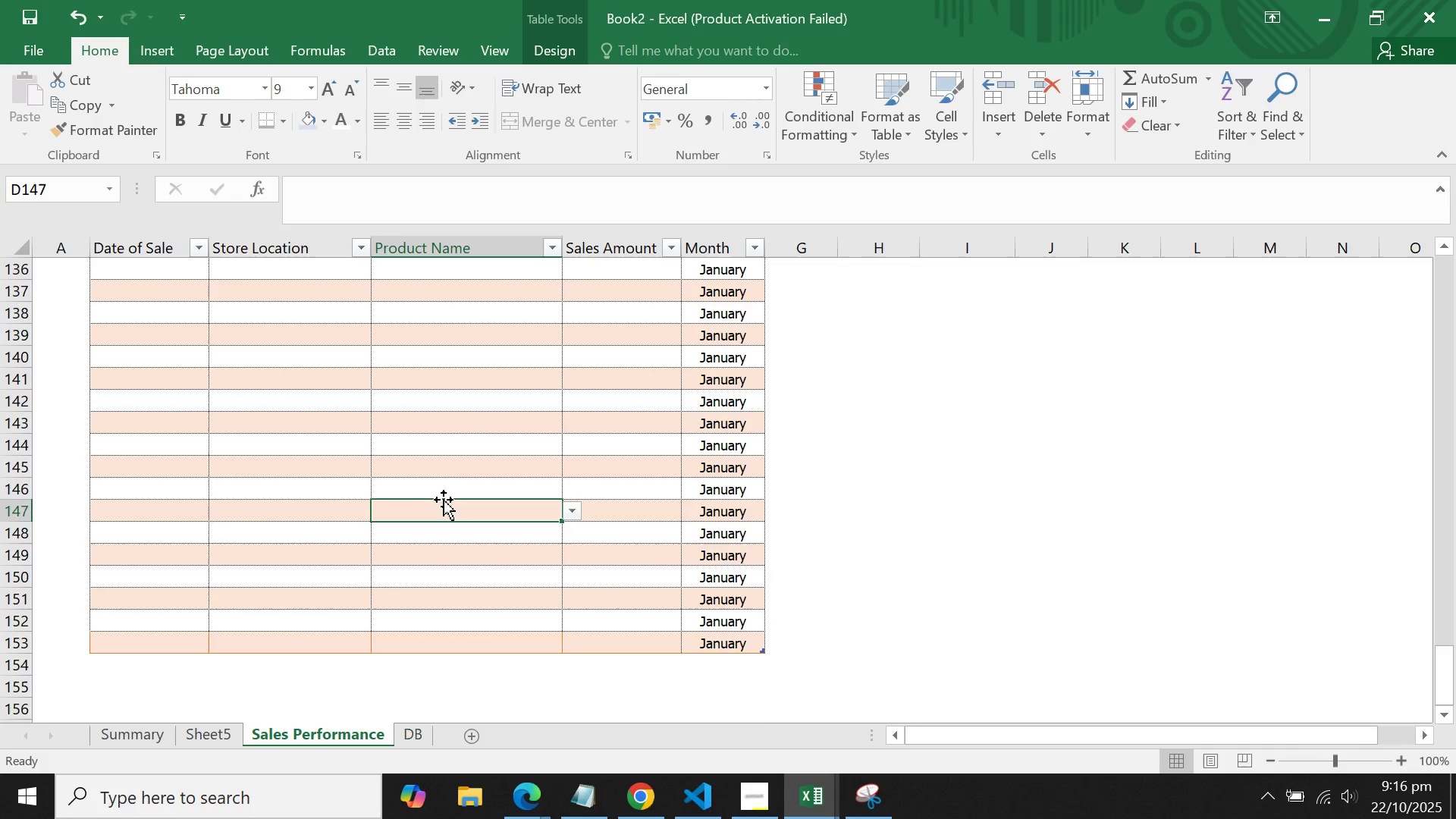 
scroll: coordinate [643, 420], scroll_direction: up, amount: 14.0
 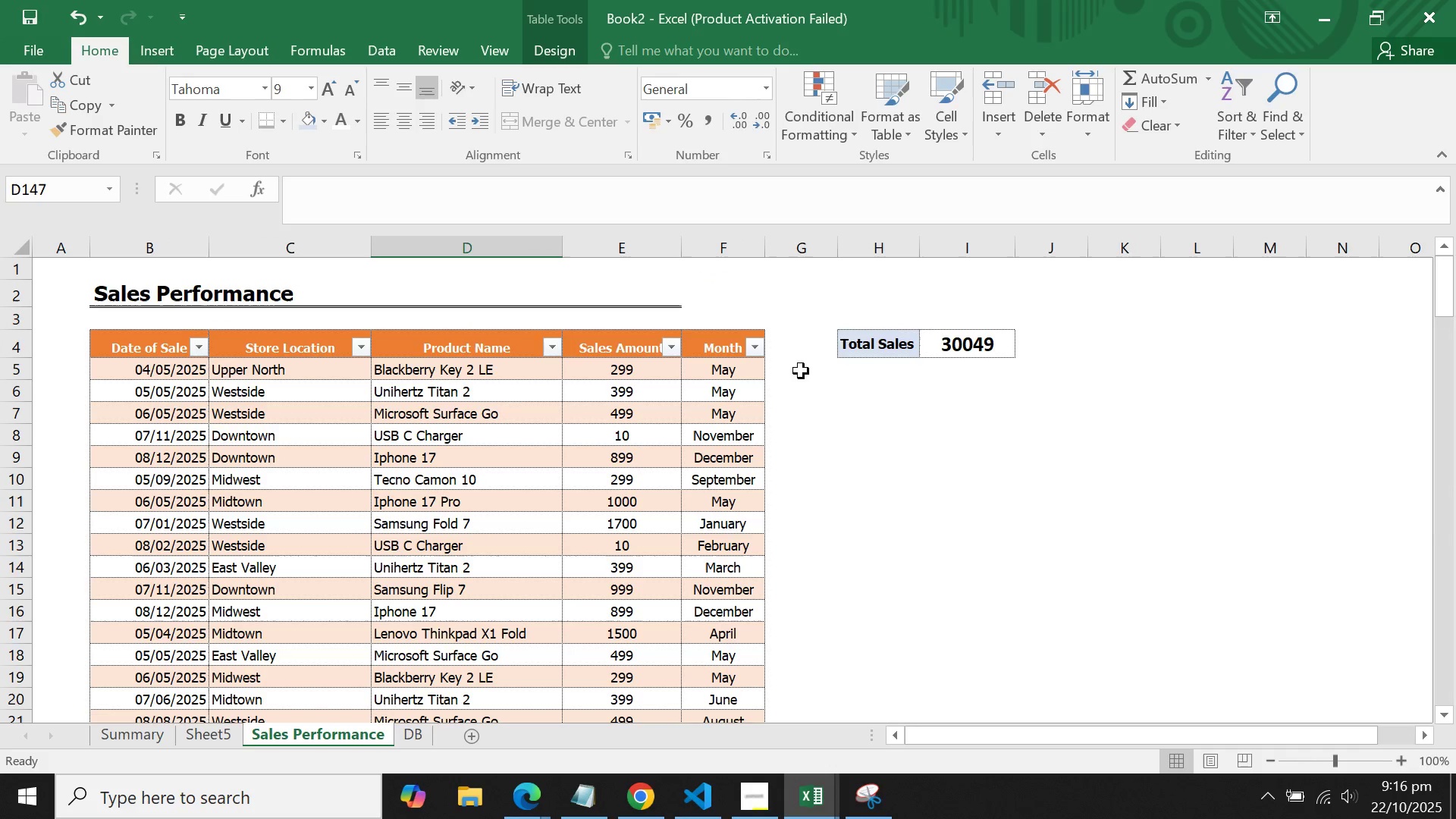 
left_click([748, 370])
 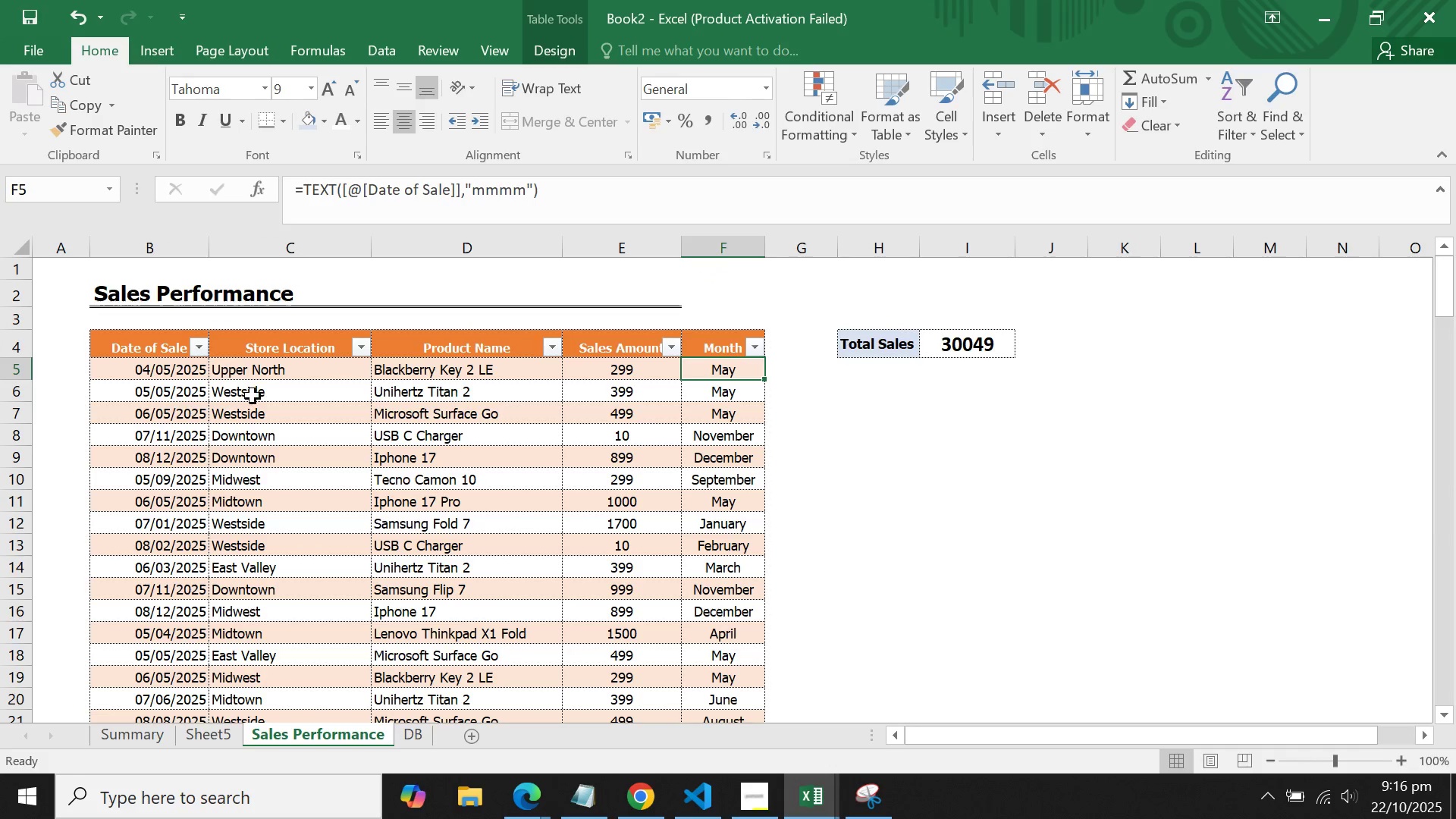 
left_click([111, 407])
 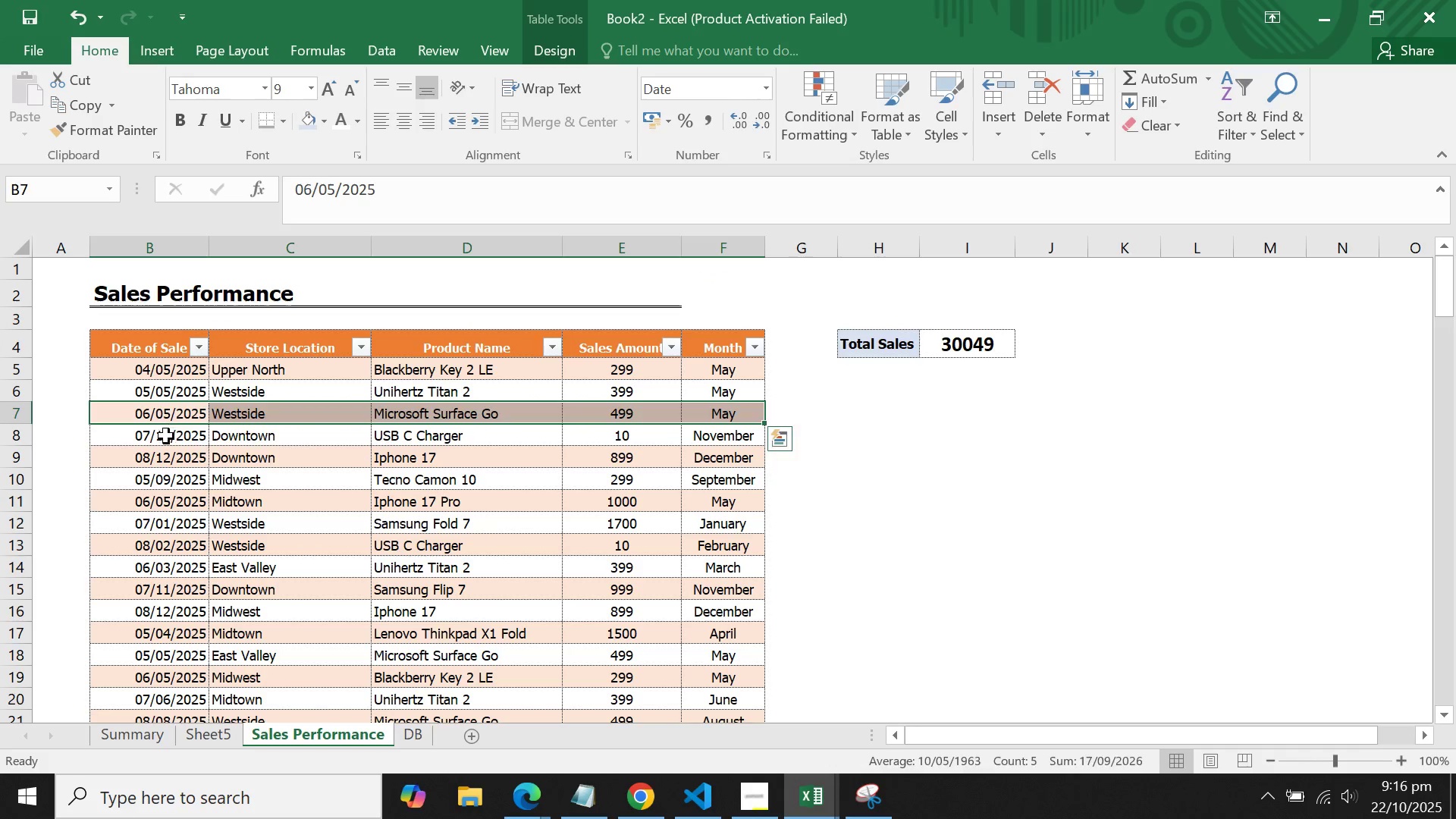 
left_click([166, 436])
 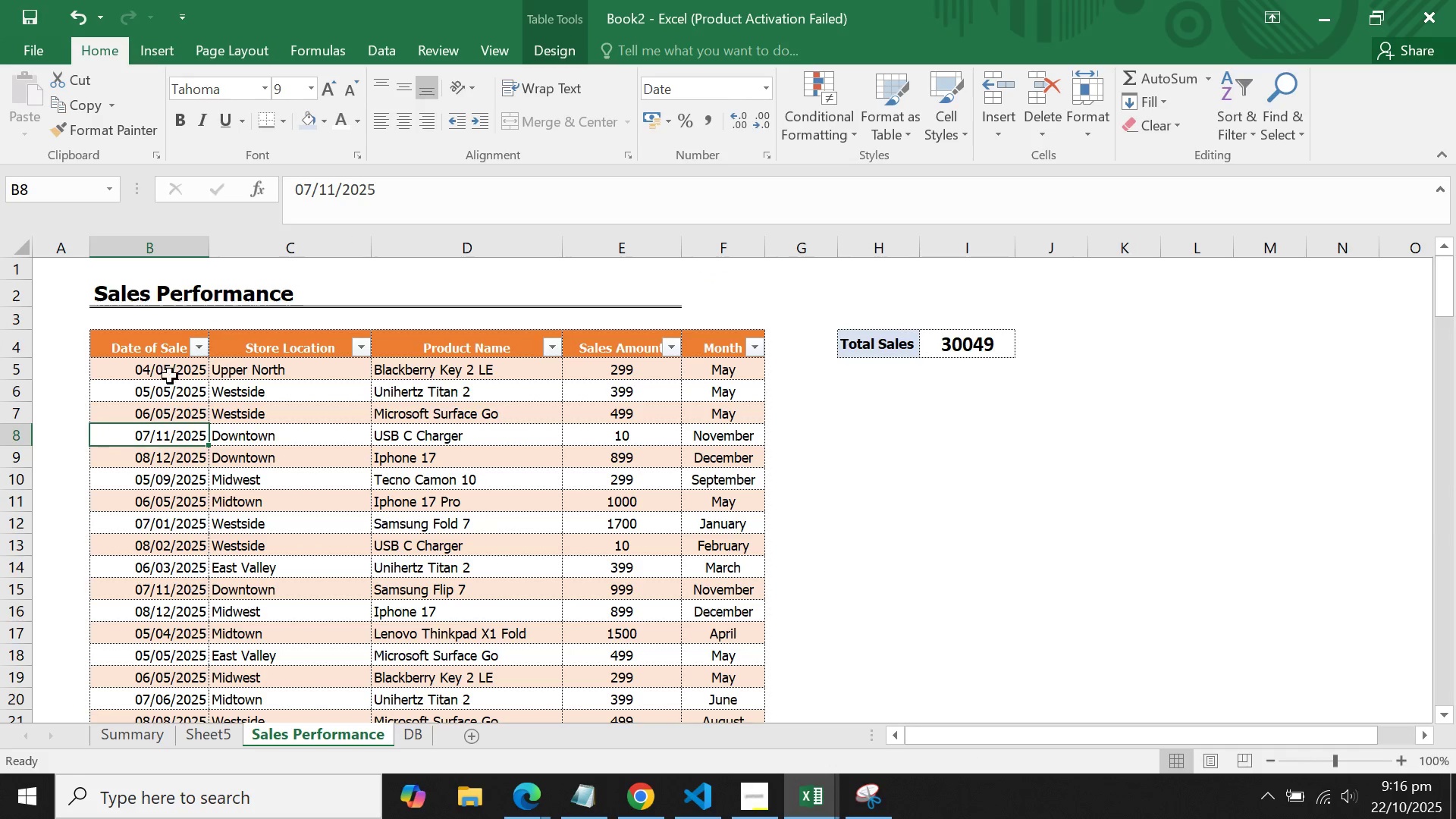 
left_click([152, 414])
 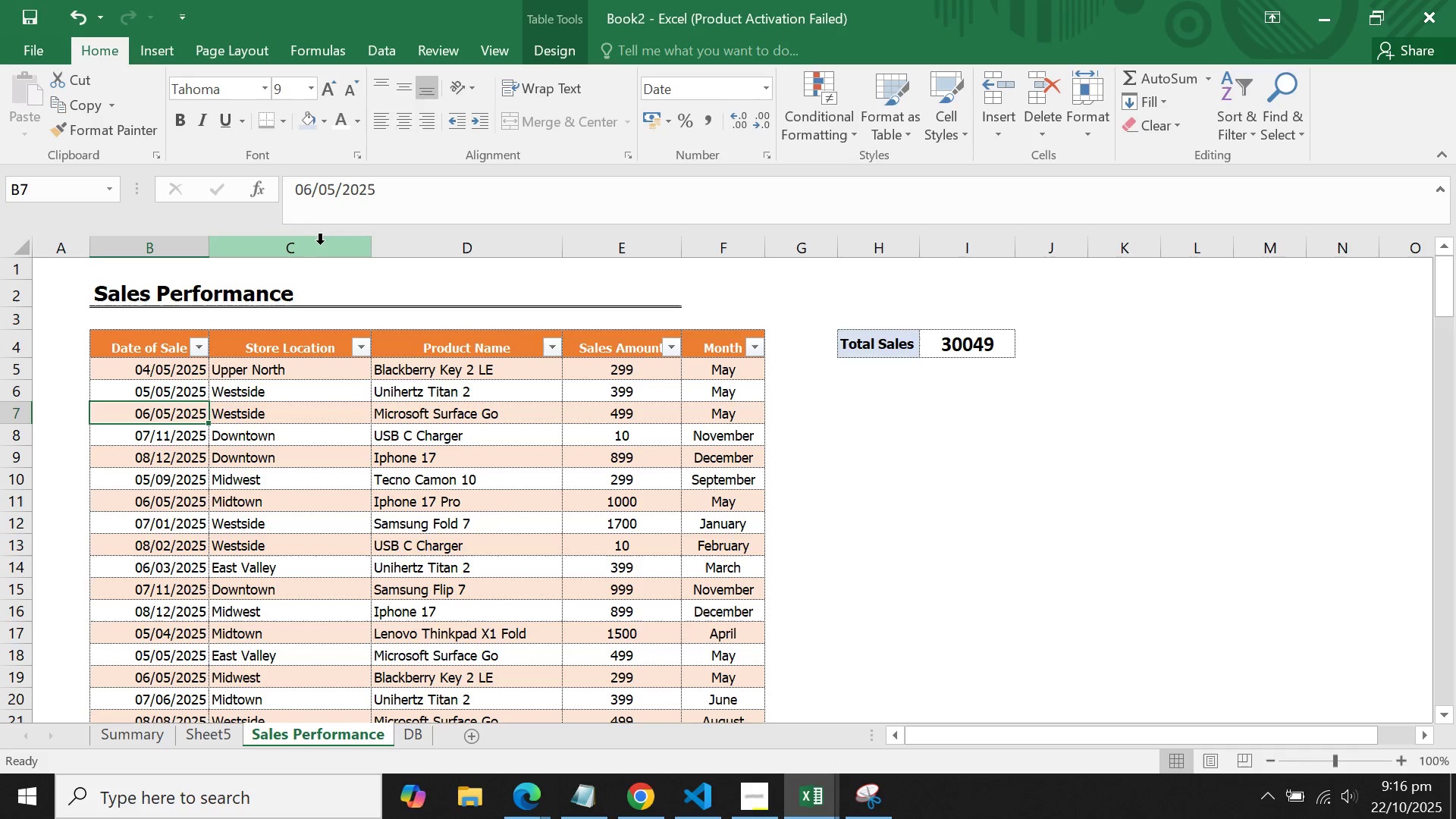 
mouse_move([314, 202])
 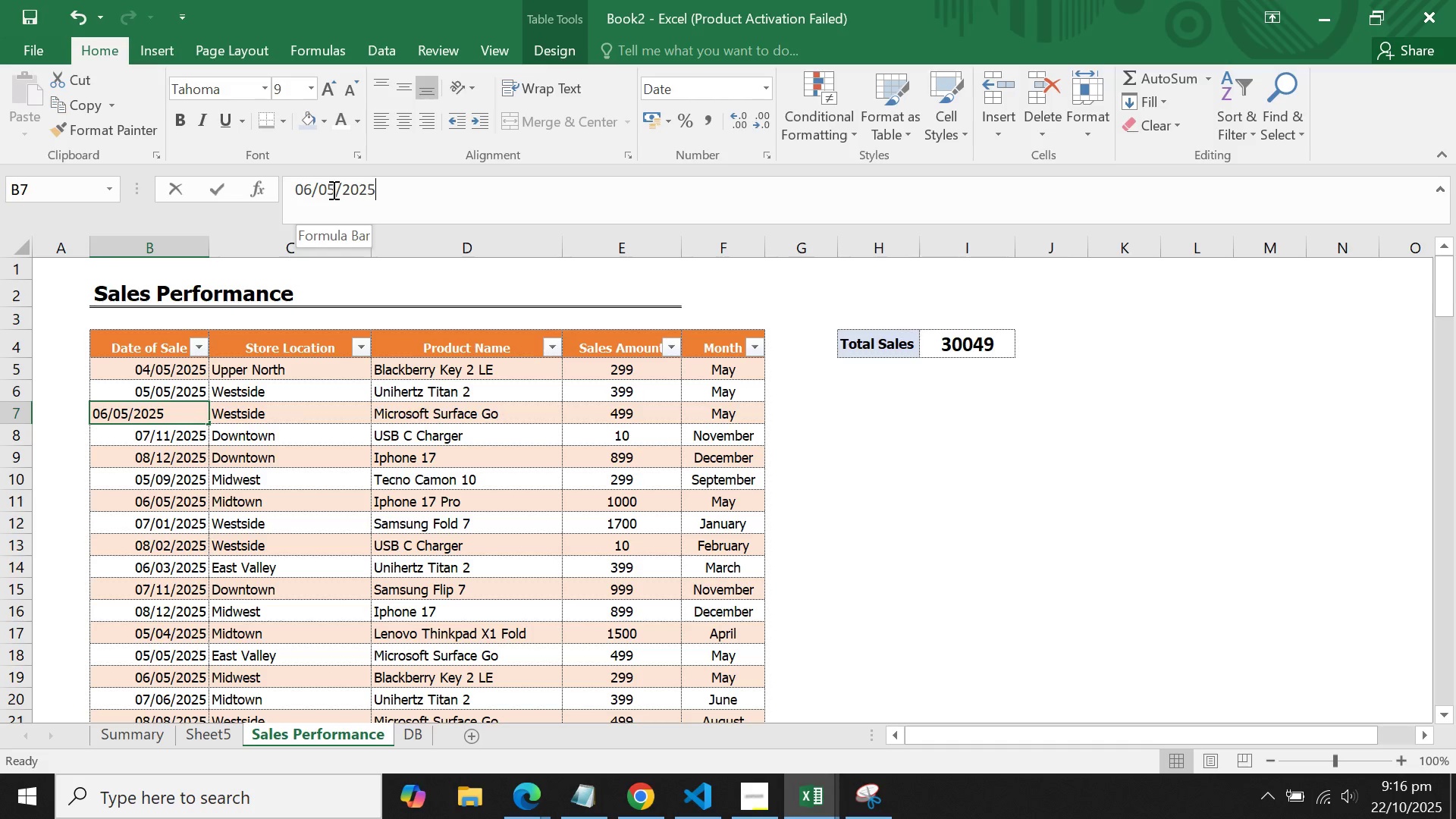 
left_click([332, 190])
 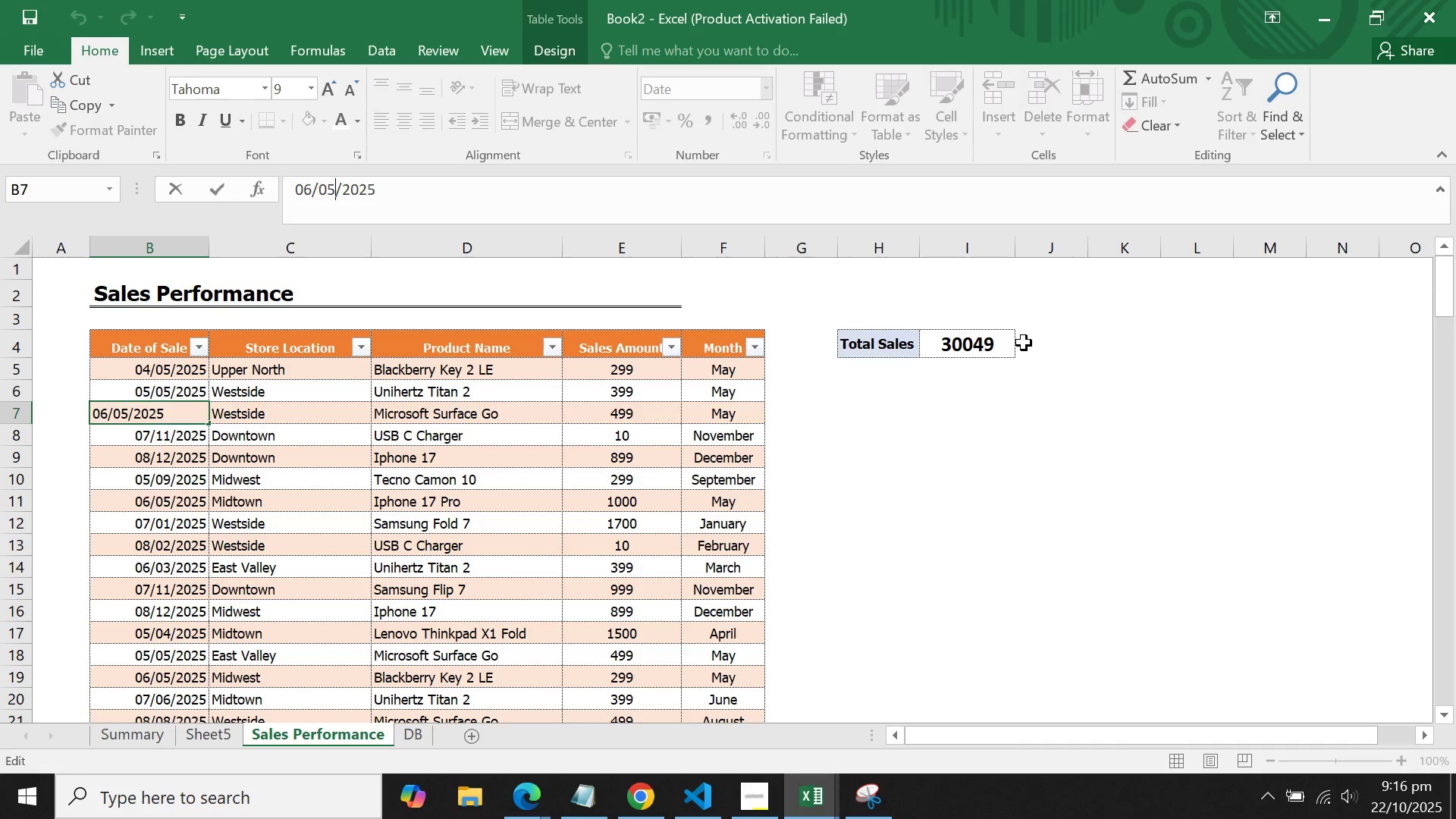 
key(Backspace)
 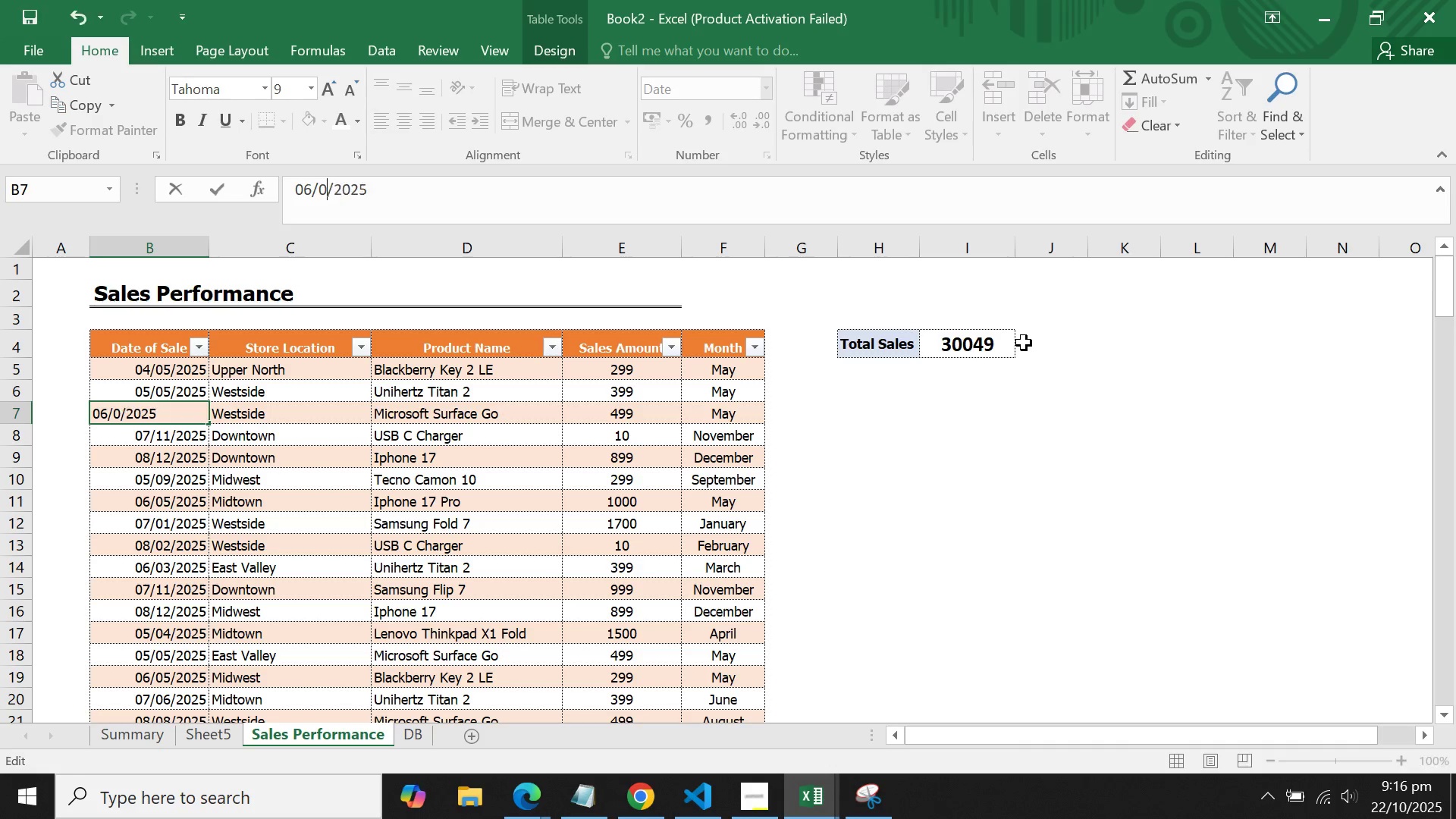 
key(7)
 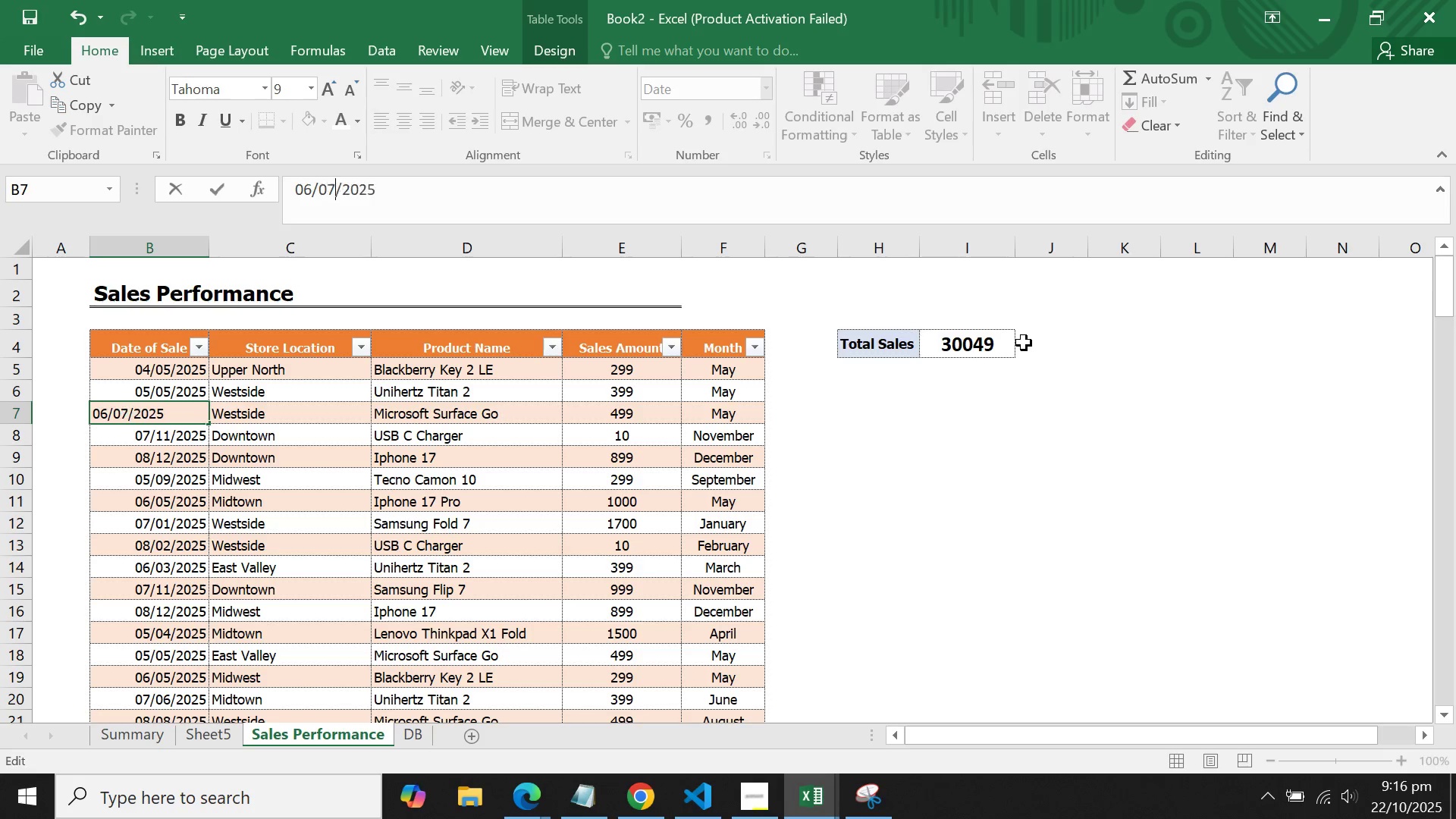 
key(Enter)
 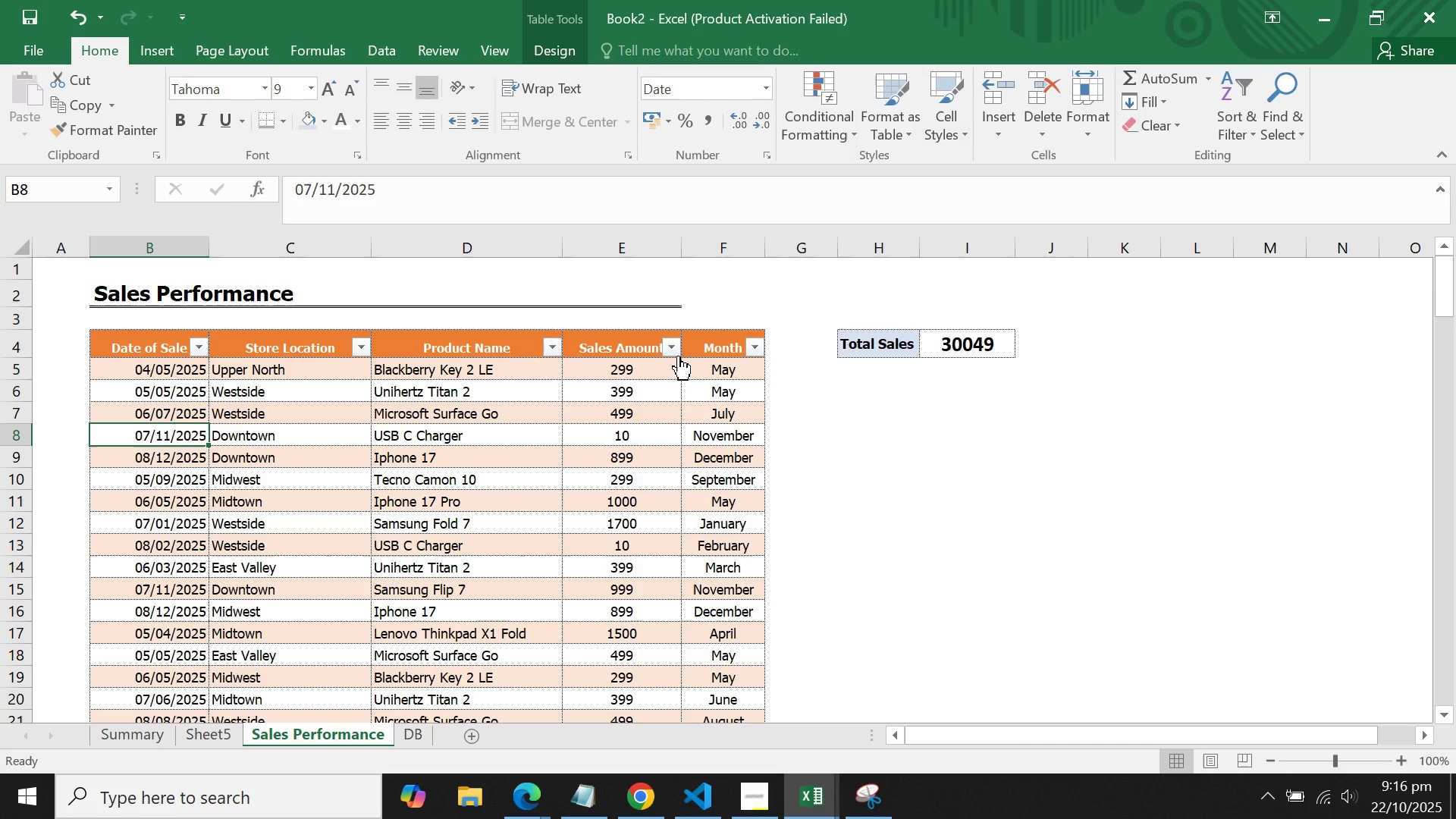 
left_click([721, 363])
 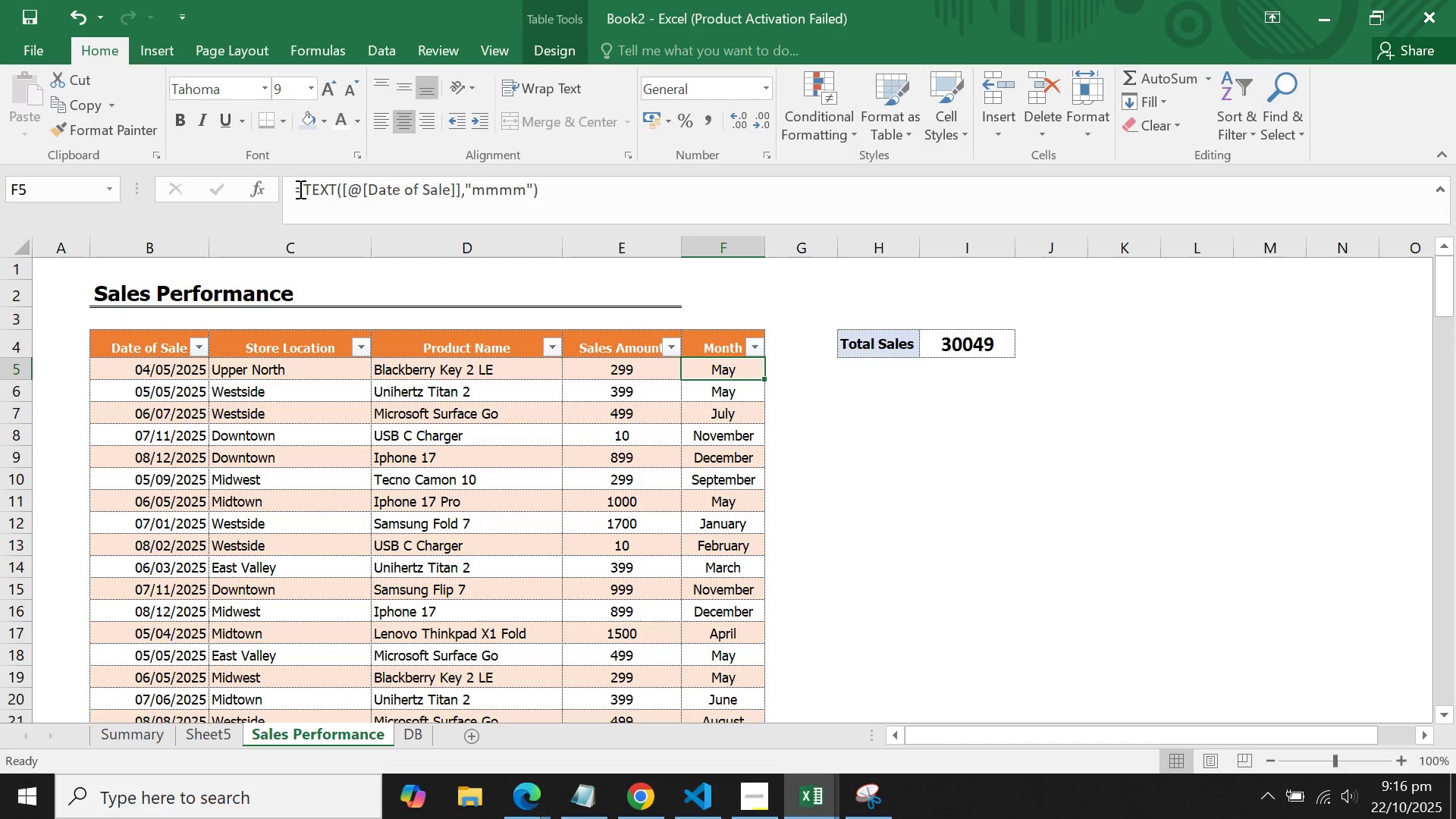 
left_click([299, 189])
 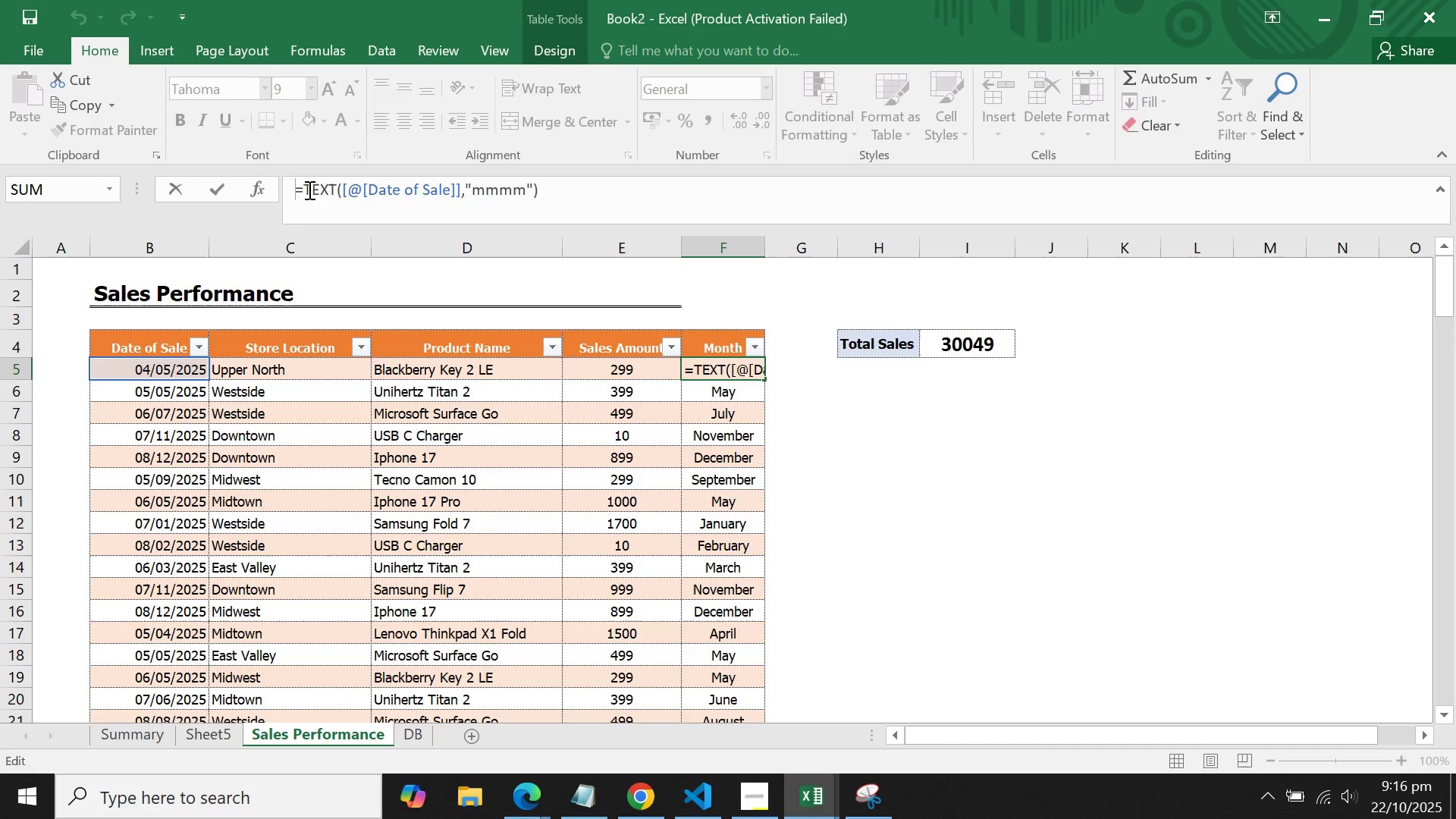 
left_click([308, 190])
 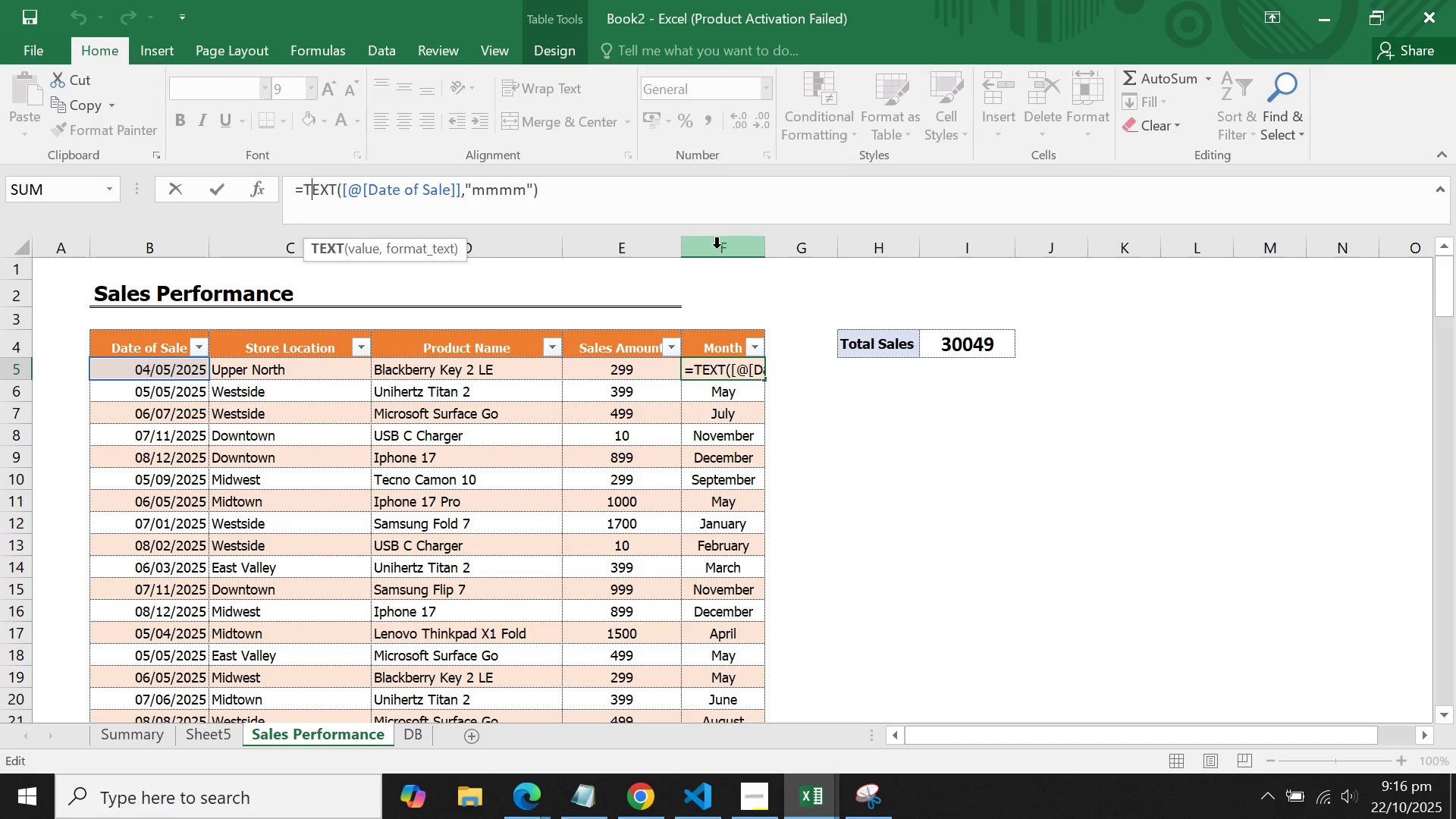 
key(ArrowLeft)
 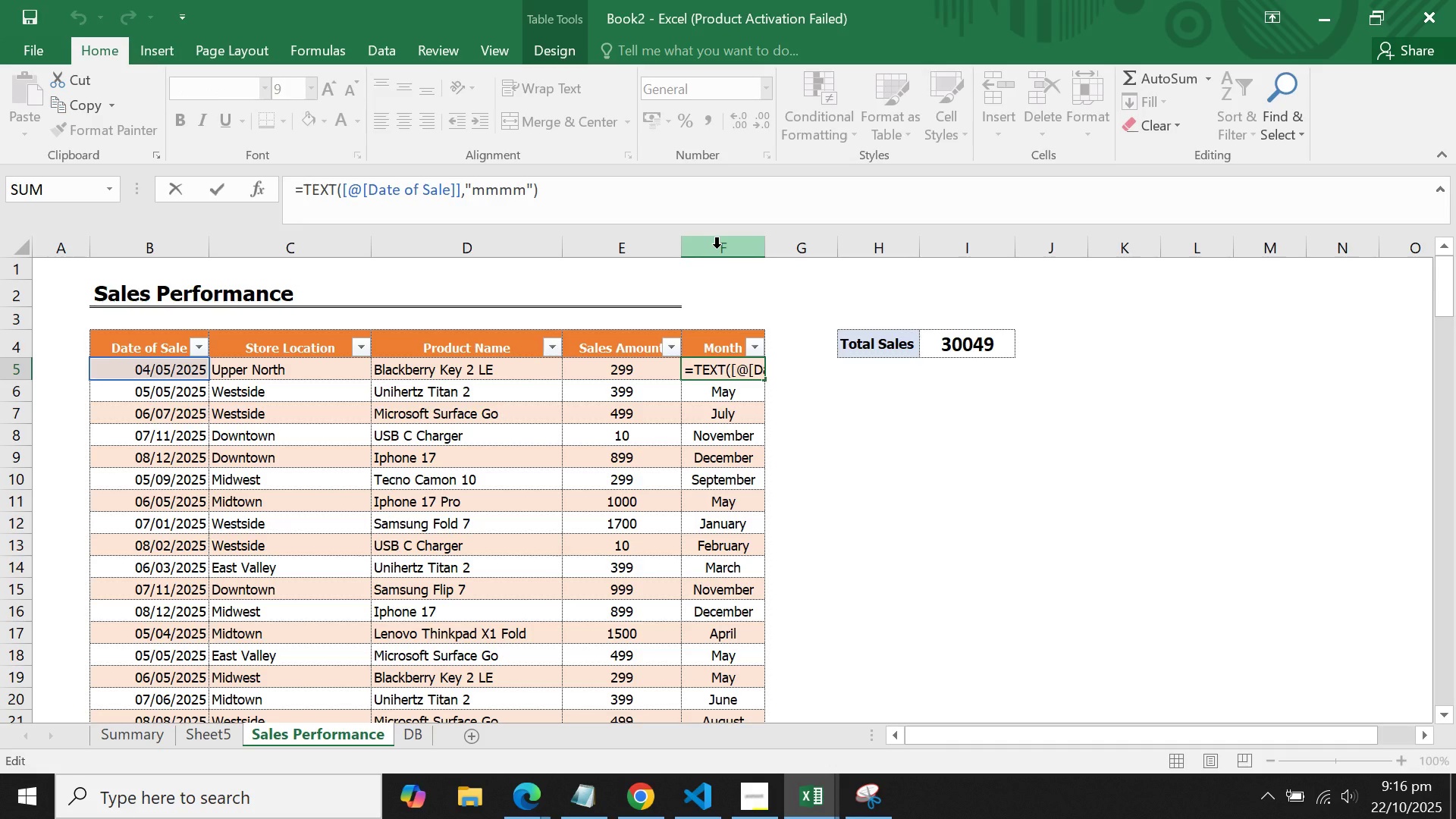 
type(if()
 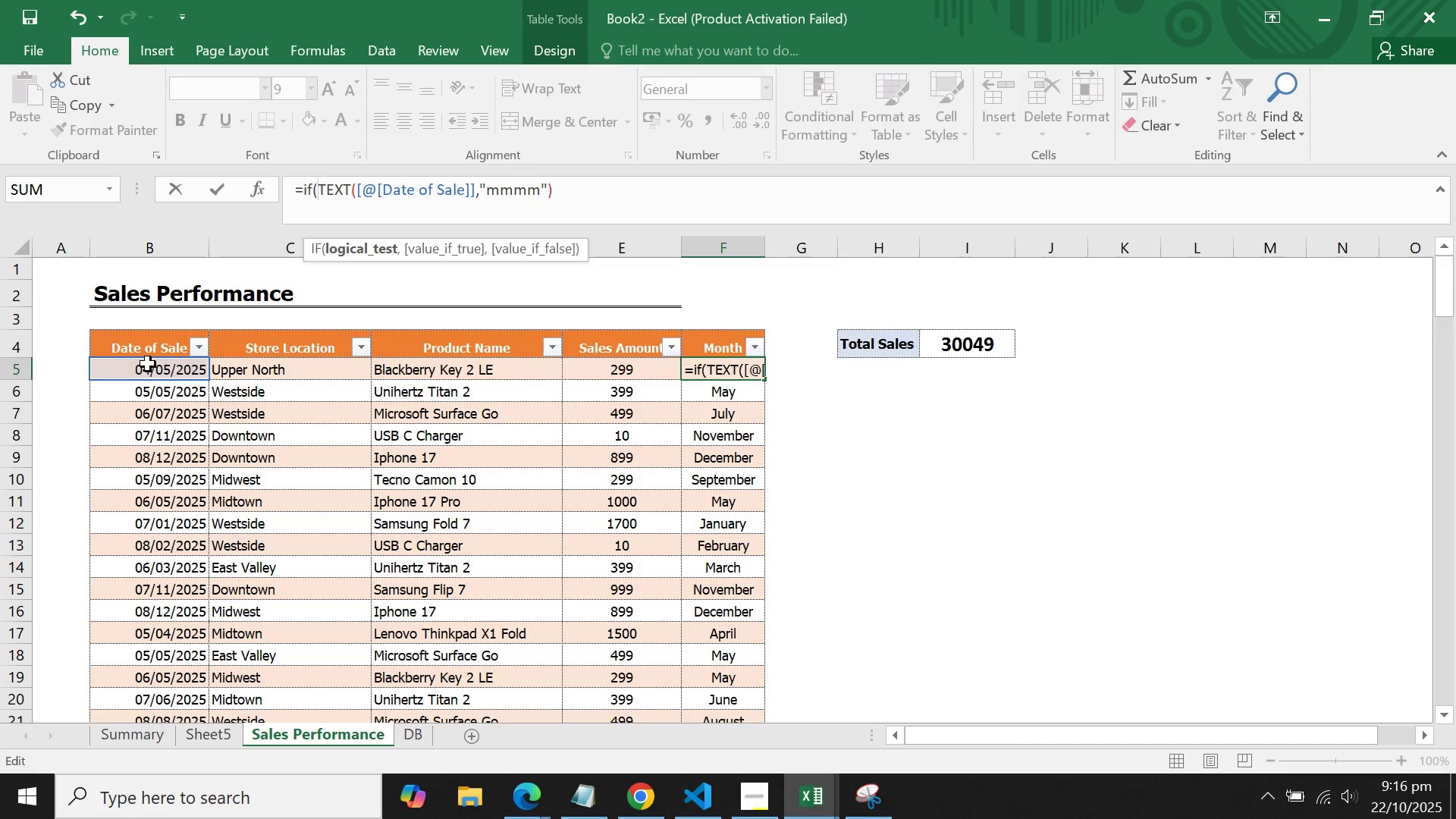 
left_click([148, 364])
 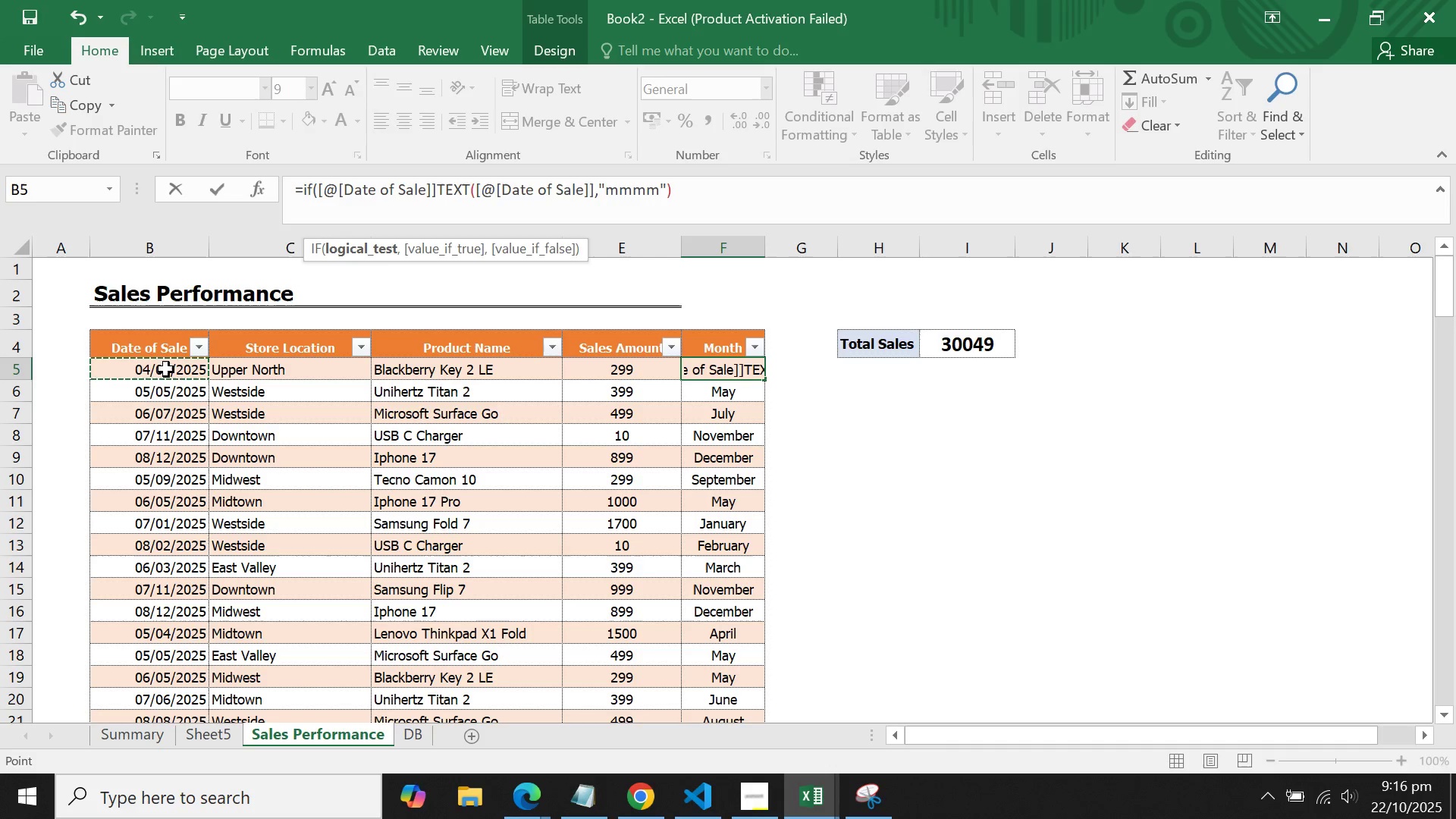 
key(Shift+Comma)
 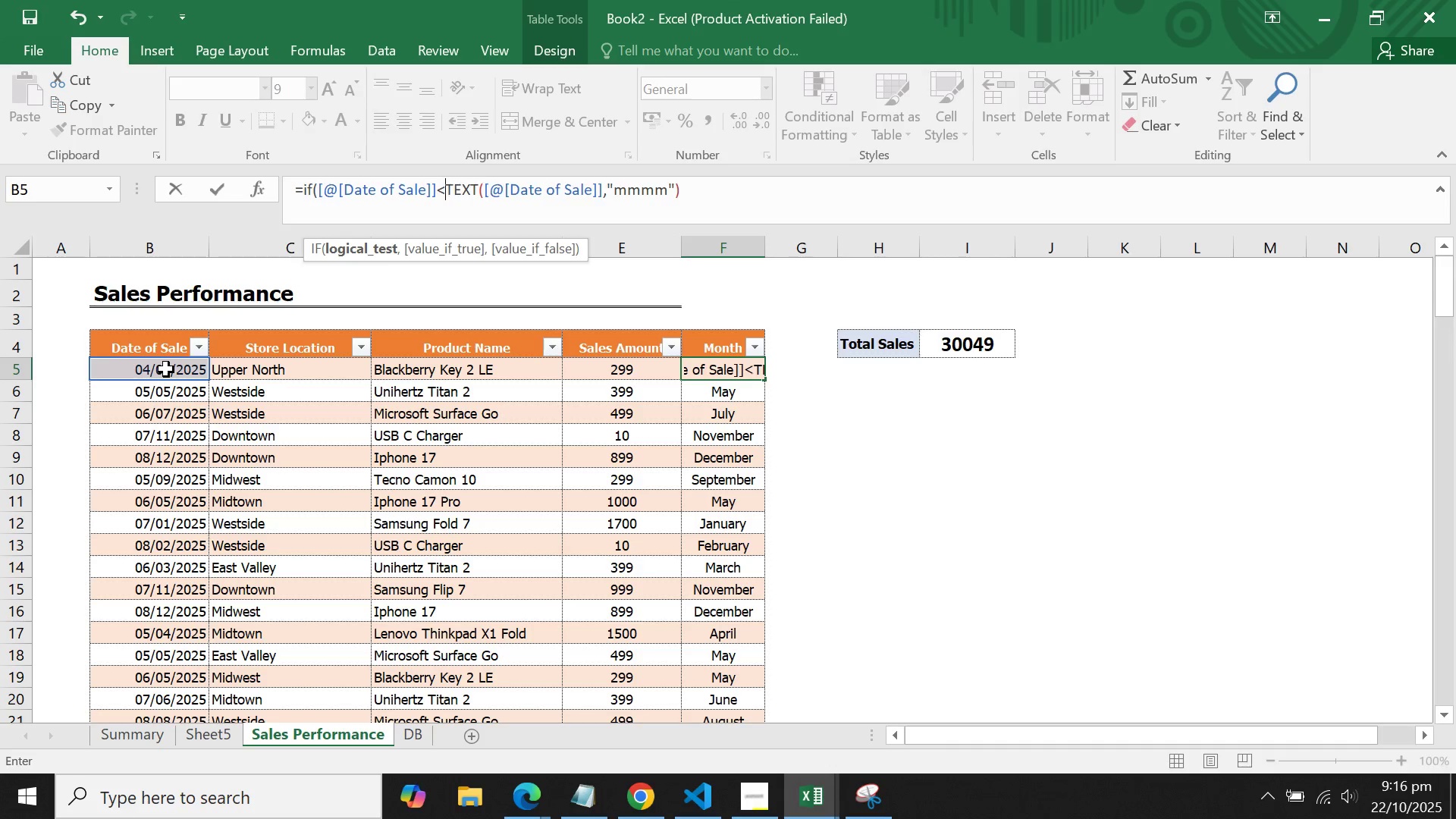 
key(Shift+Period)
 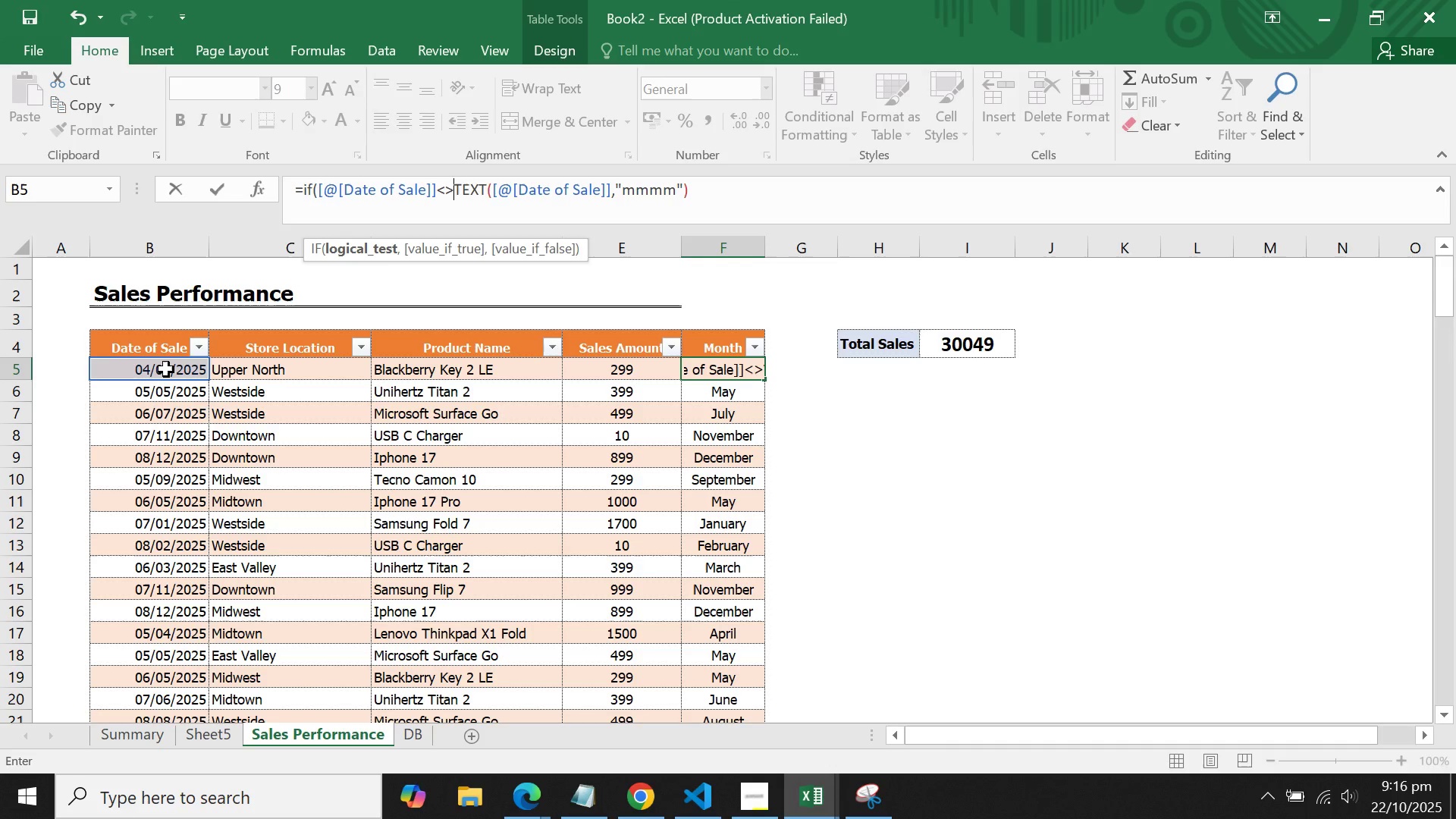 
key(Shift+Quote)
 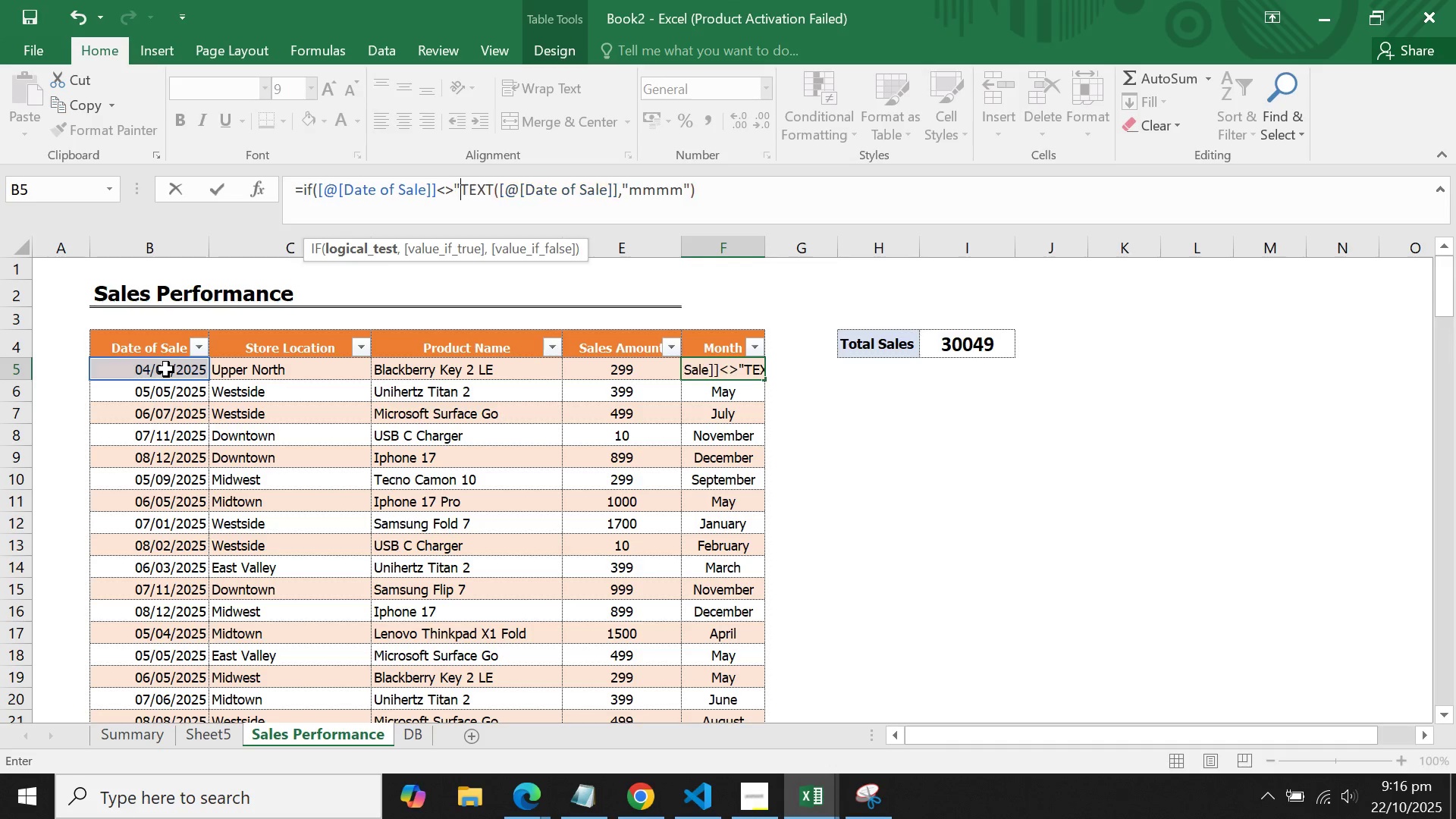 
key(Shift+Quote)
 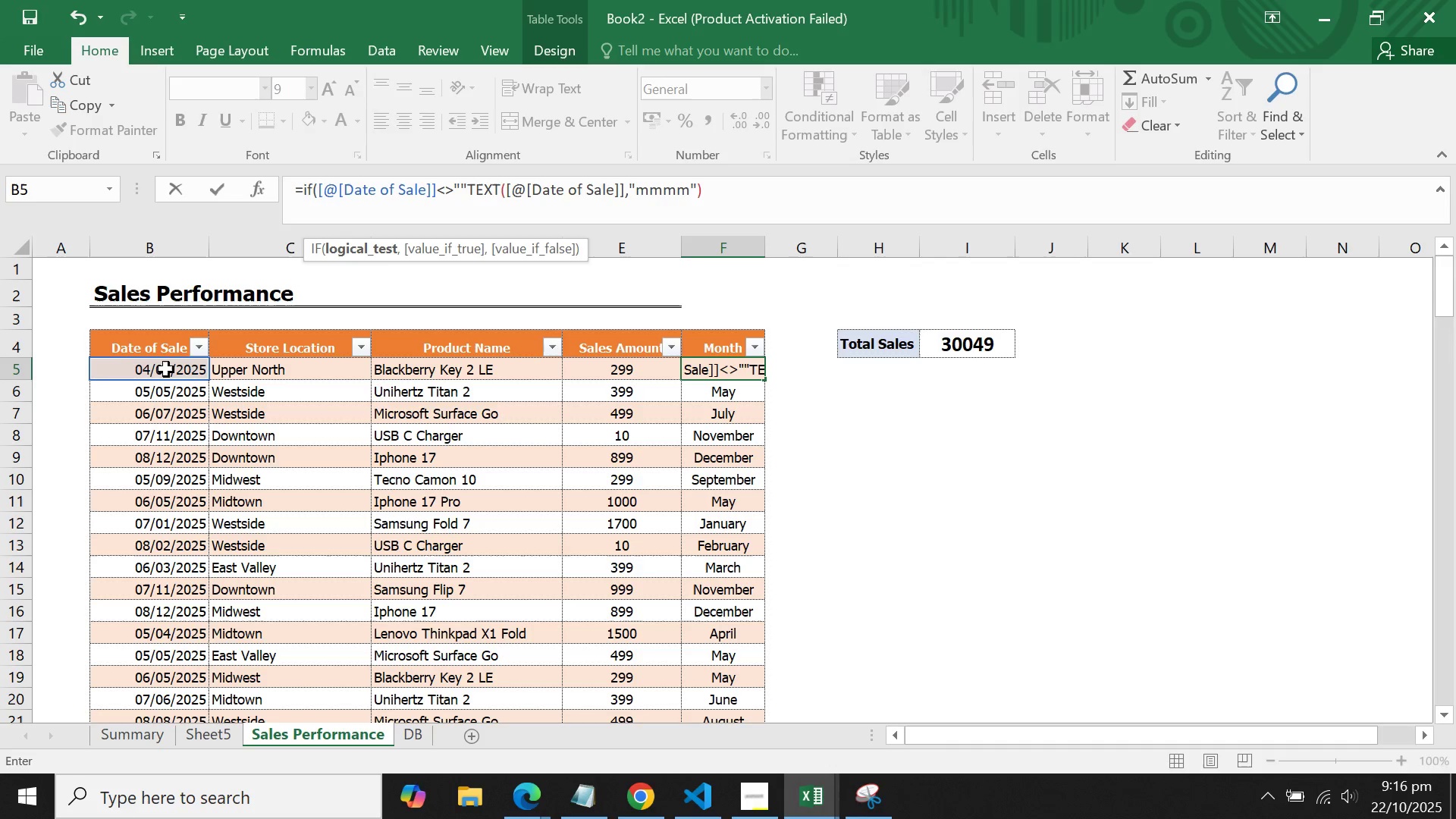 
key(Comma)
 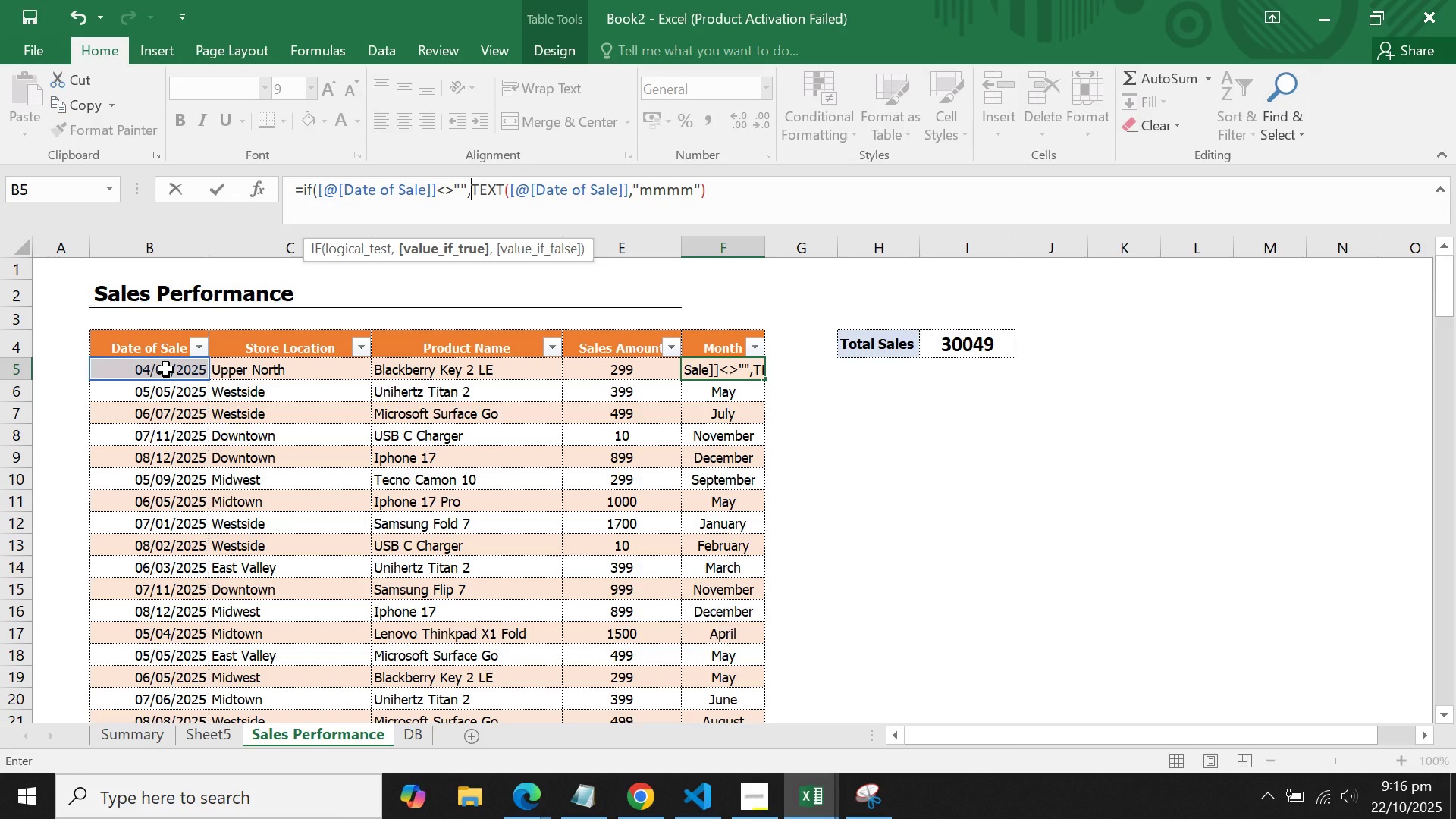 
key(Control+ArrowRight)
 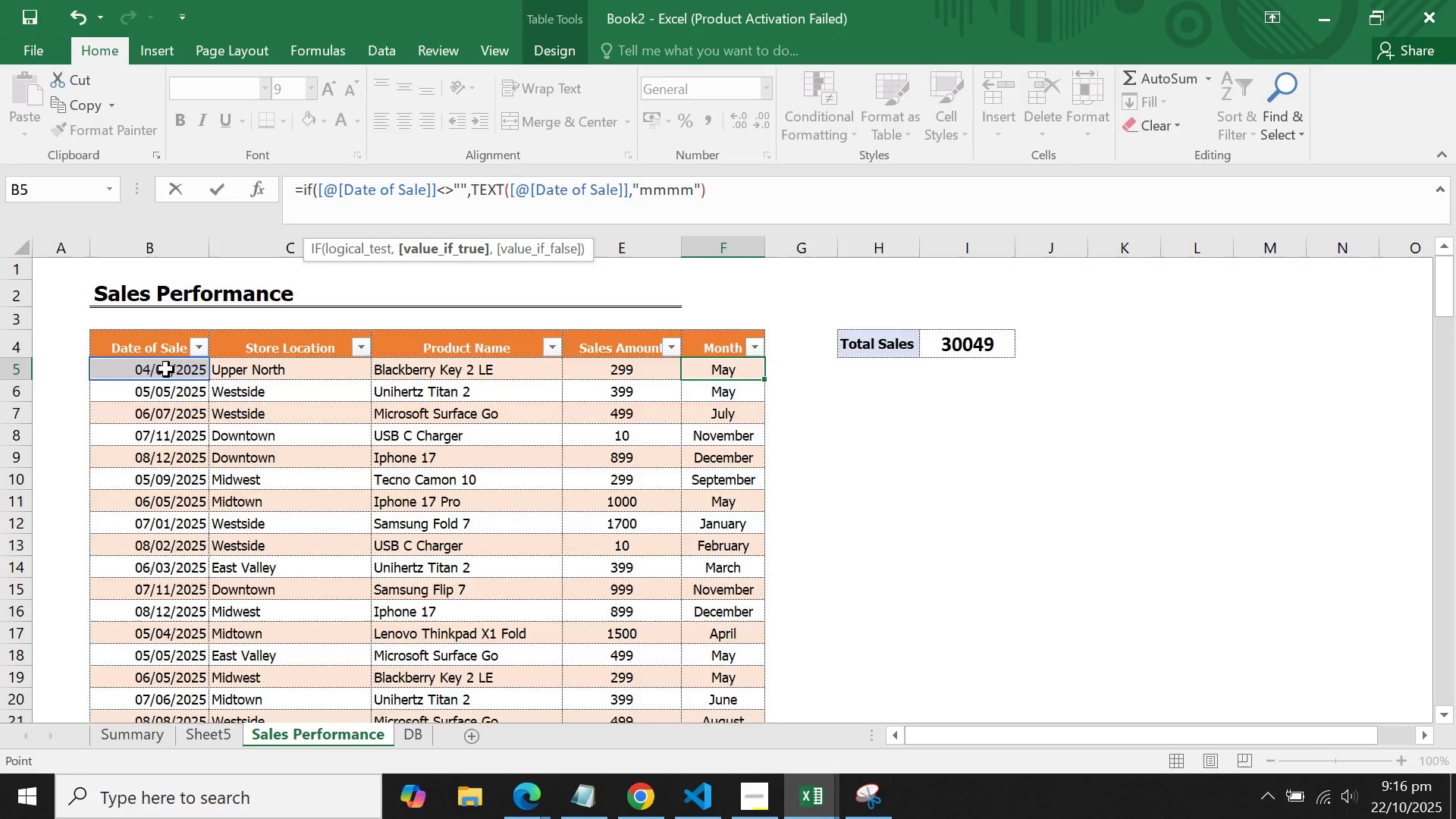 
key(Control+ArrowRight)
 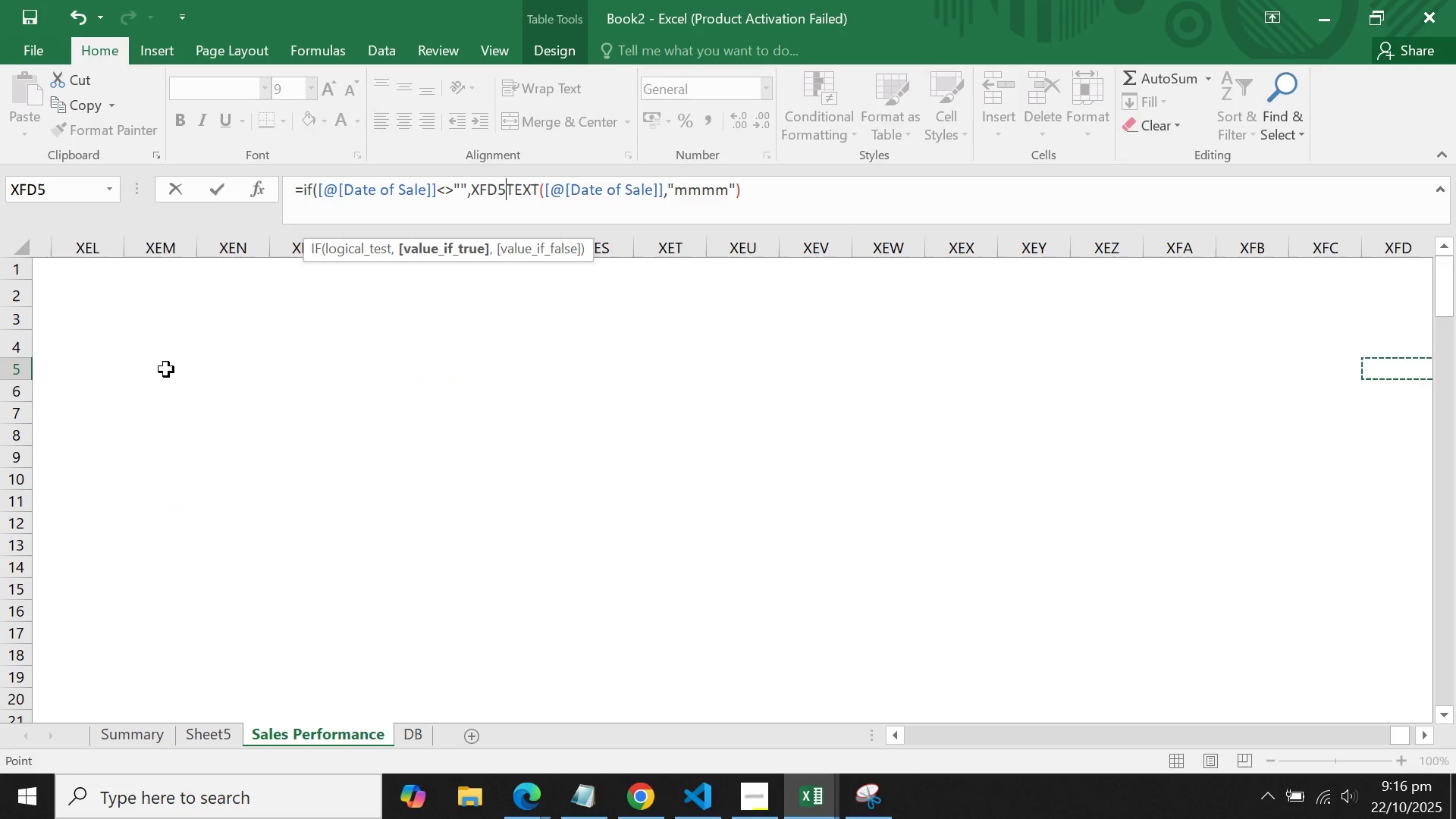 
key(Control+ArrowRight)
 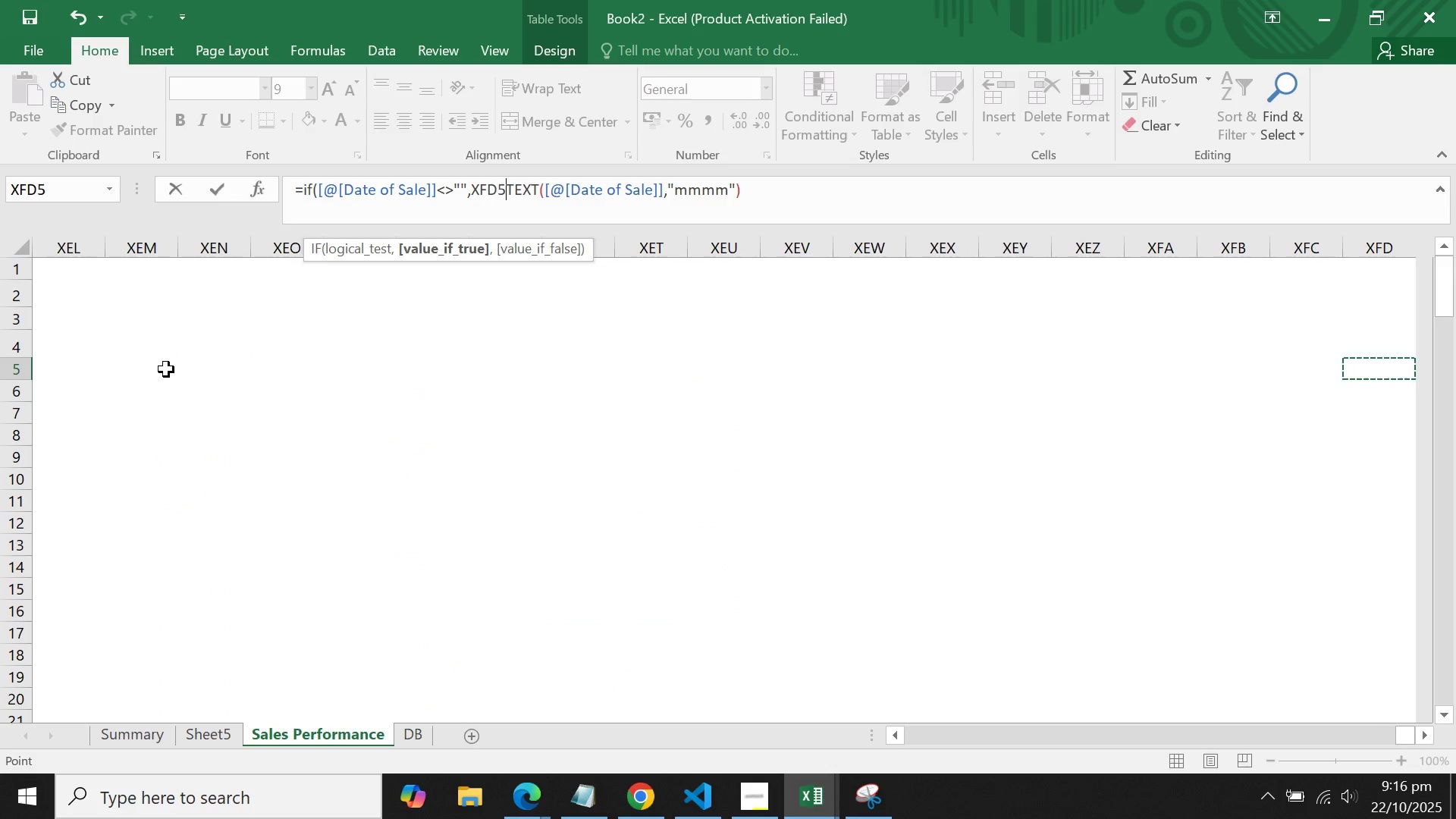 
key(Control+ArrowRight)
 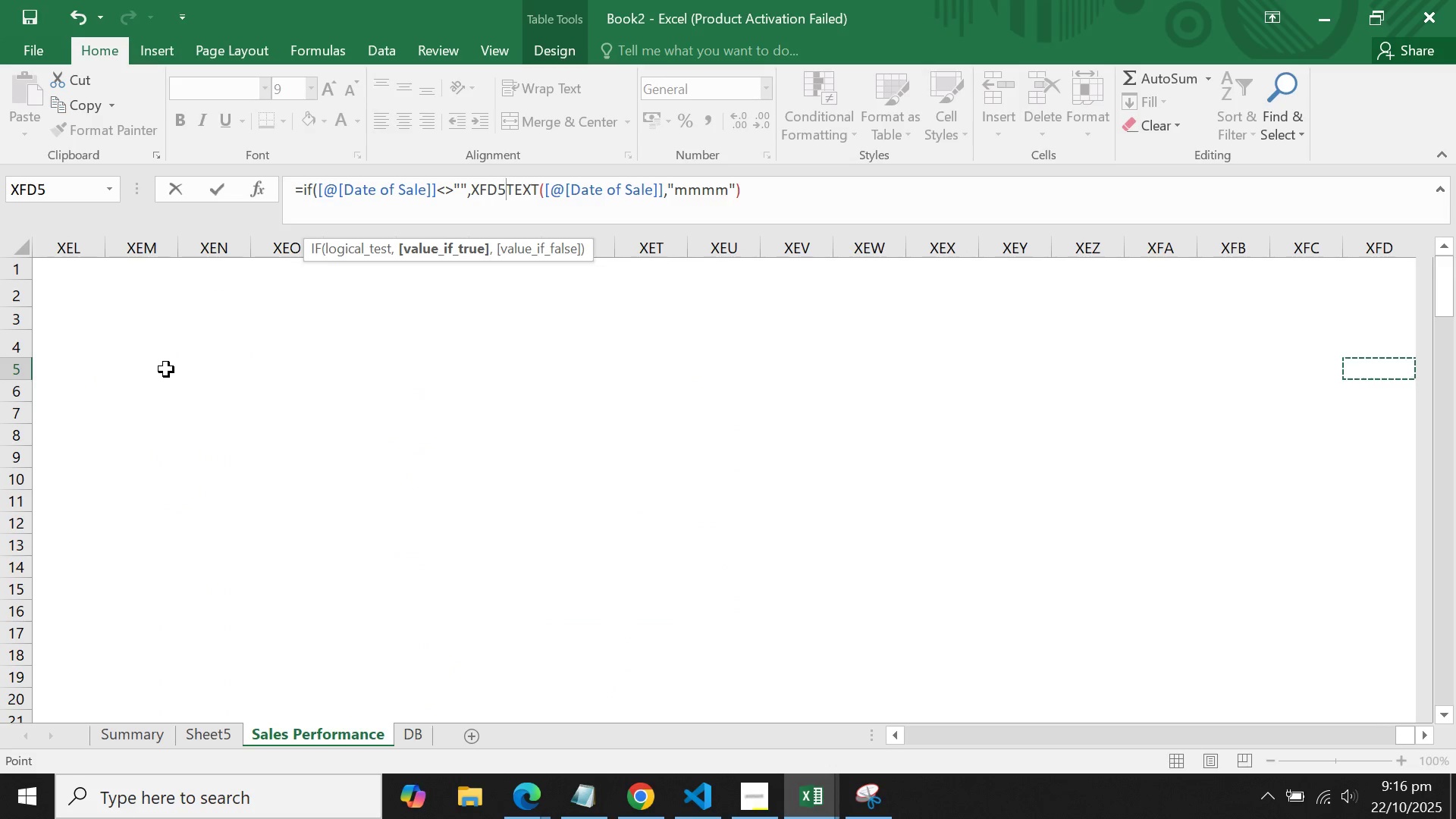 
key(Backspace)
 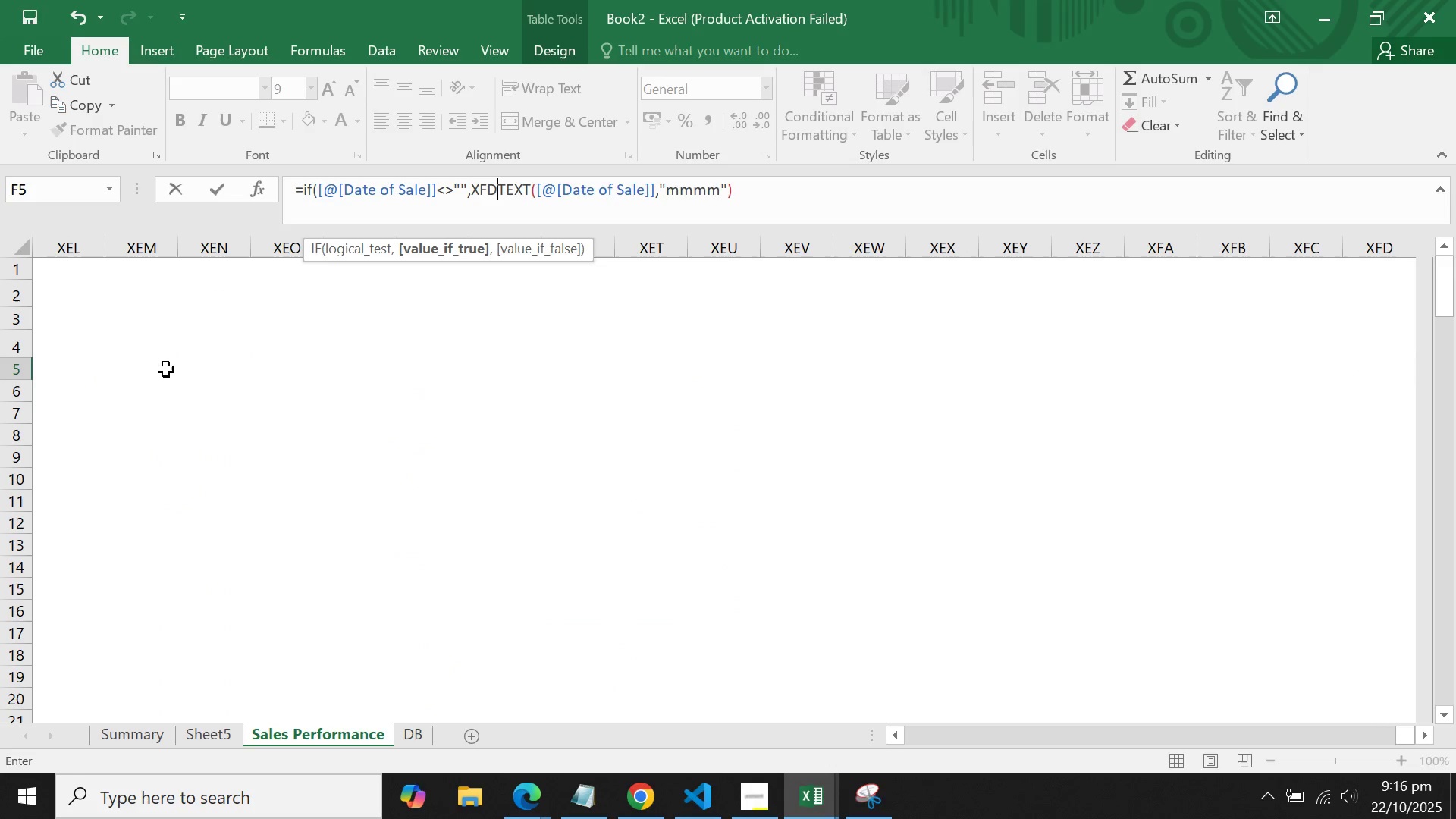 
key(Backspace)
 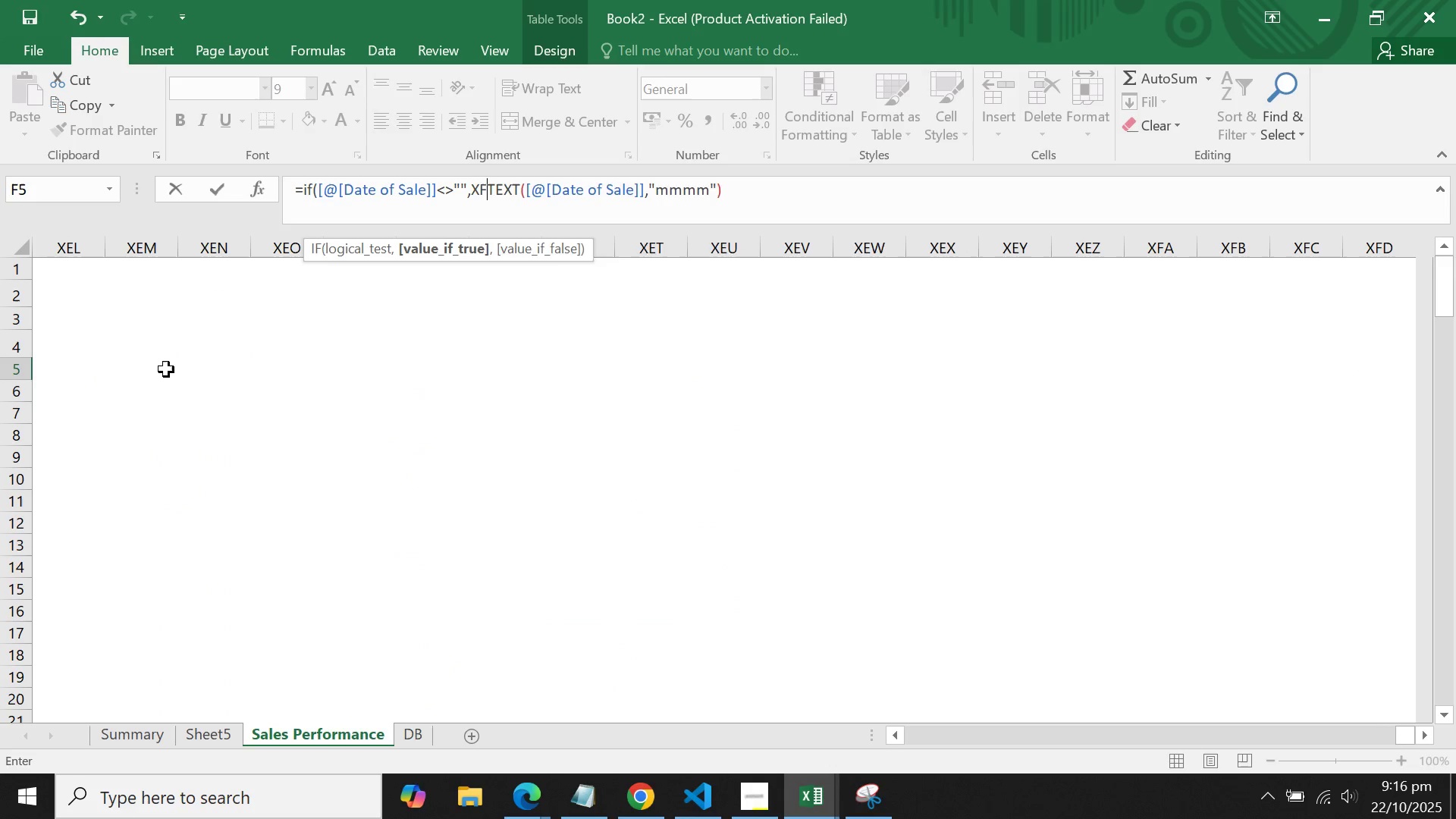 
key(Backspace)
 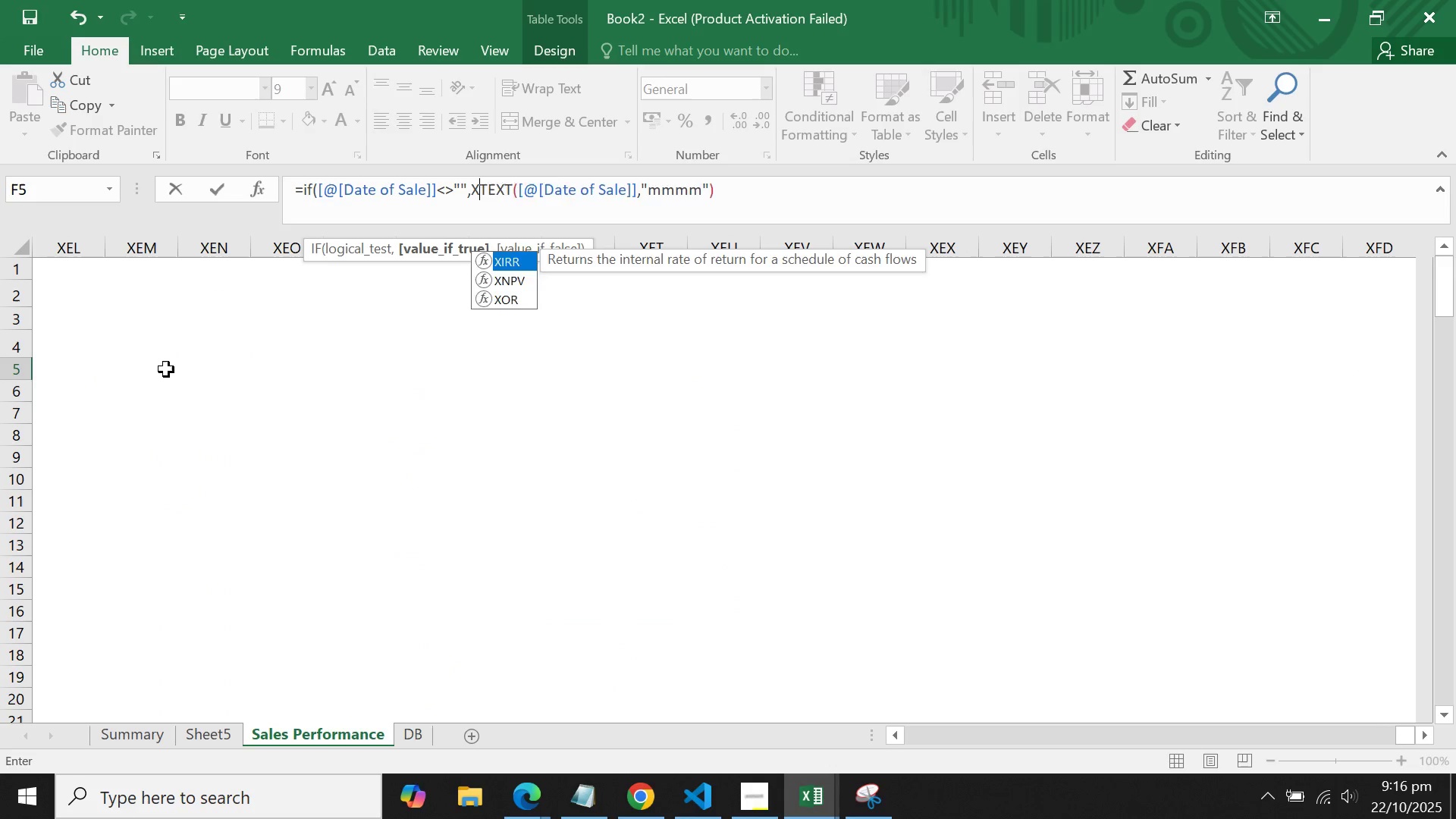 
key(Backspace)
 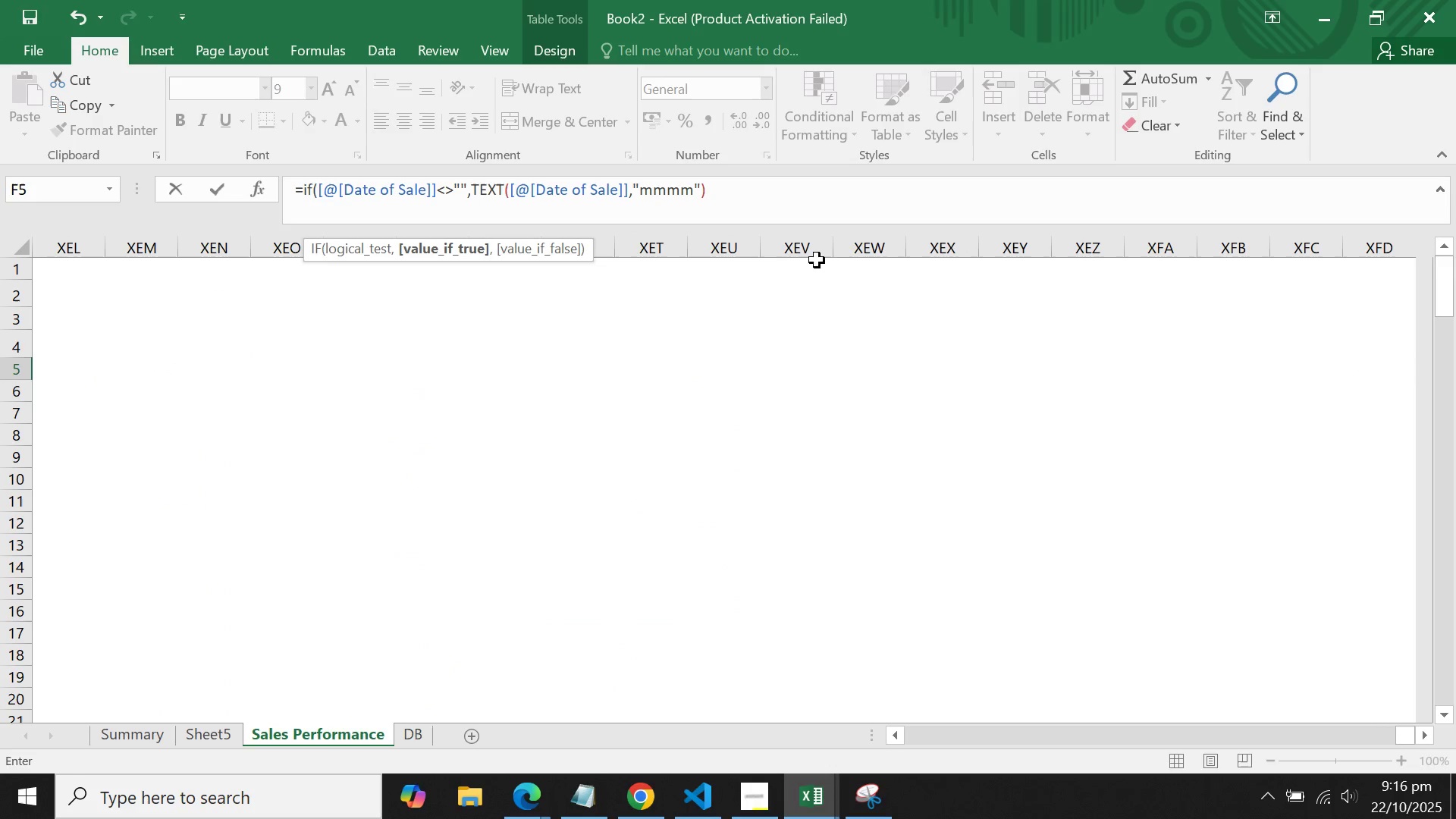 
left_click([785, 218])
 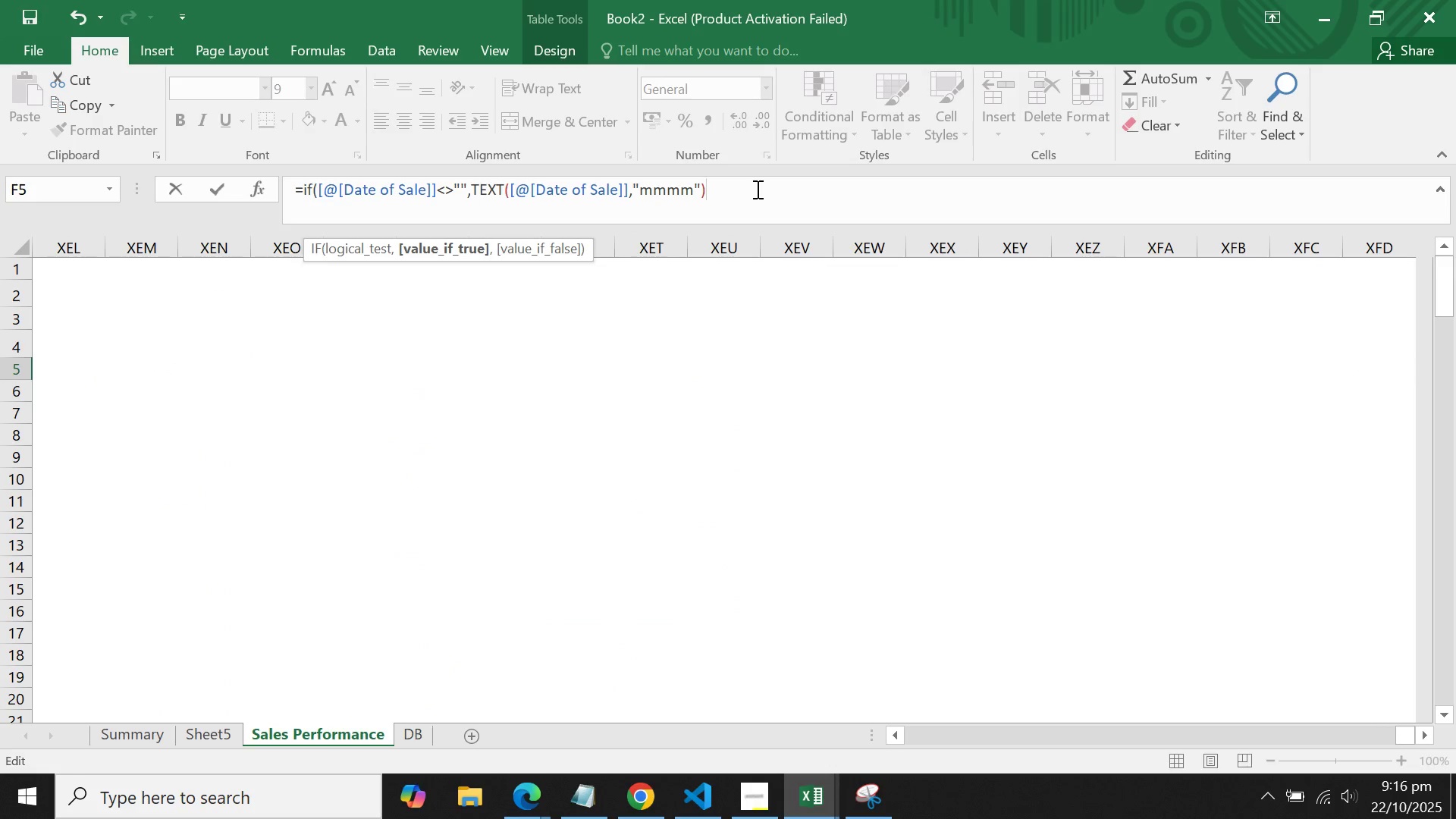 
key(Comma)
 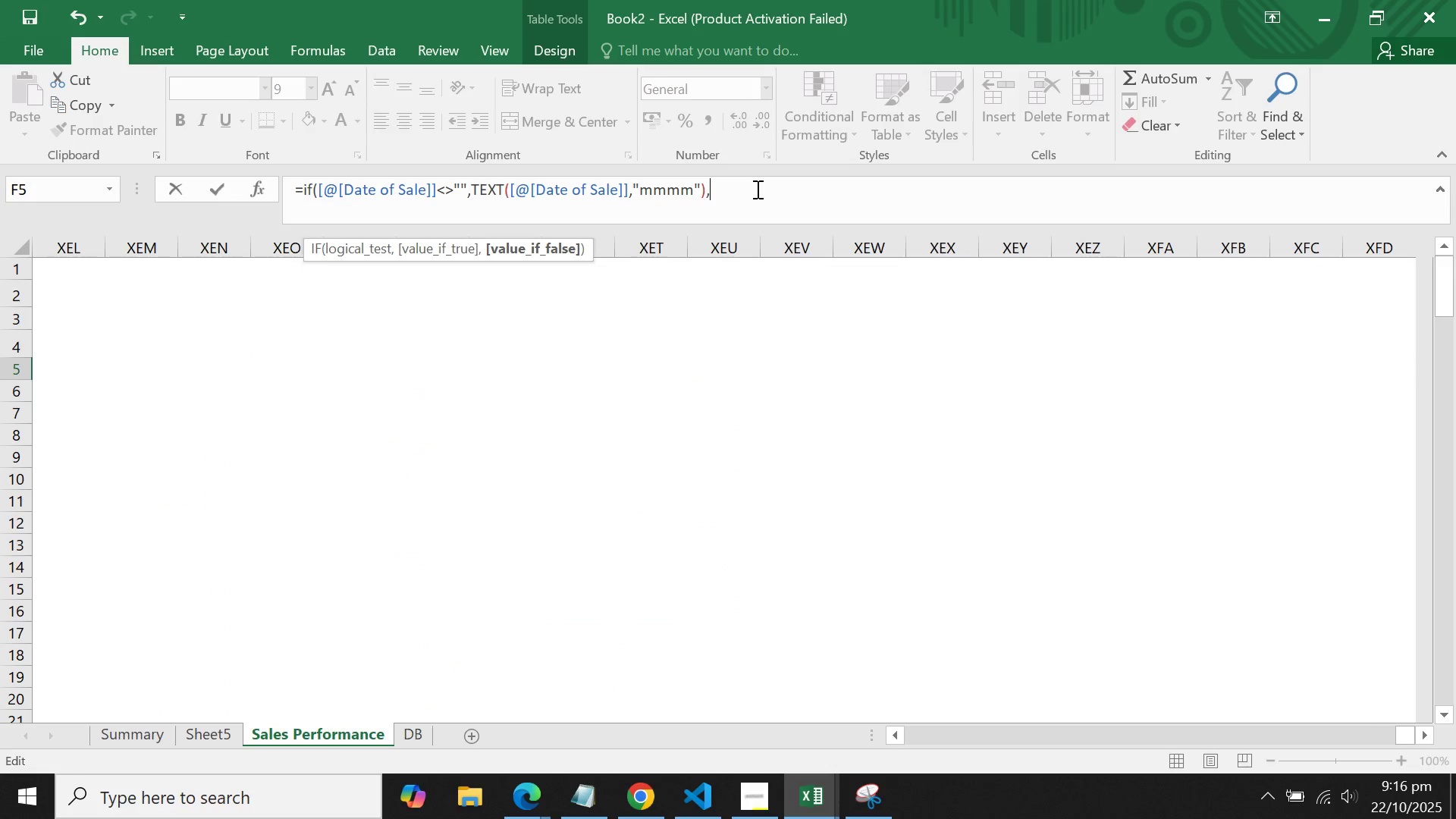 
key(Shift+Quote)
 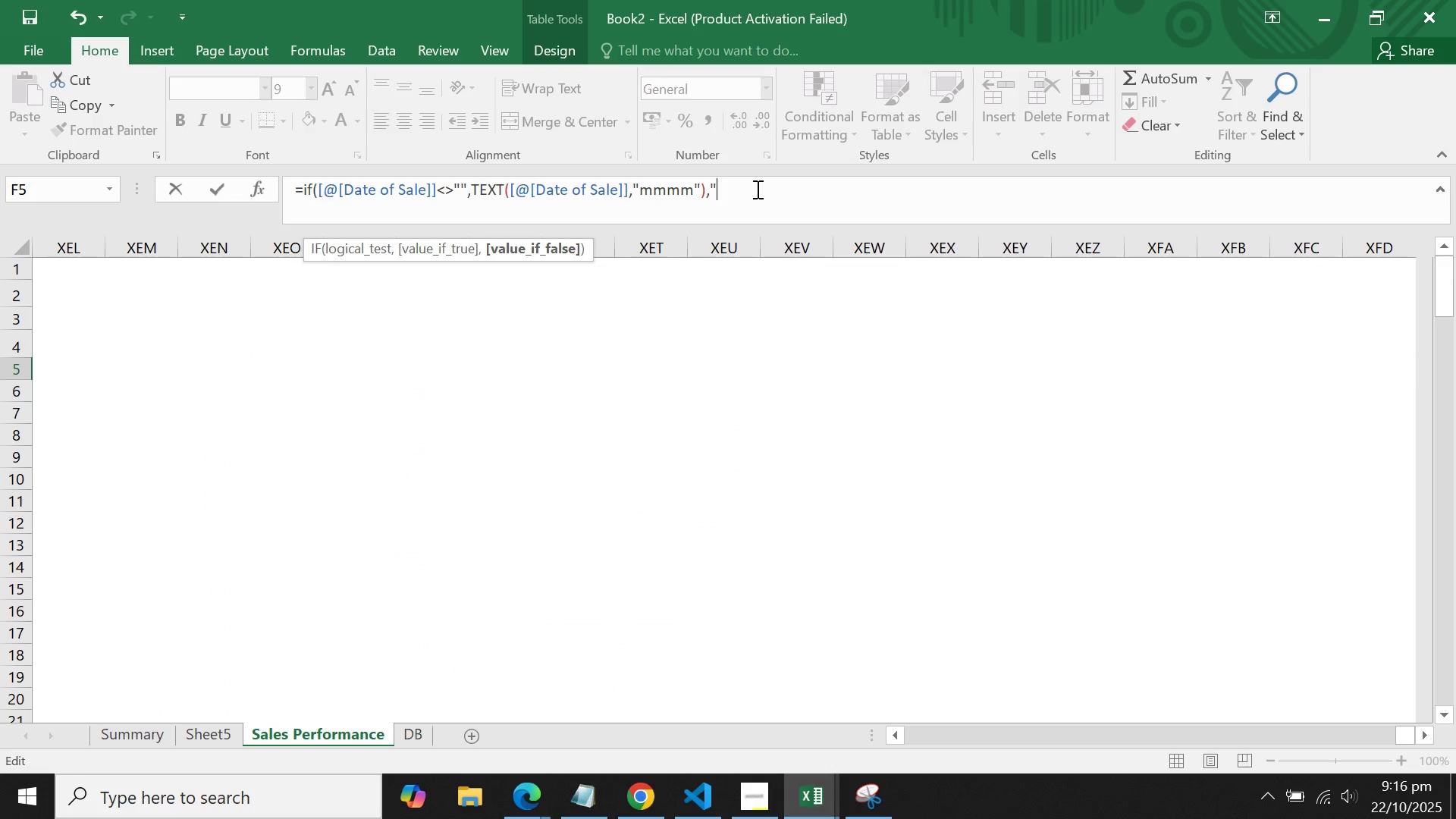 
key(Shift+Quote)
 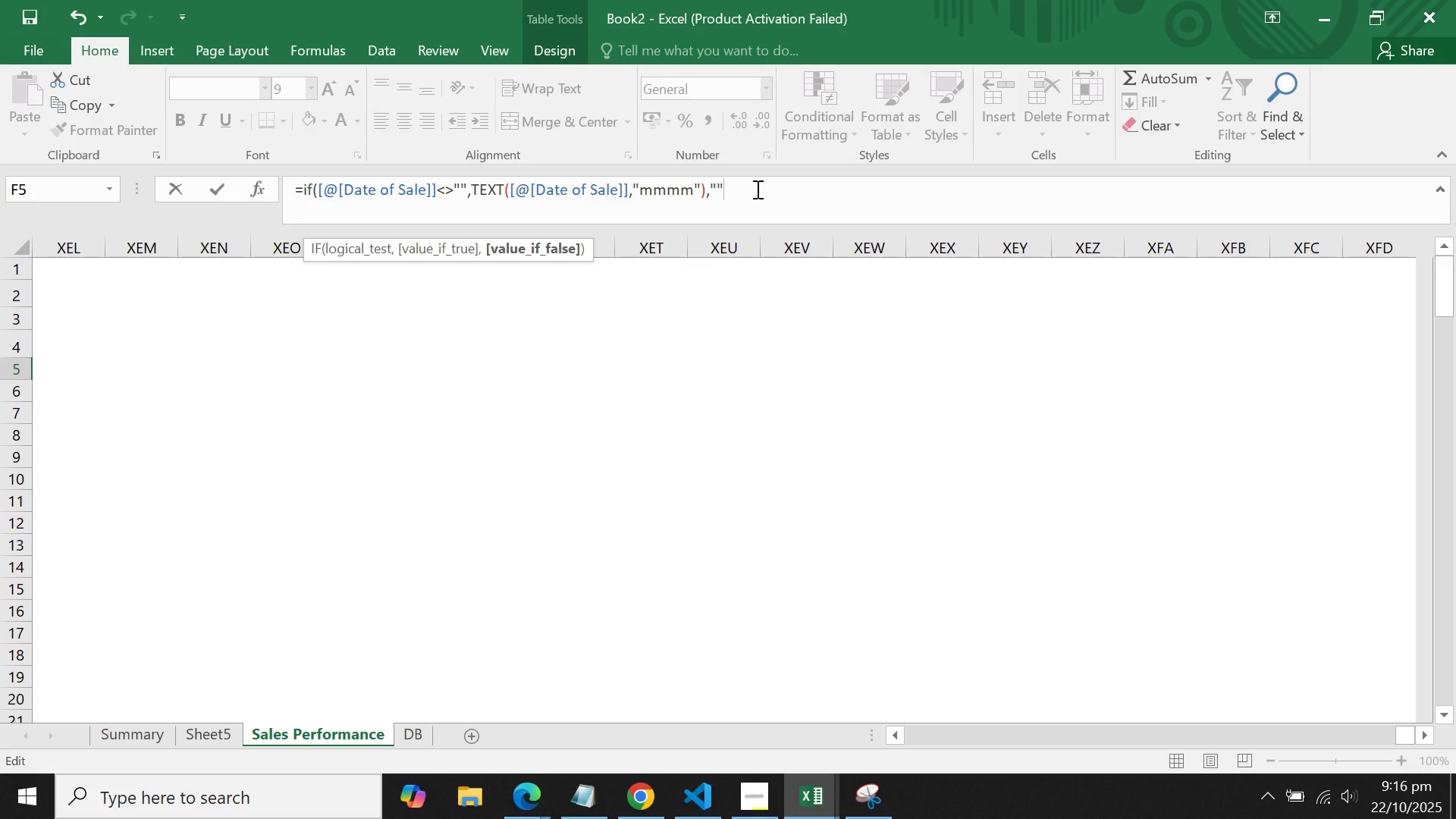 
key(Shift+ShiftLeft)
 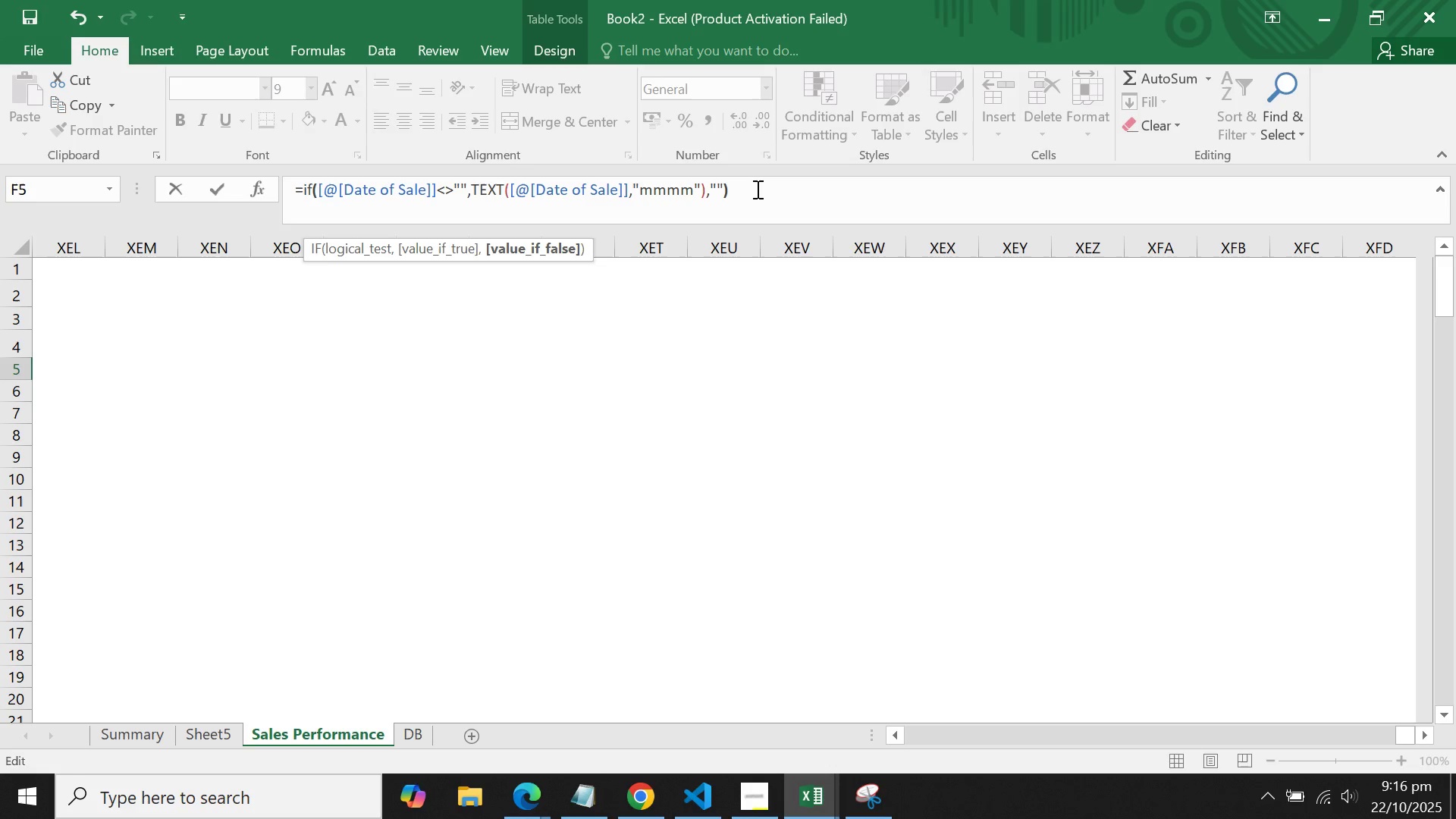 
key(Shift+0)
 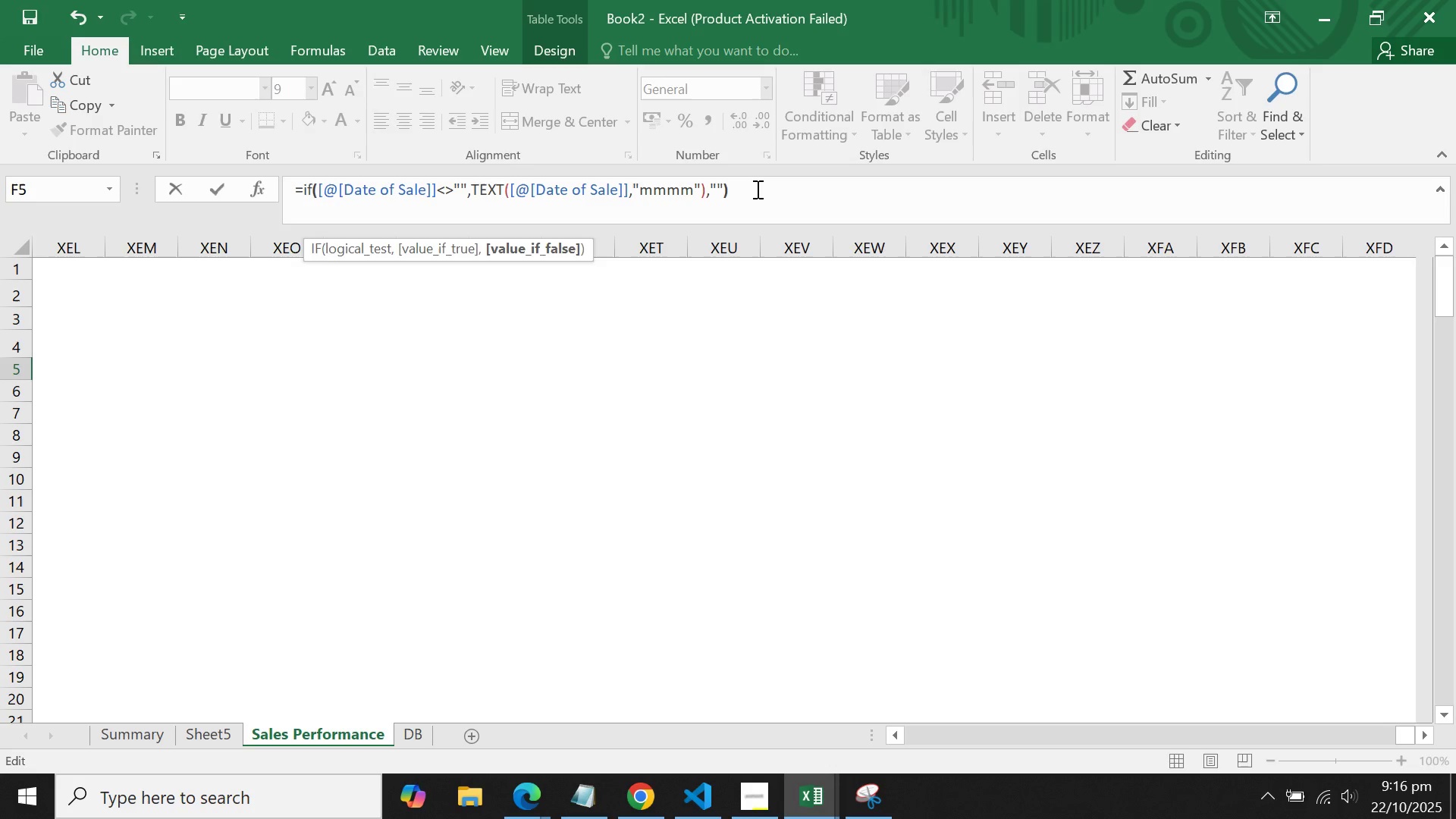 
key(Enter)
 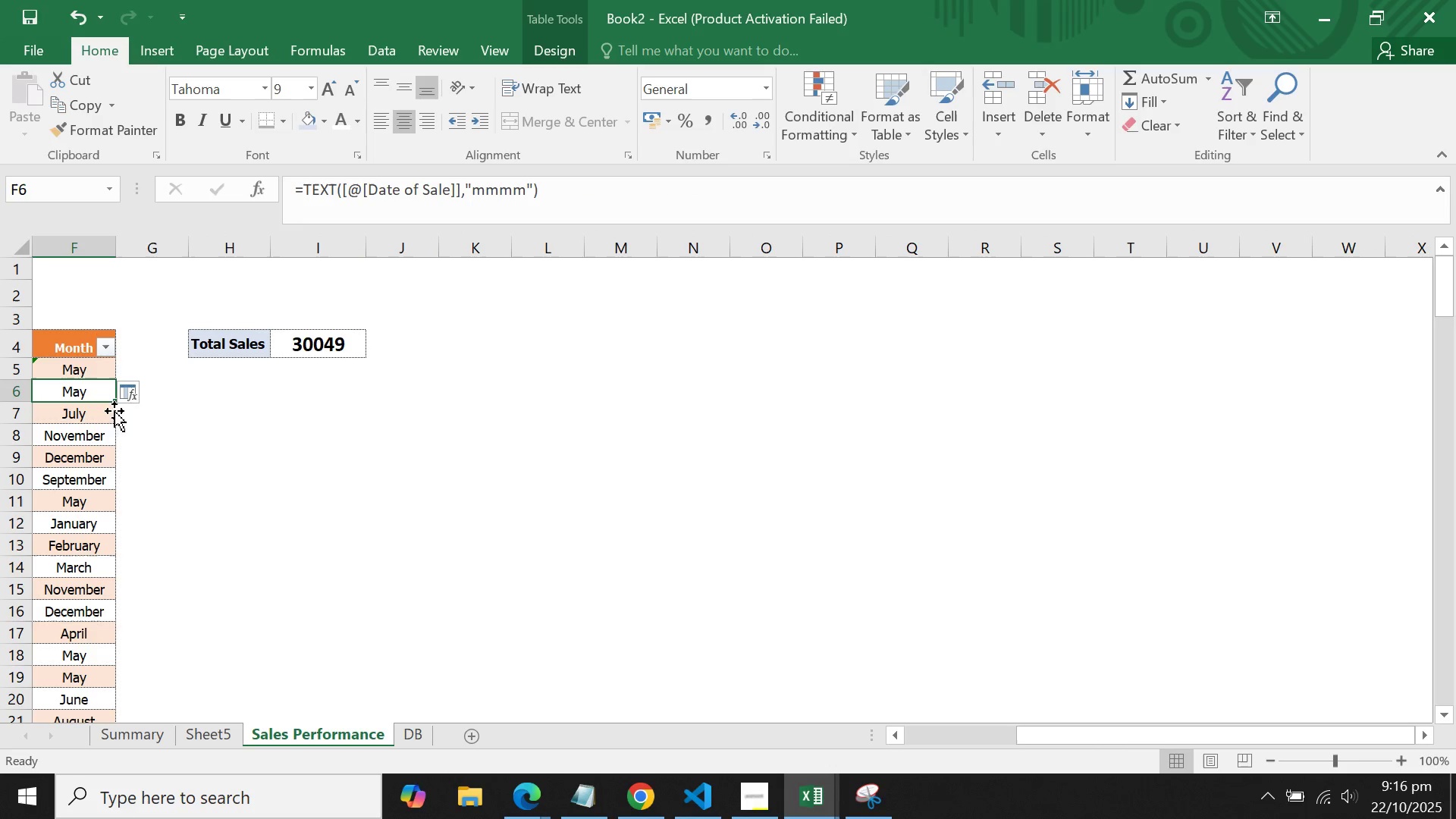 
left_click([80, 361])
 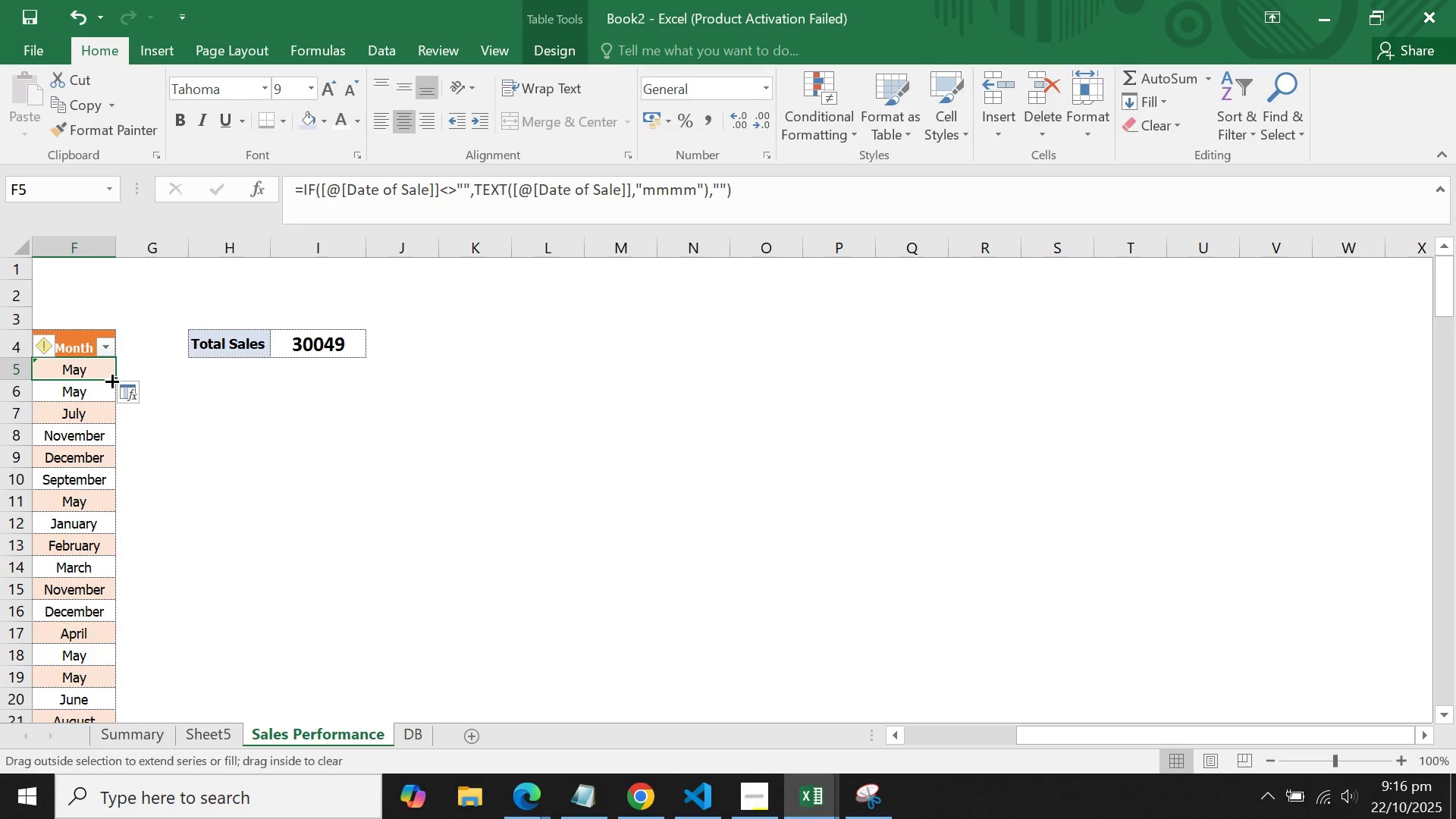 
double_click([111, 380])
 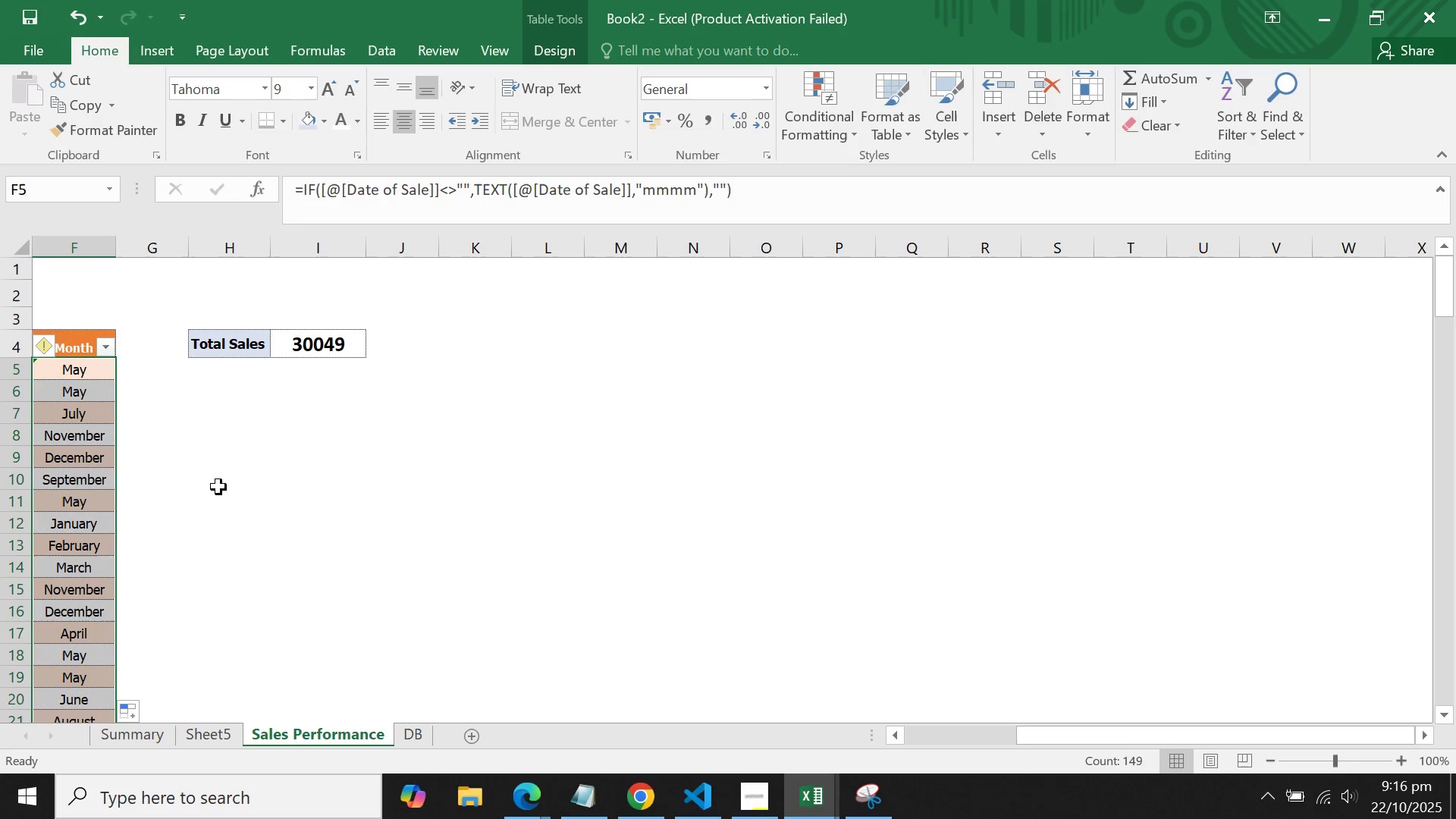 
scroll: coordinate [190, 503], scroll_direction: down, amount: 12.0
 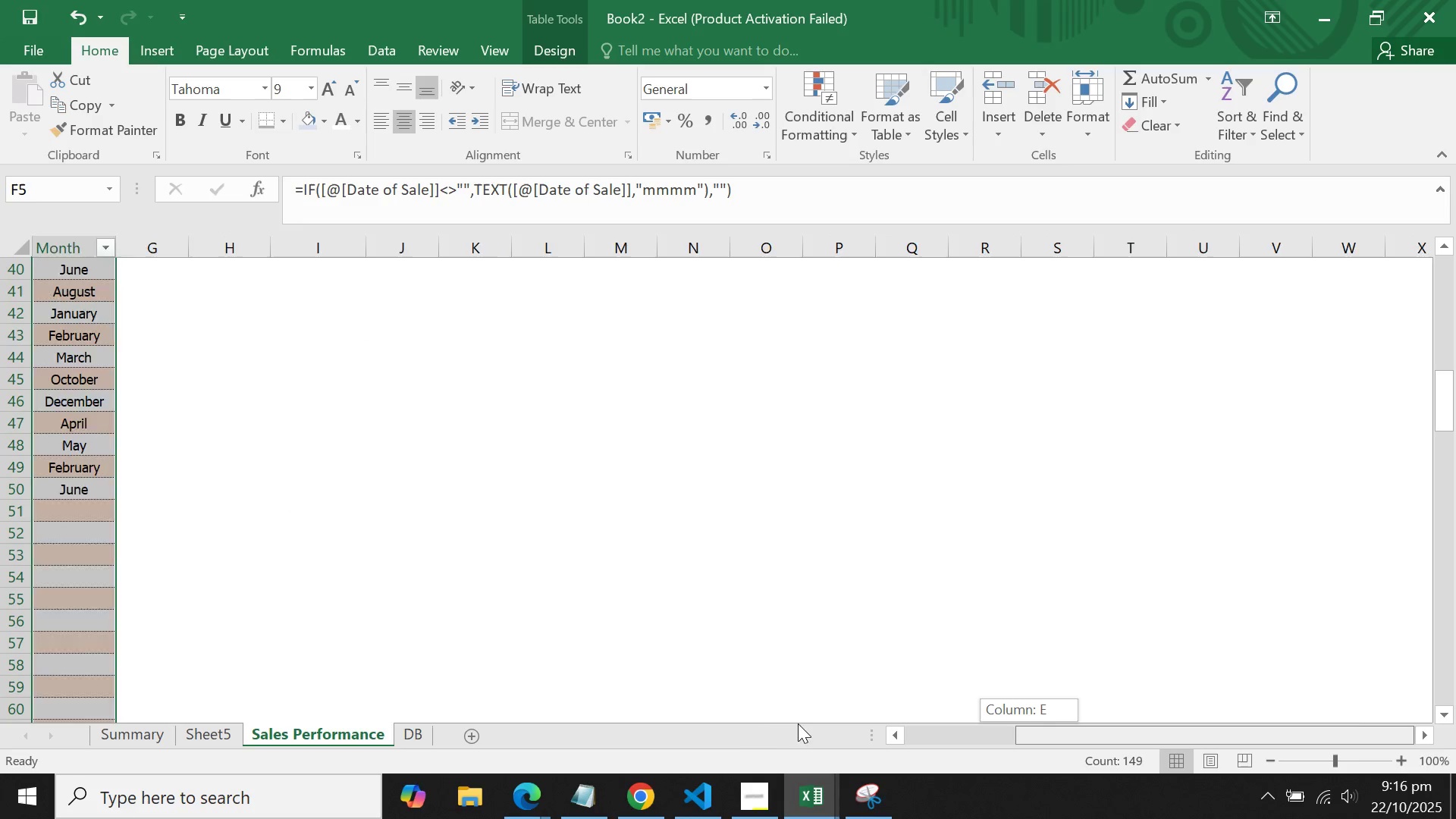 
left_click([812, 613])
 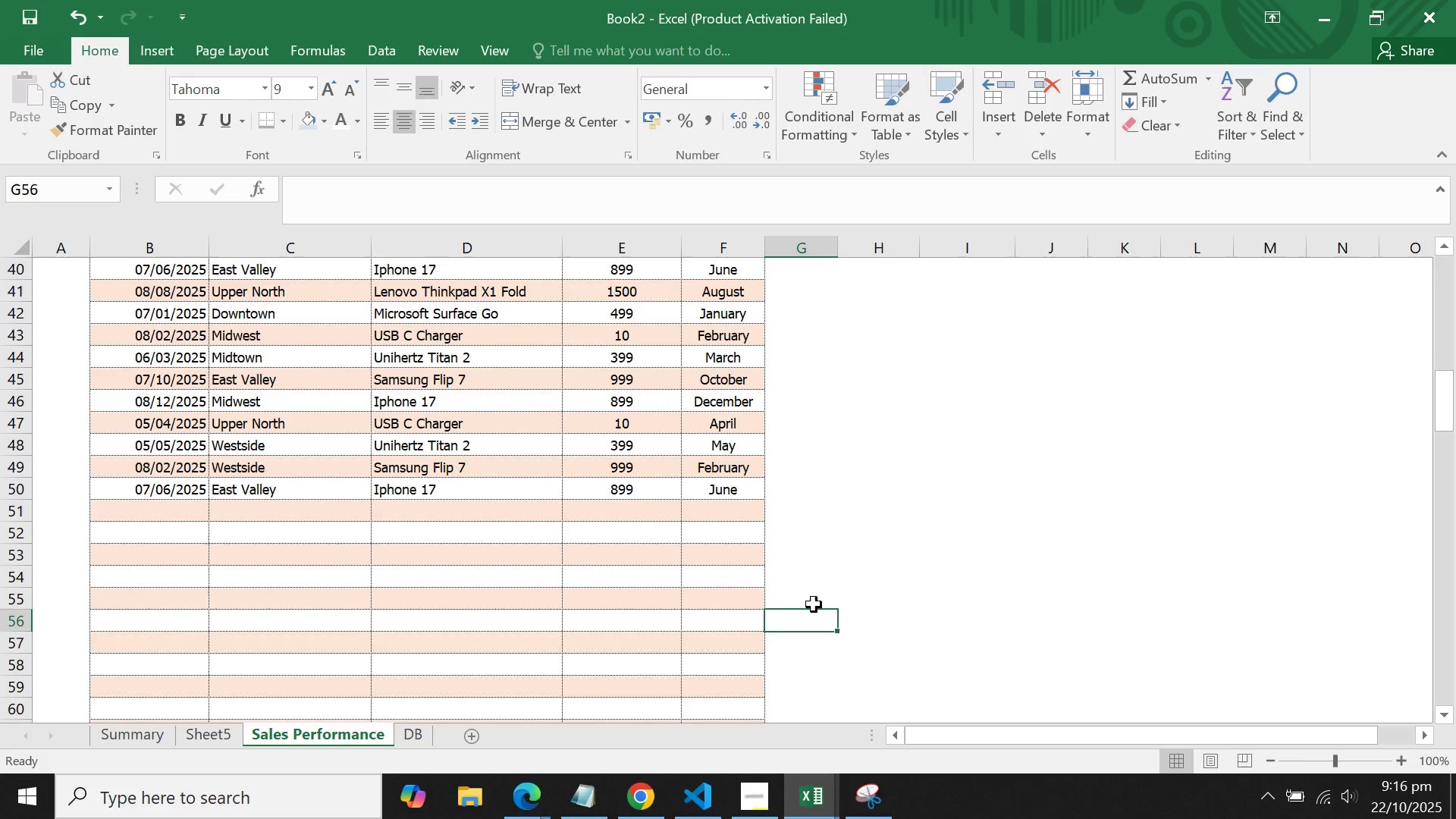 
scroll: coordinate [761, 458], scroll_direction: up, amount: 9.0
 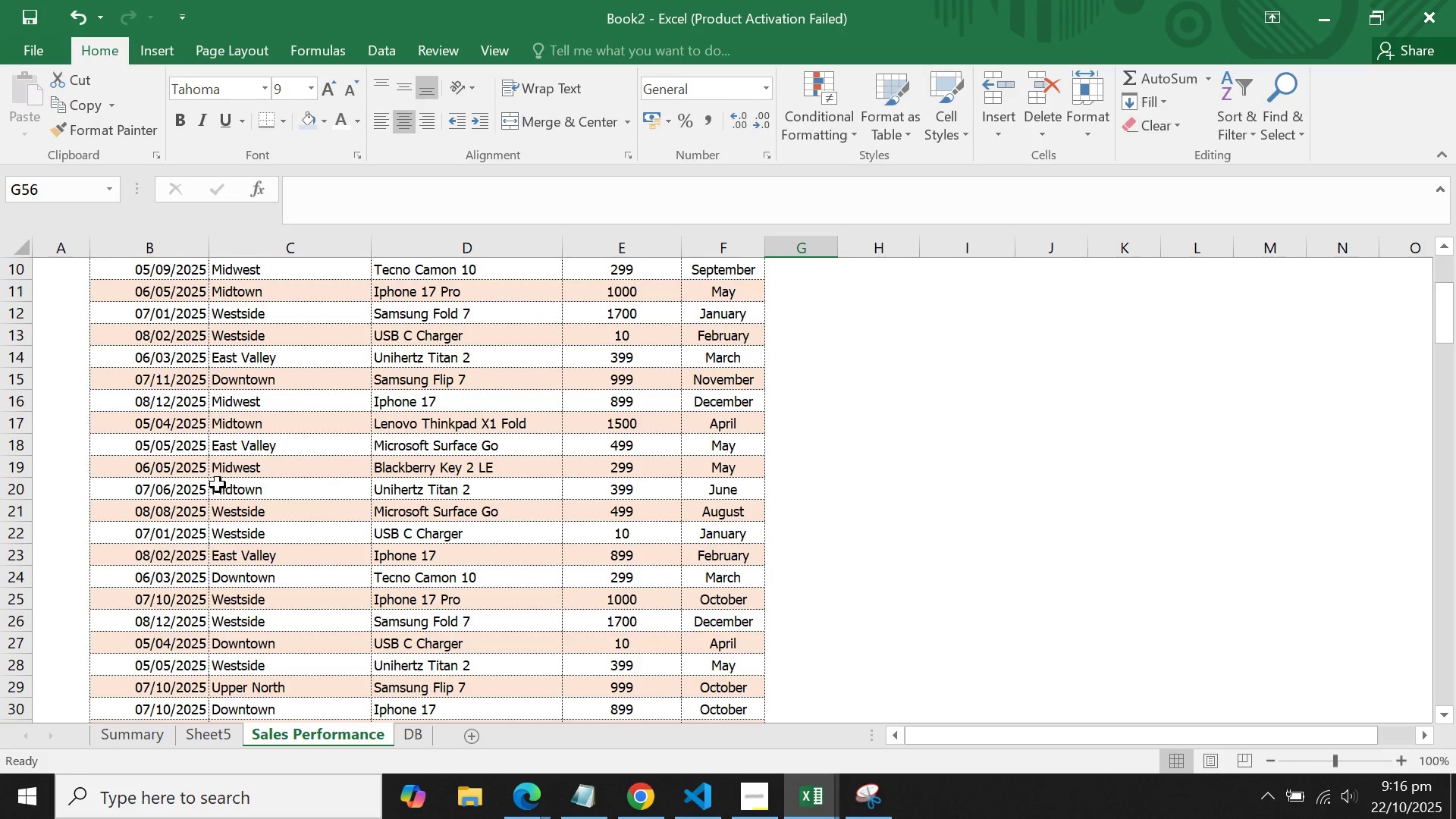 
left_click([202, 479])
 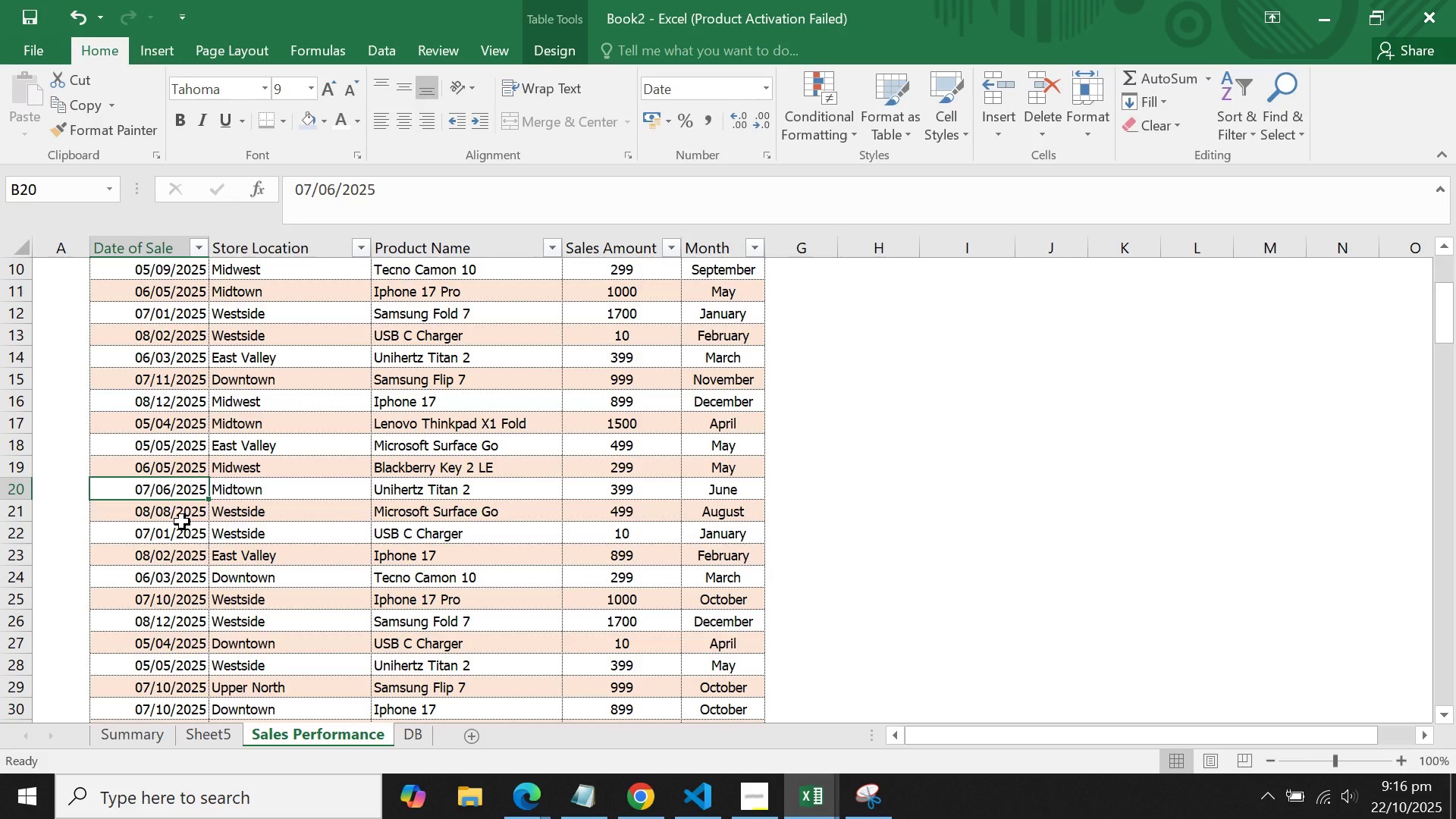 
left_click([182, 522])
 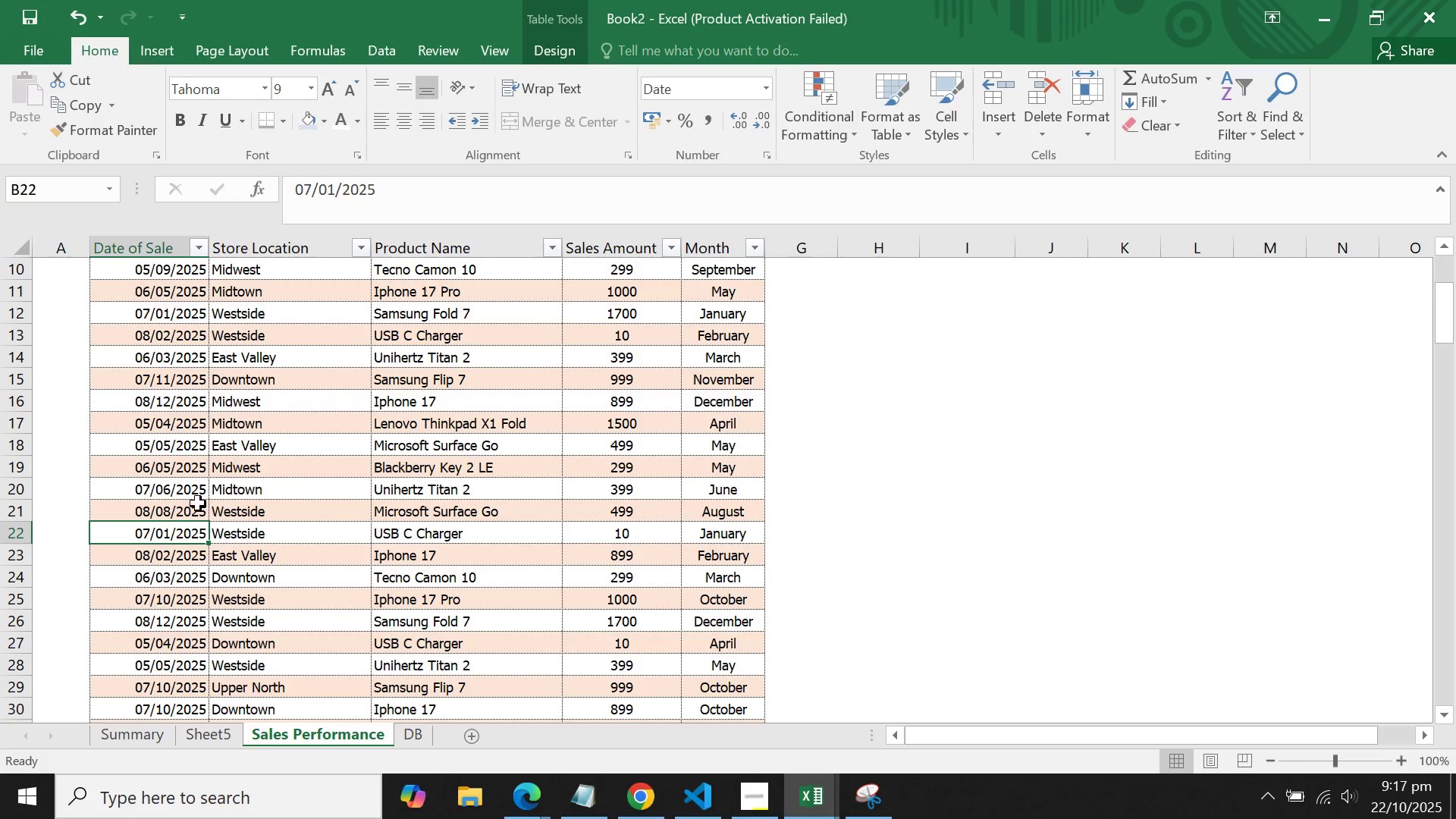 
left_click([191, 511])
 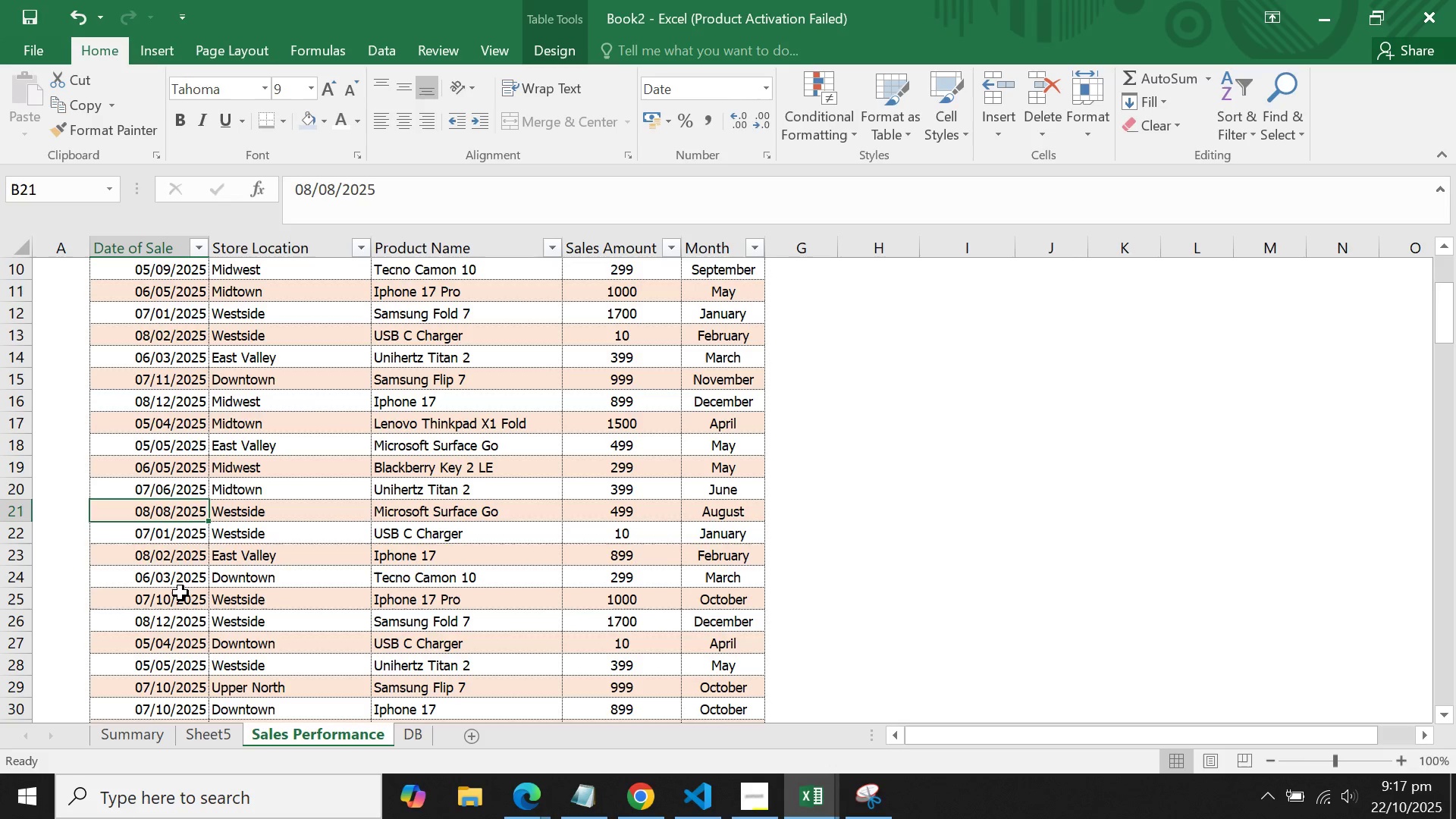 
left_click([180, 595])
 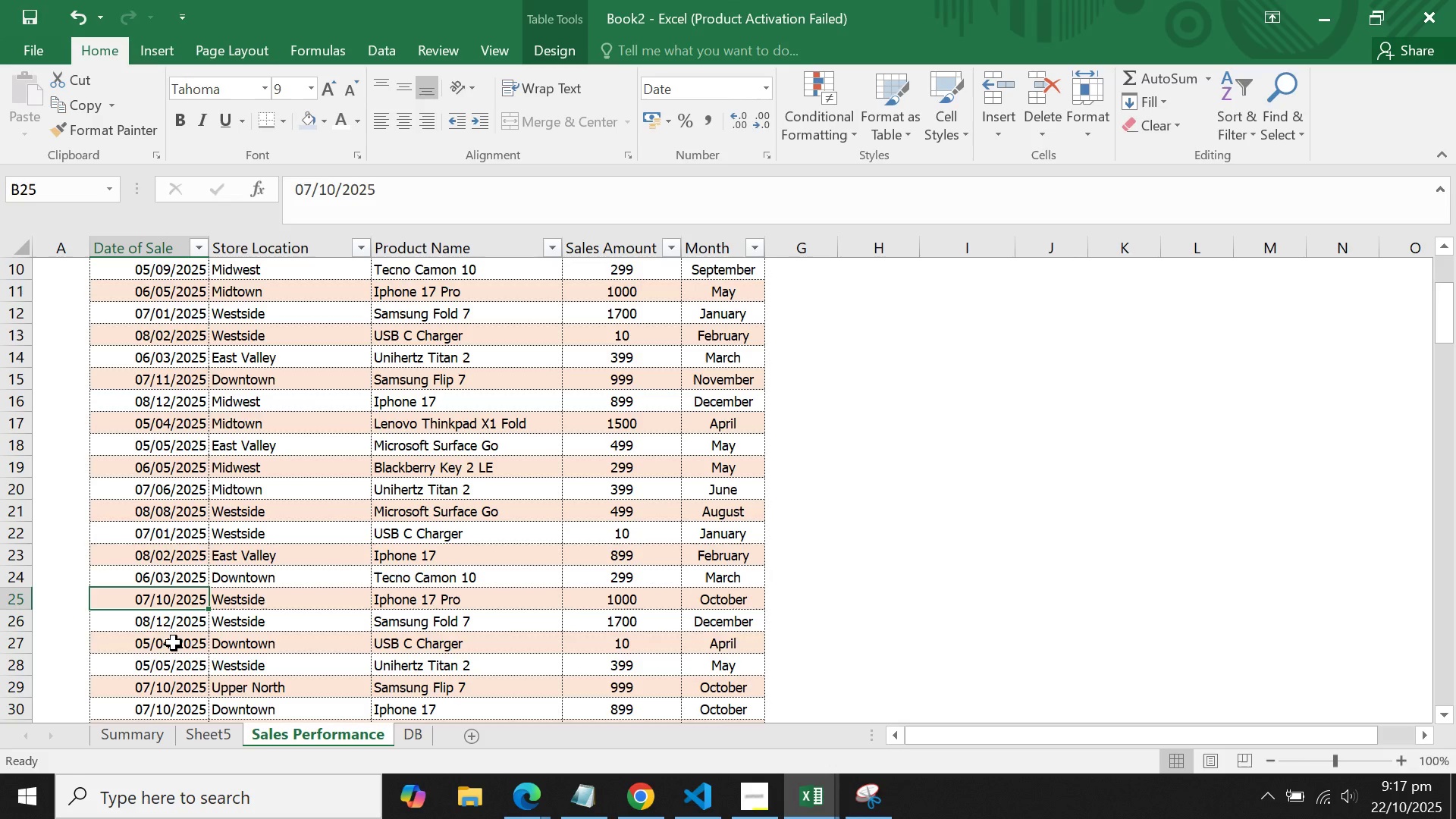 
left_click([174, 643])
 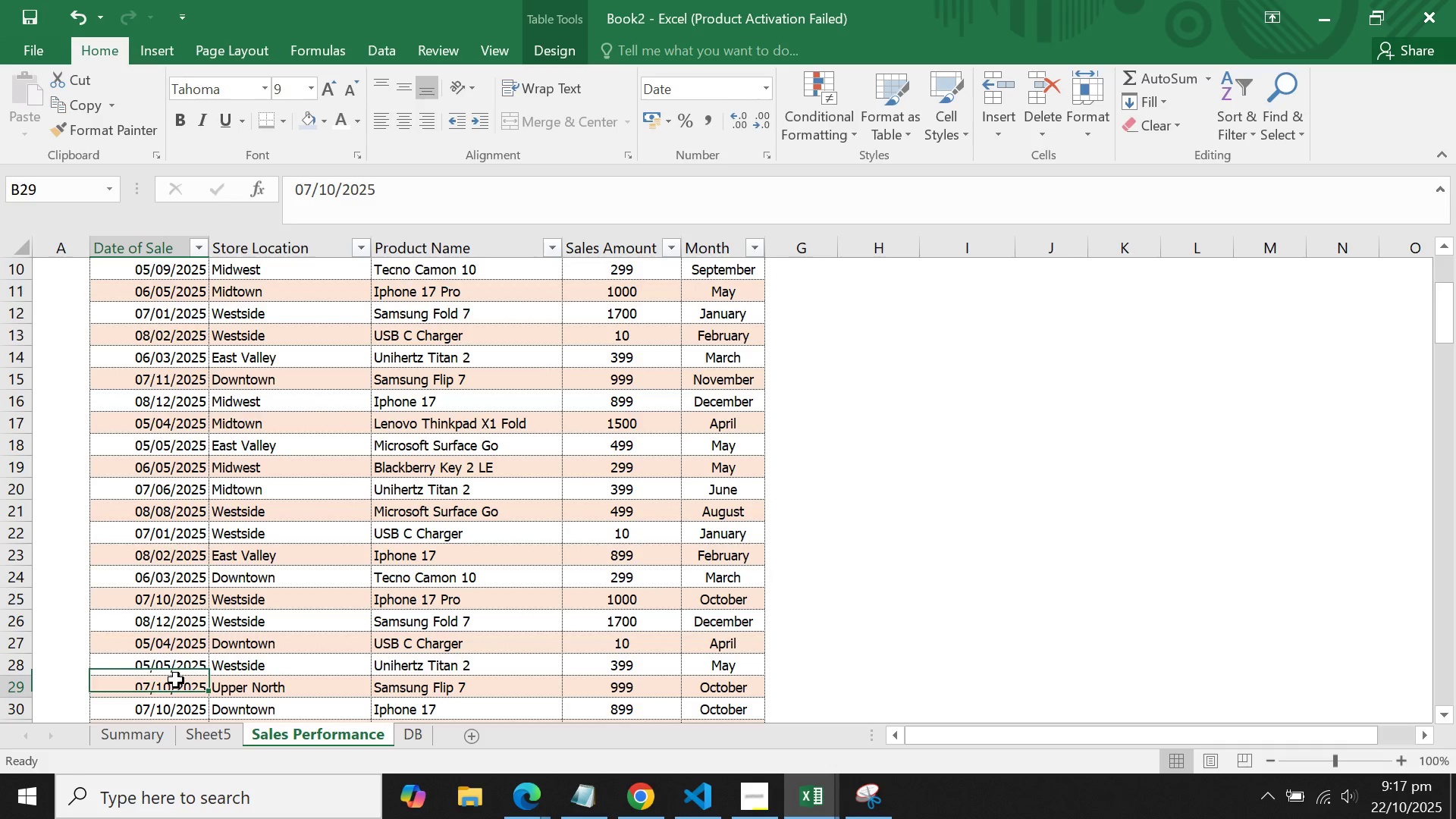 
double_click([184, 667])
 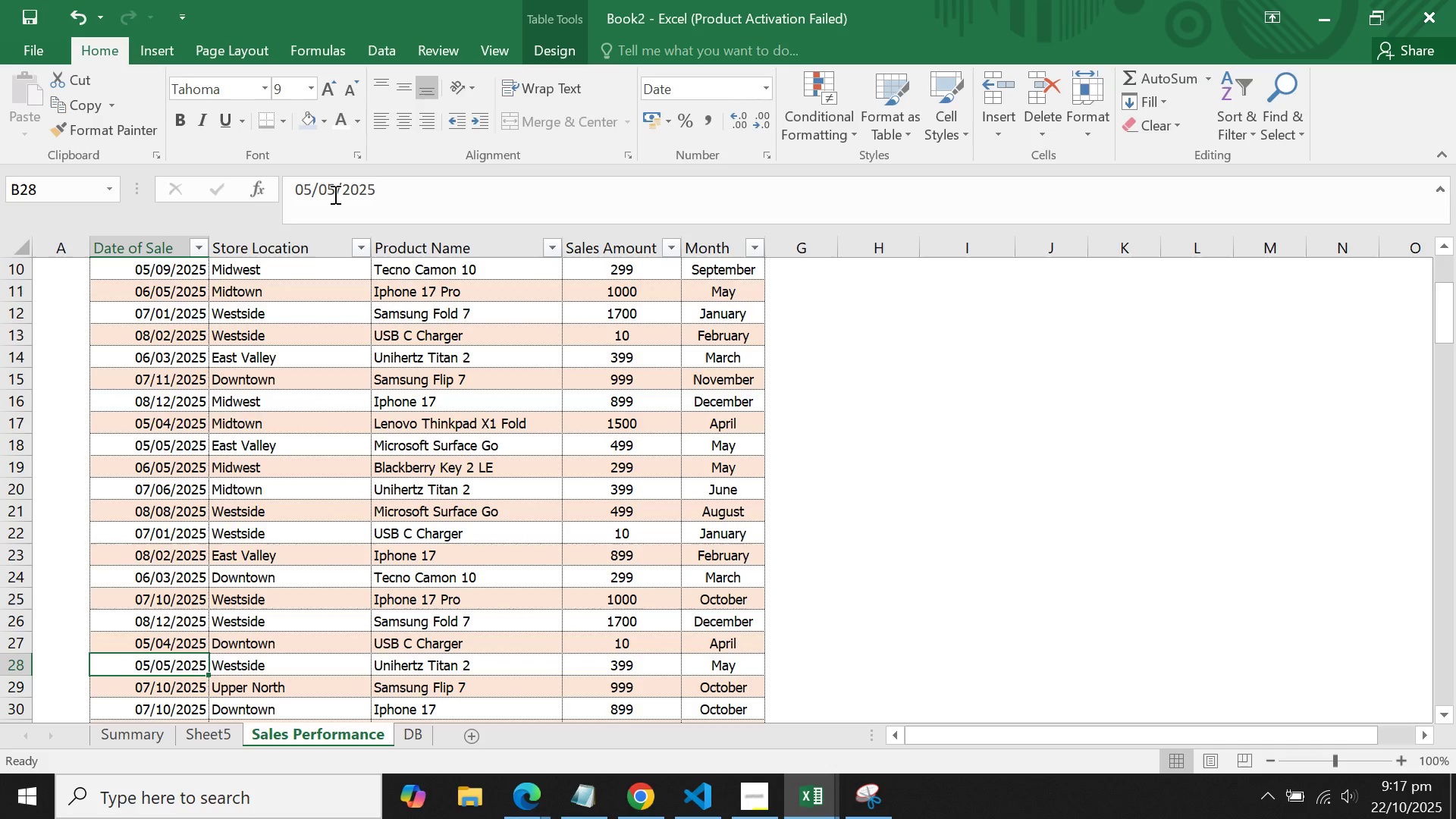 
left_click([334, 194])
 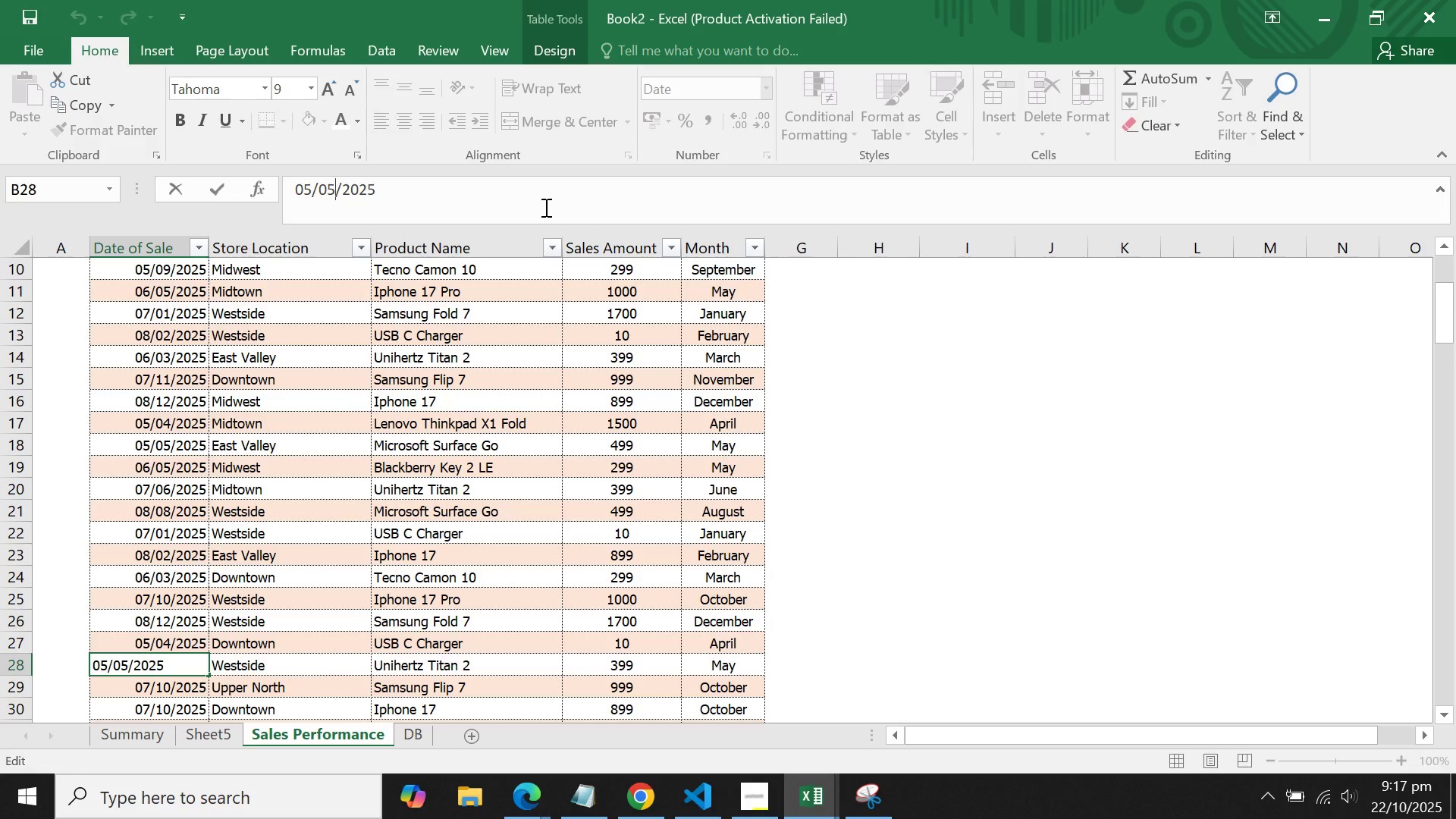 
key(Backspace)
 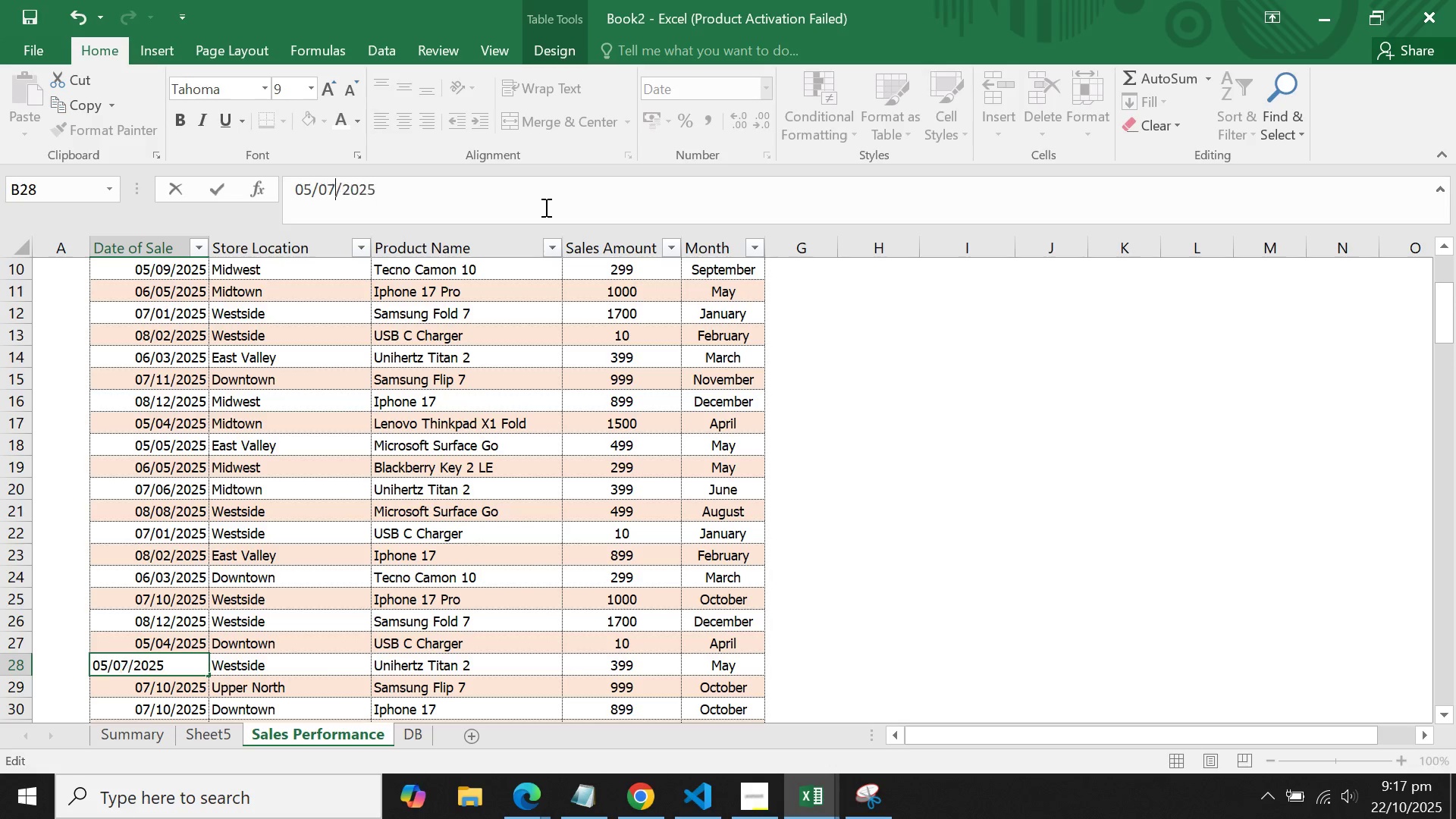 
key(7)
 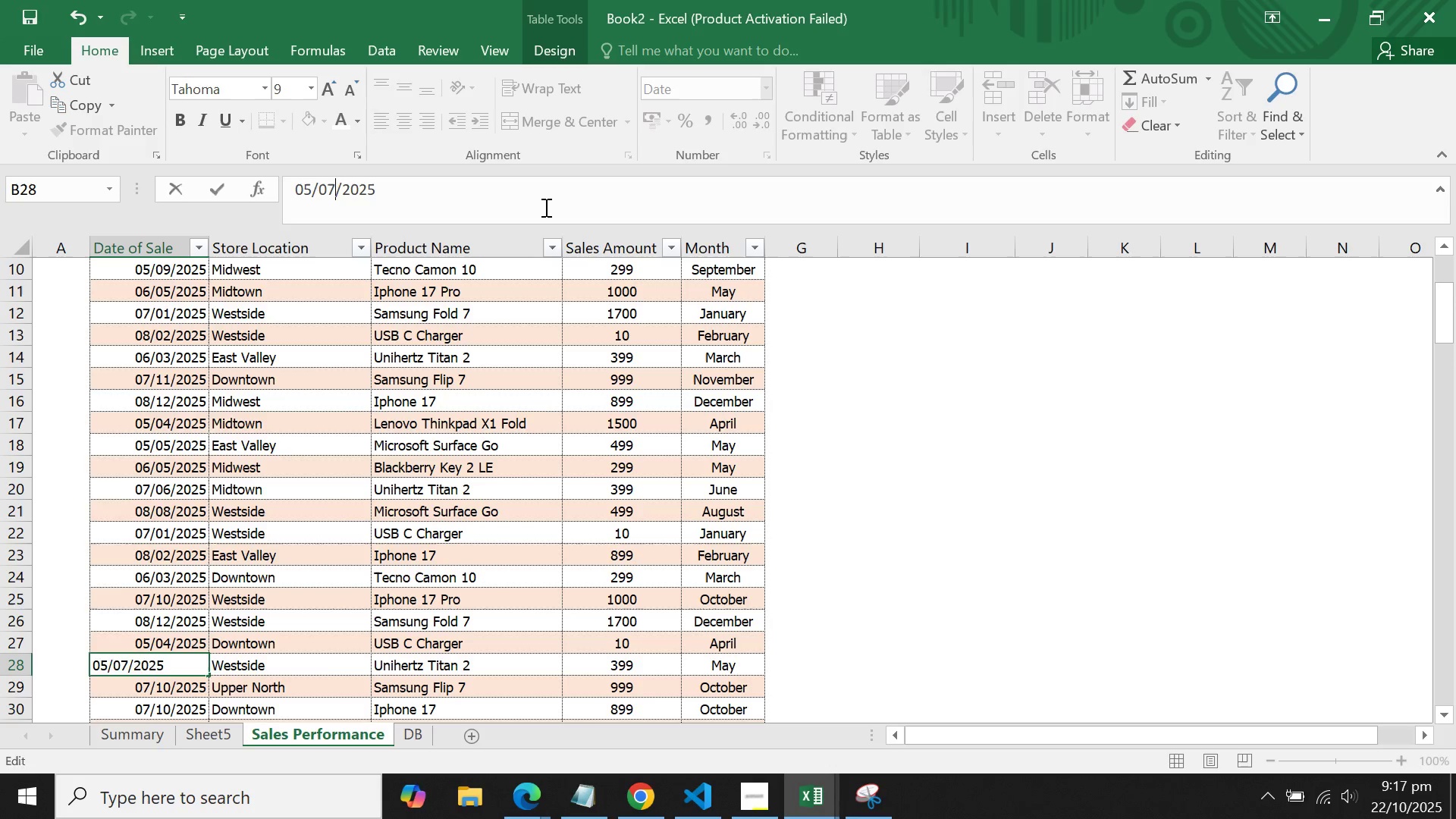 
key(Enter)
 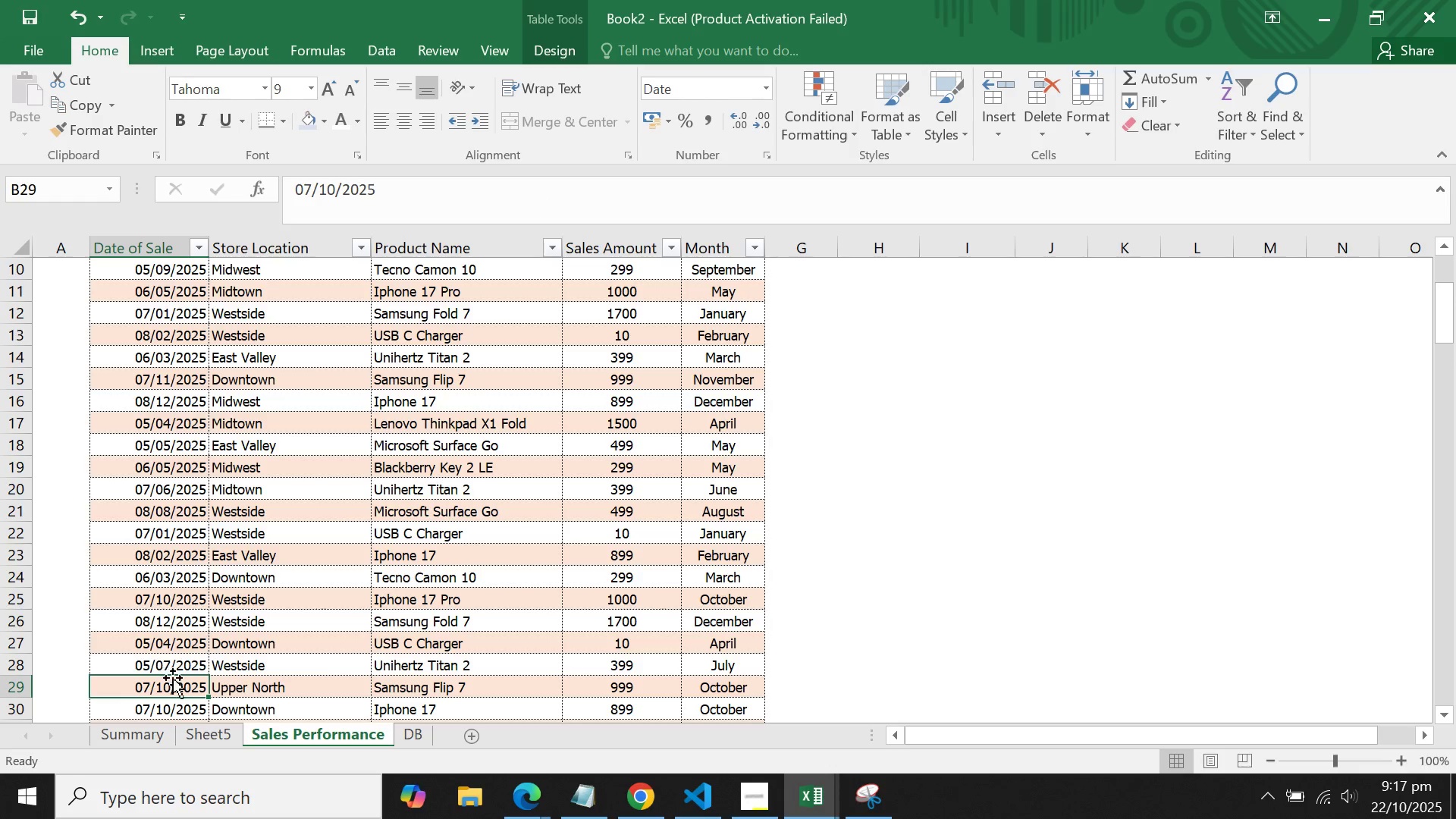 
left_click([198, 734])
 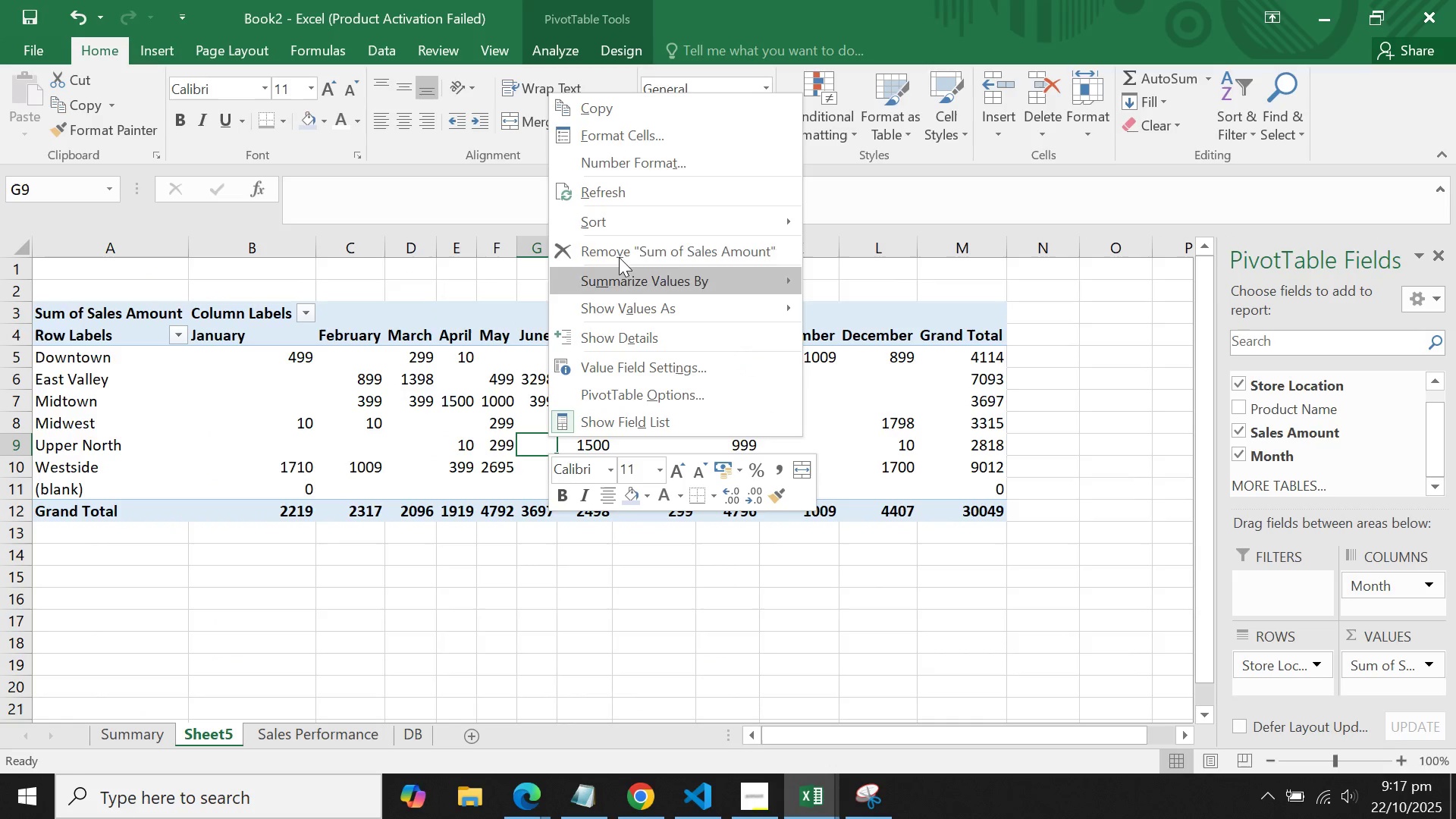 
left_click([620, 202])
 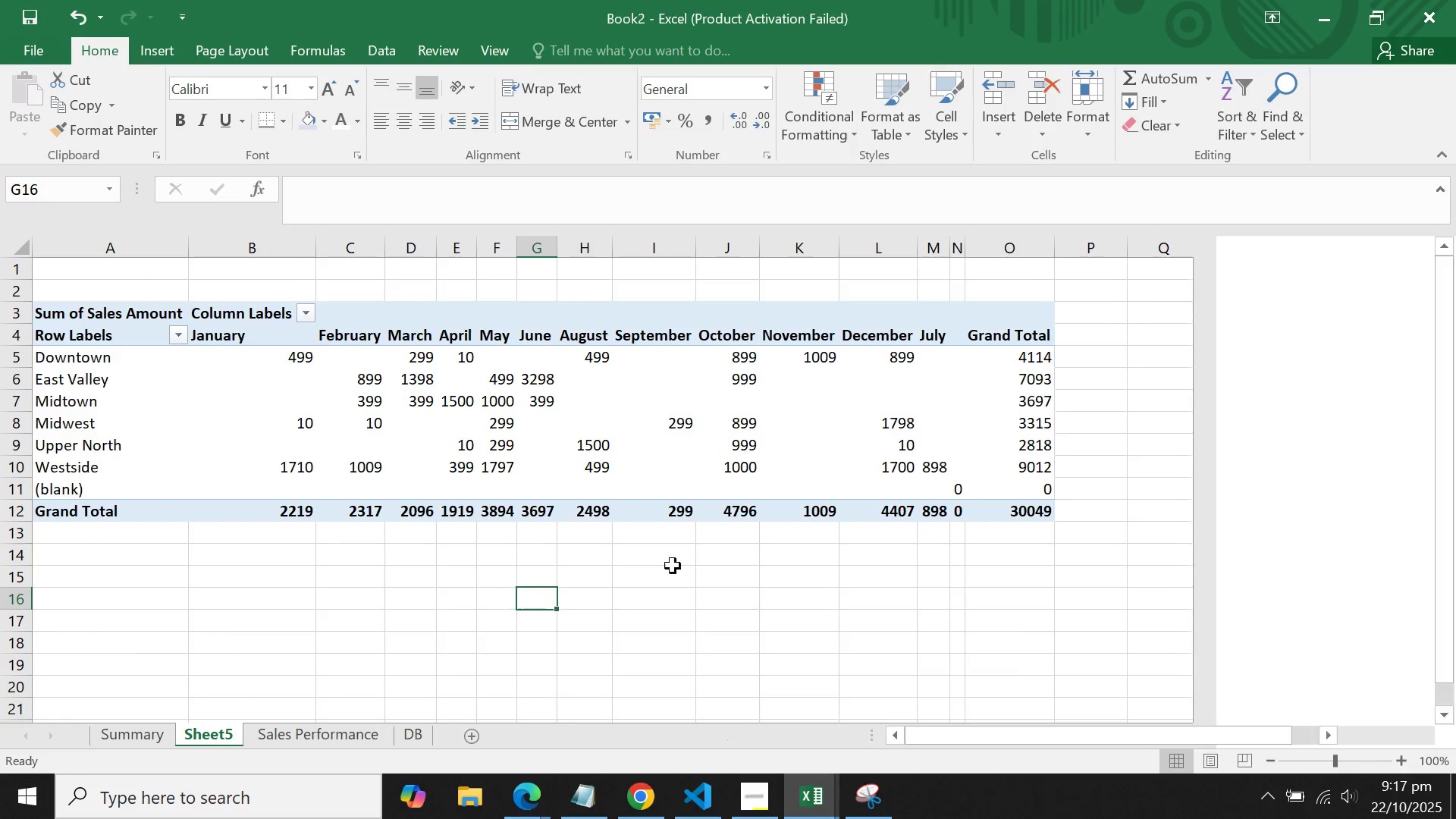 
double_click([927, 534])
 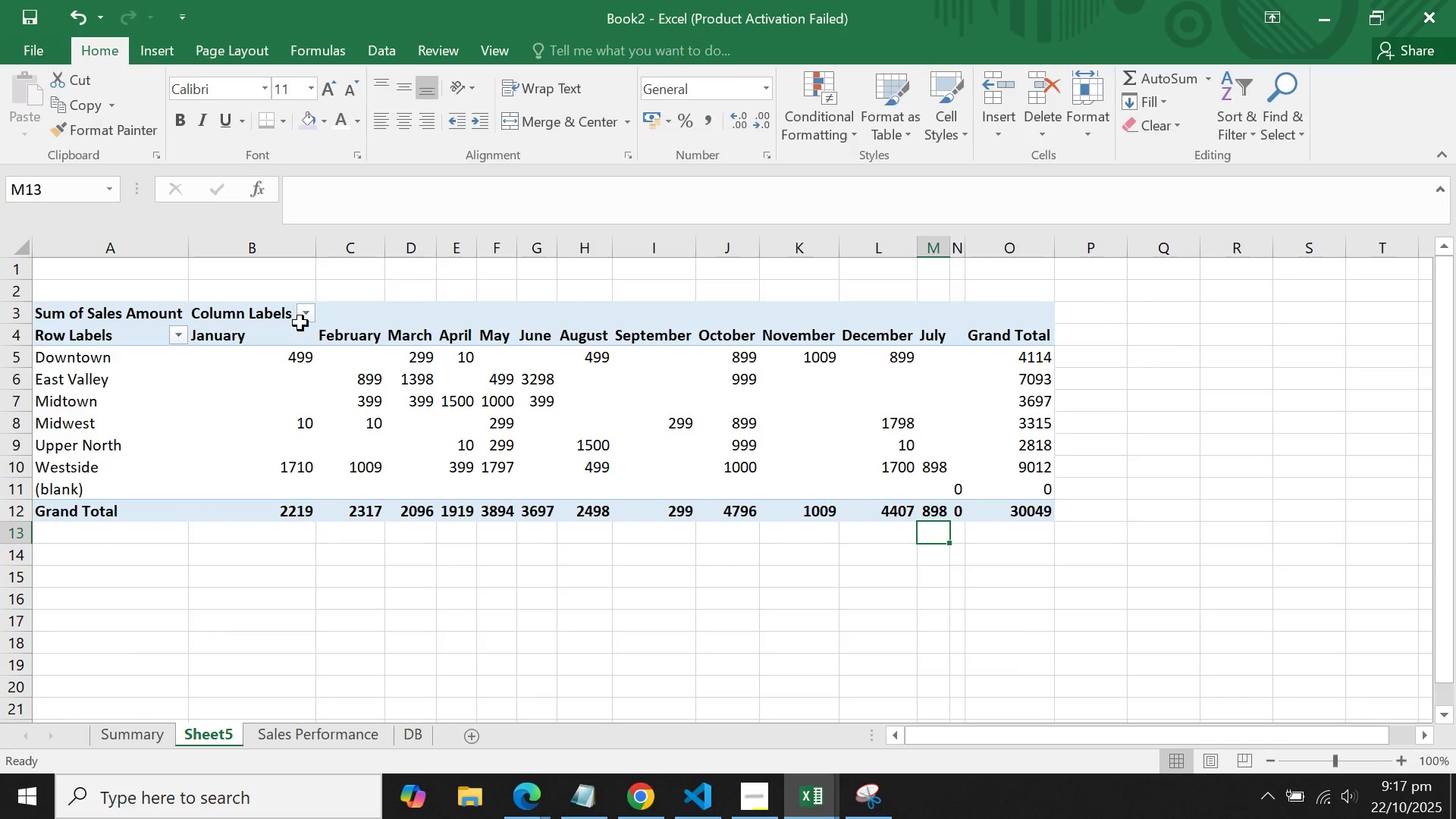 
left_click([299, 323])
 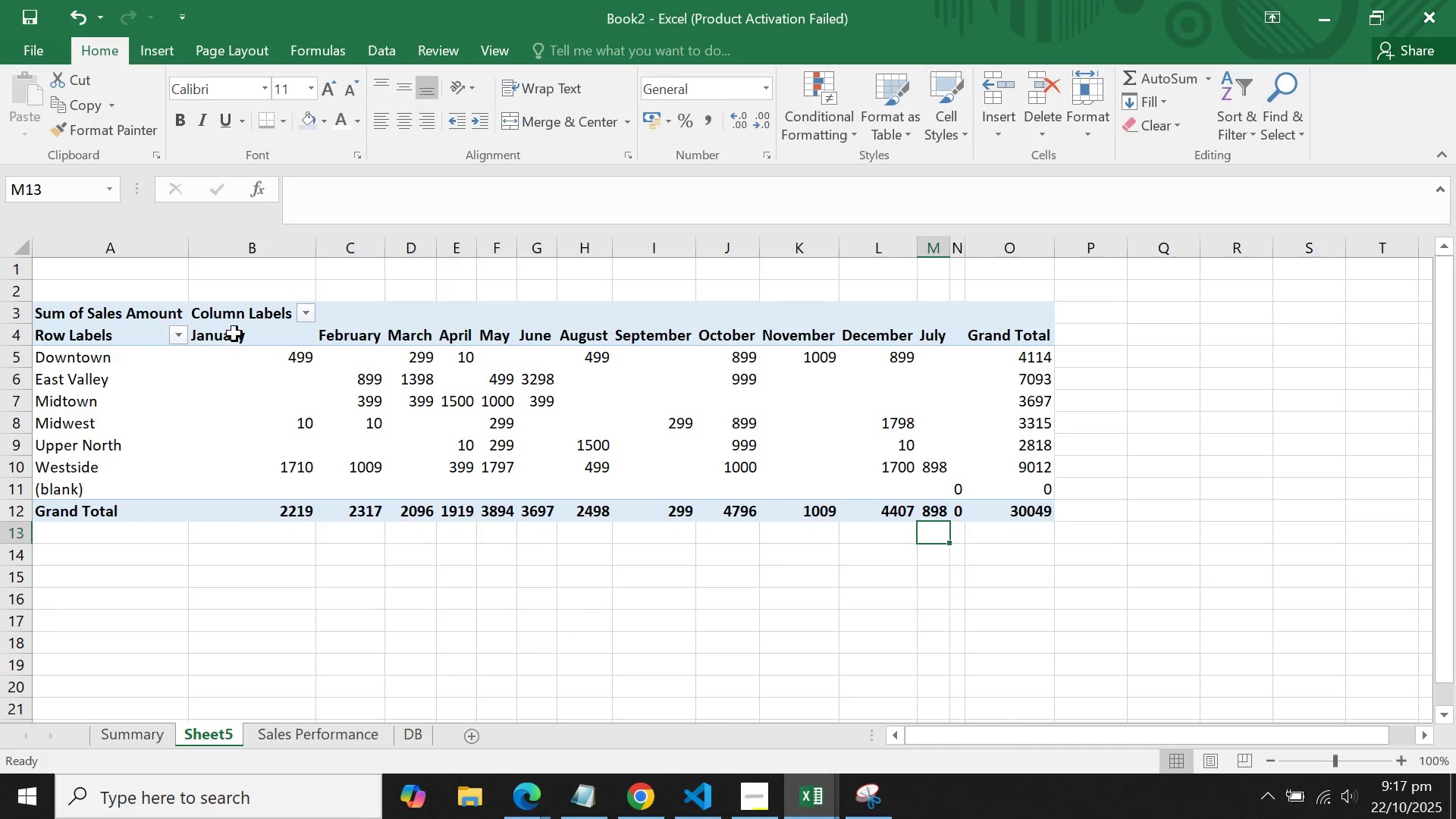 
left_click([234, 334])
 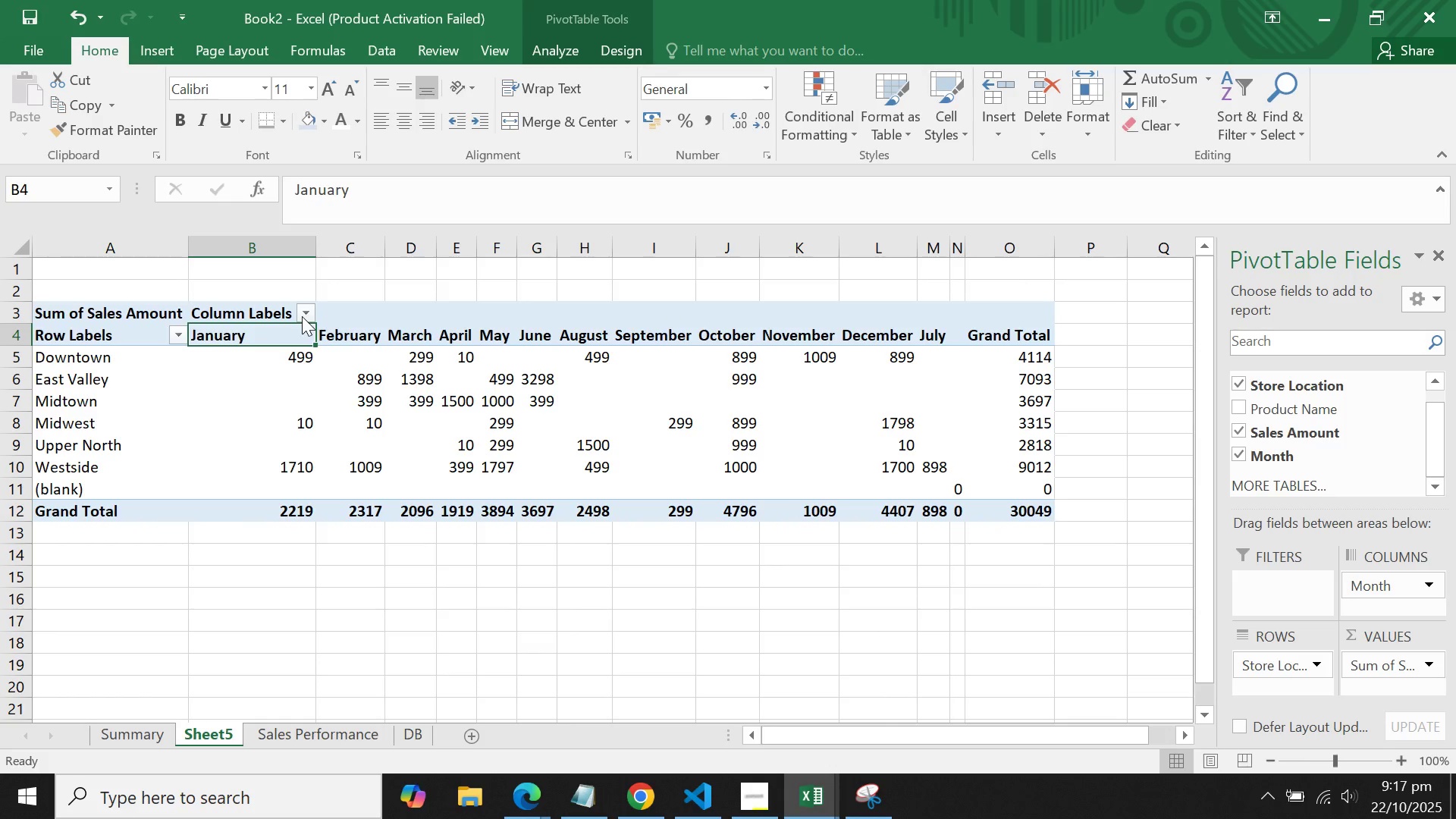 
left_click([302, 316])
 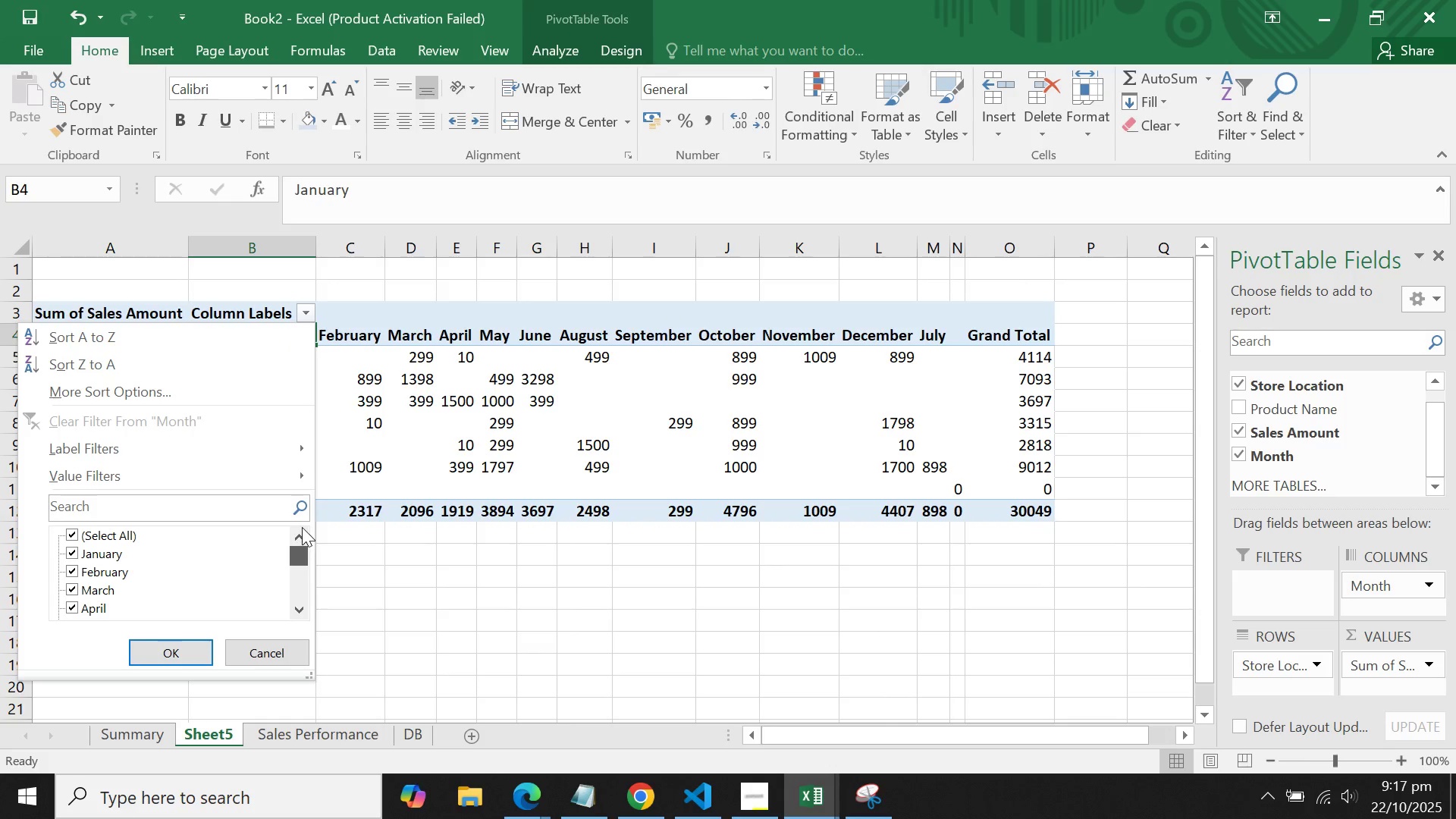 
wait(5.6)
 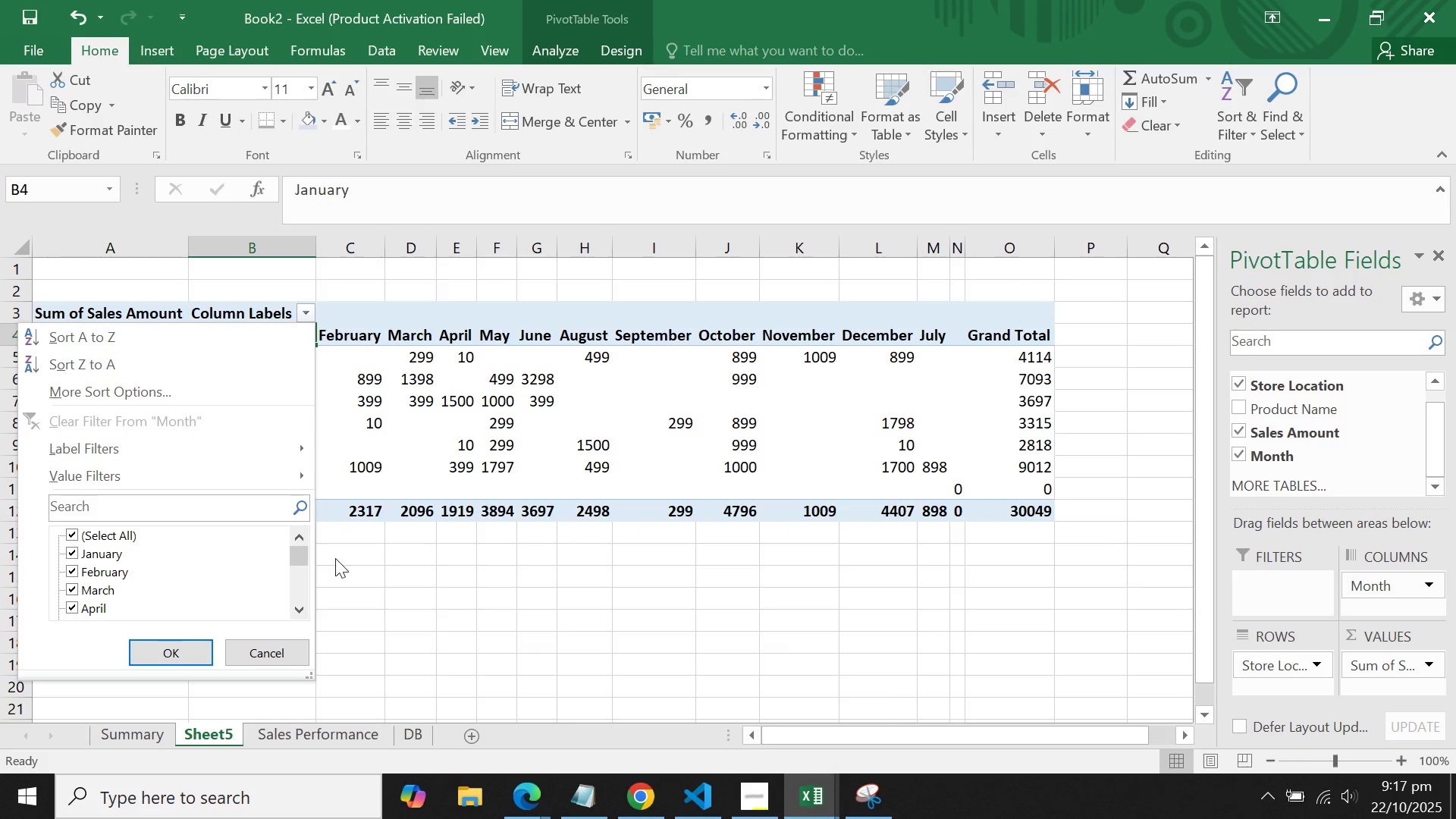 
left_click([77, 614])
 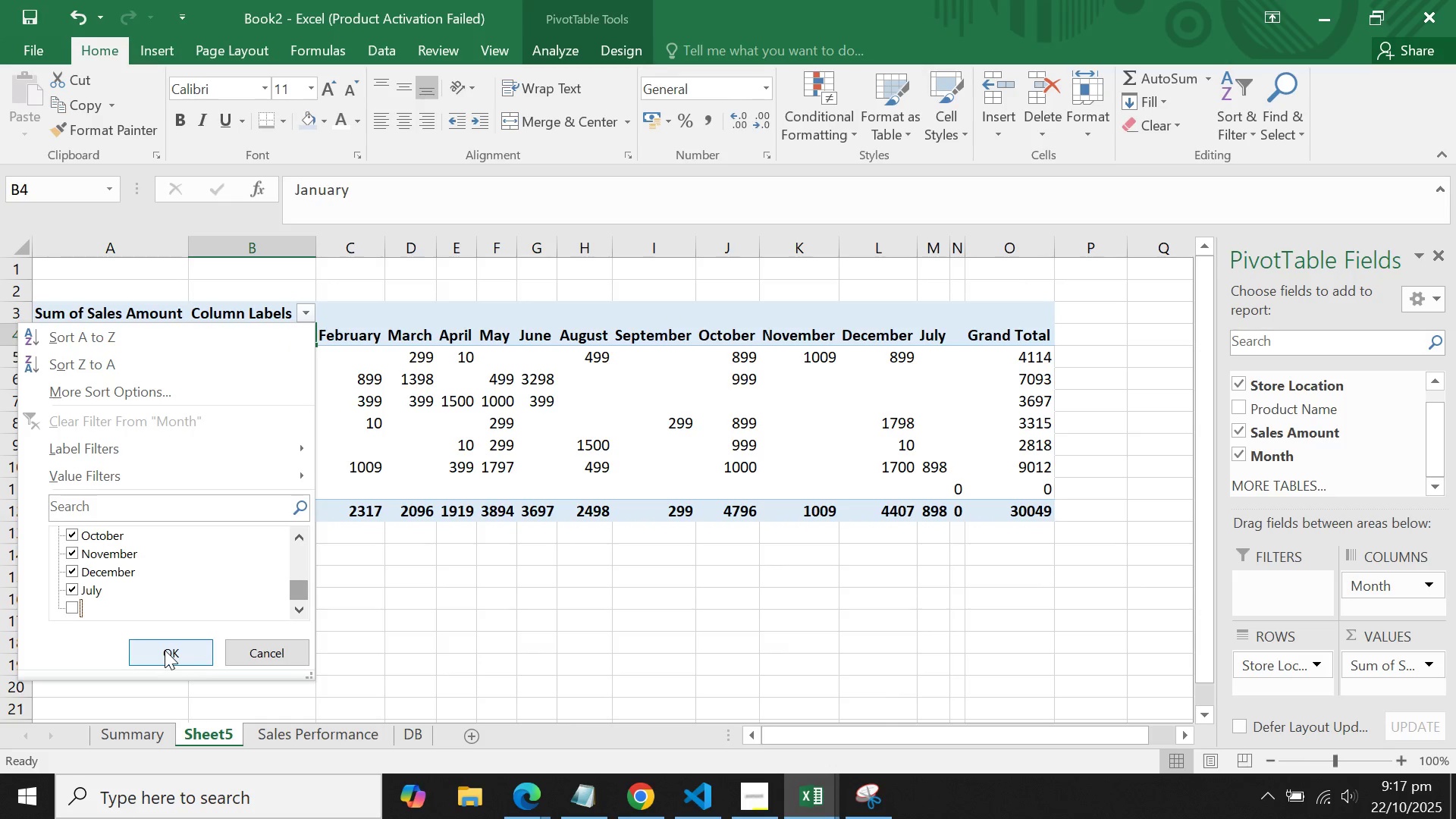 
left_click([165, 650])
 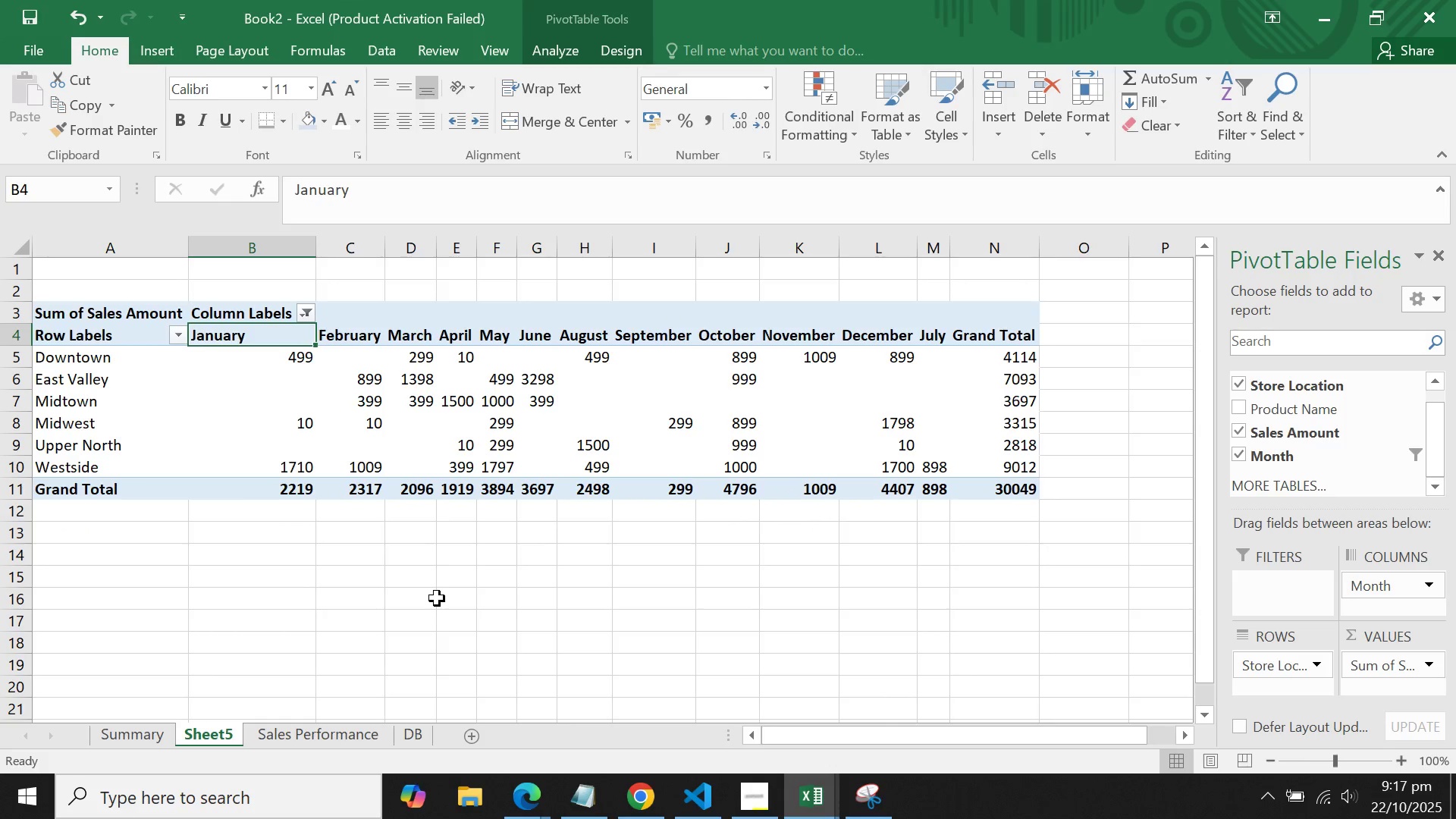 
left_click([437, 598])
 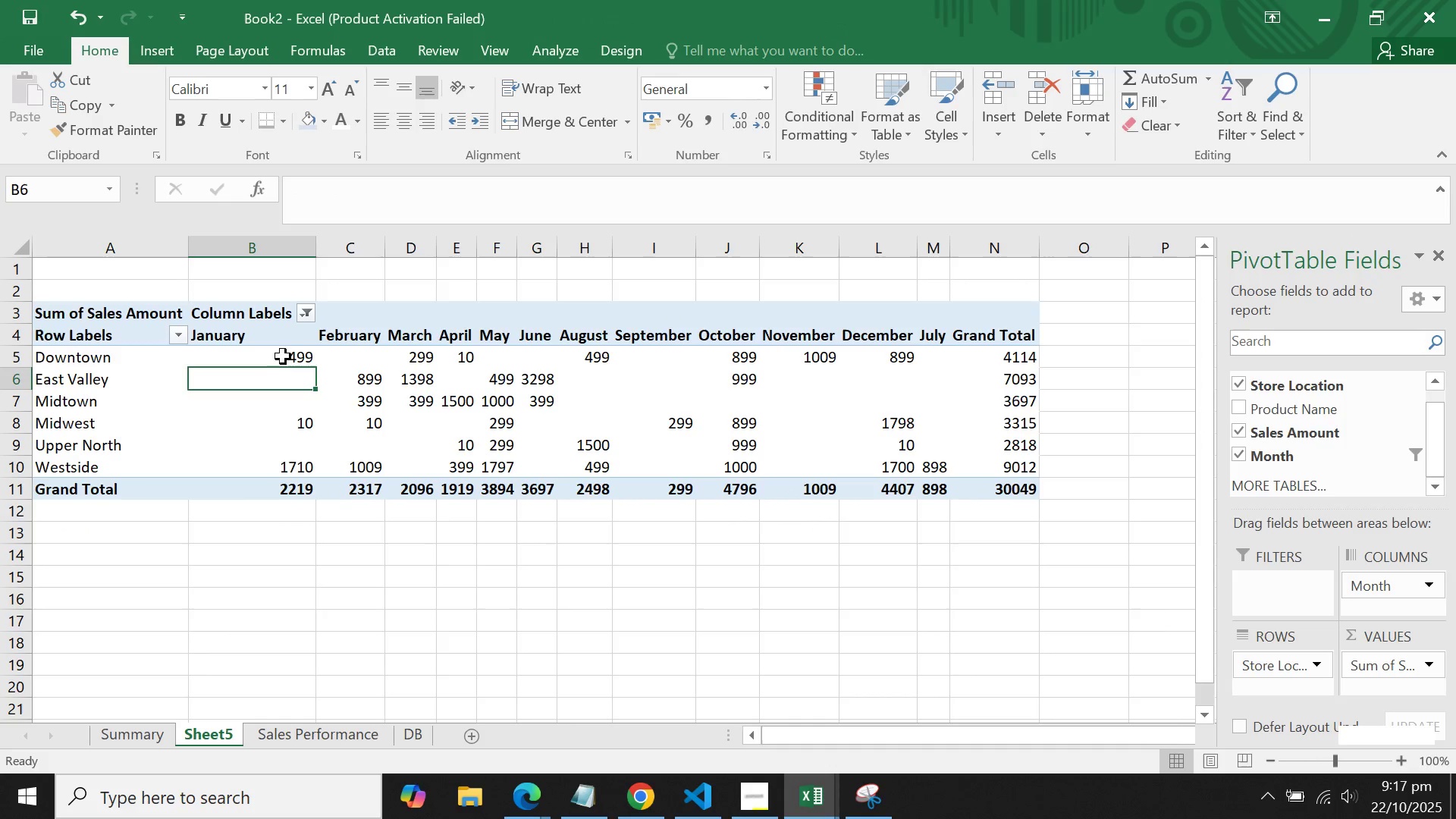 
double_click([283, 349])
 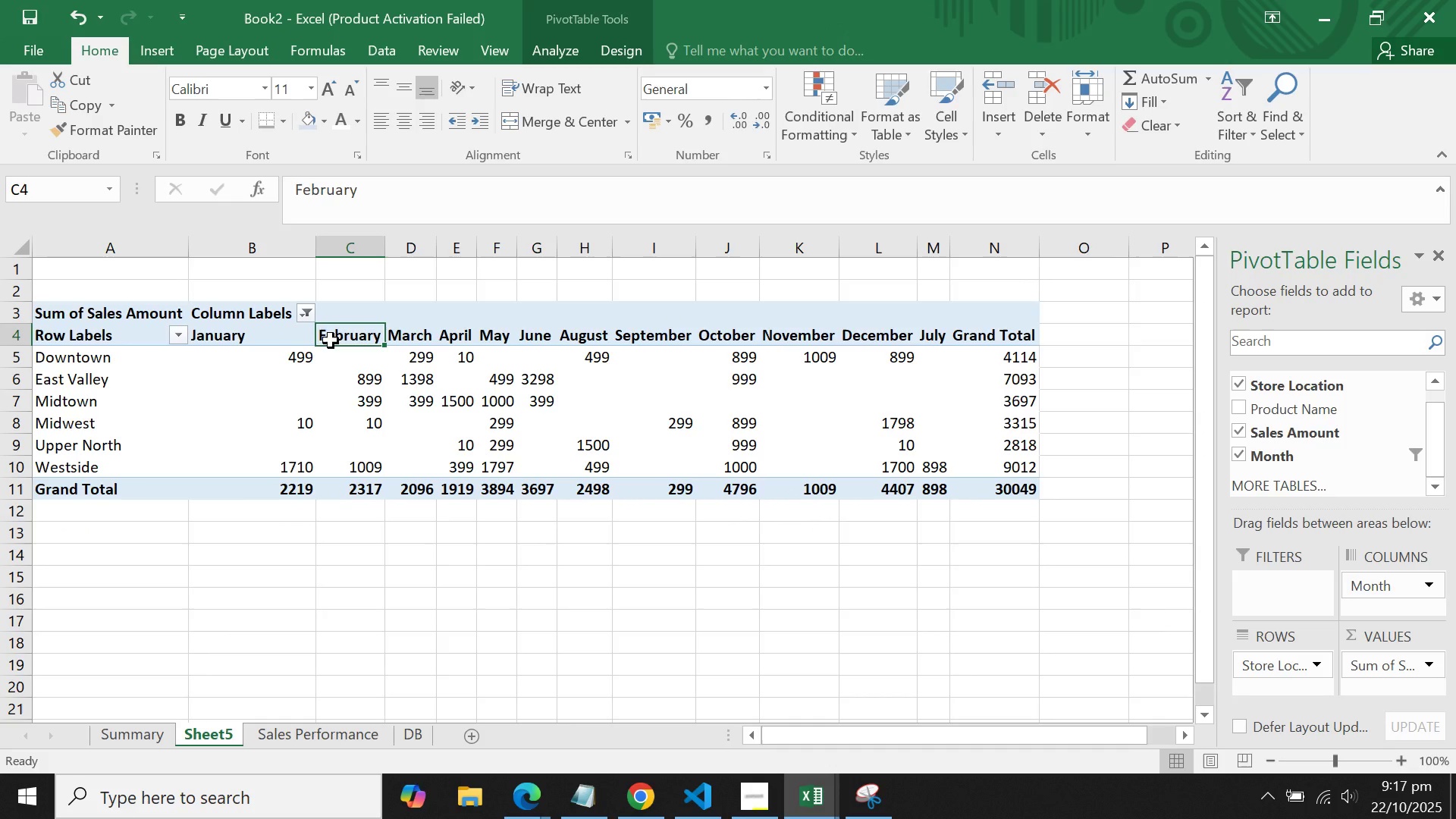 
left_click([331, 340])
 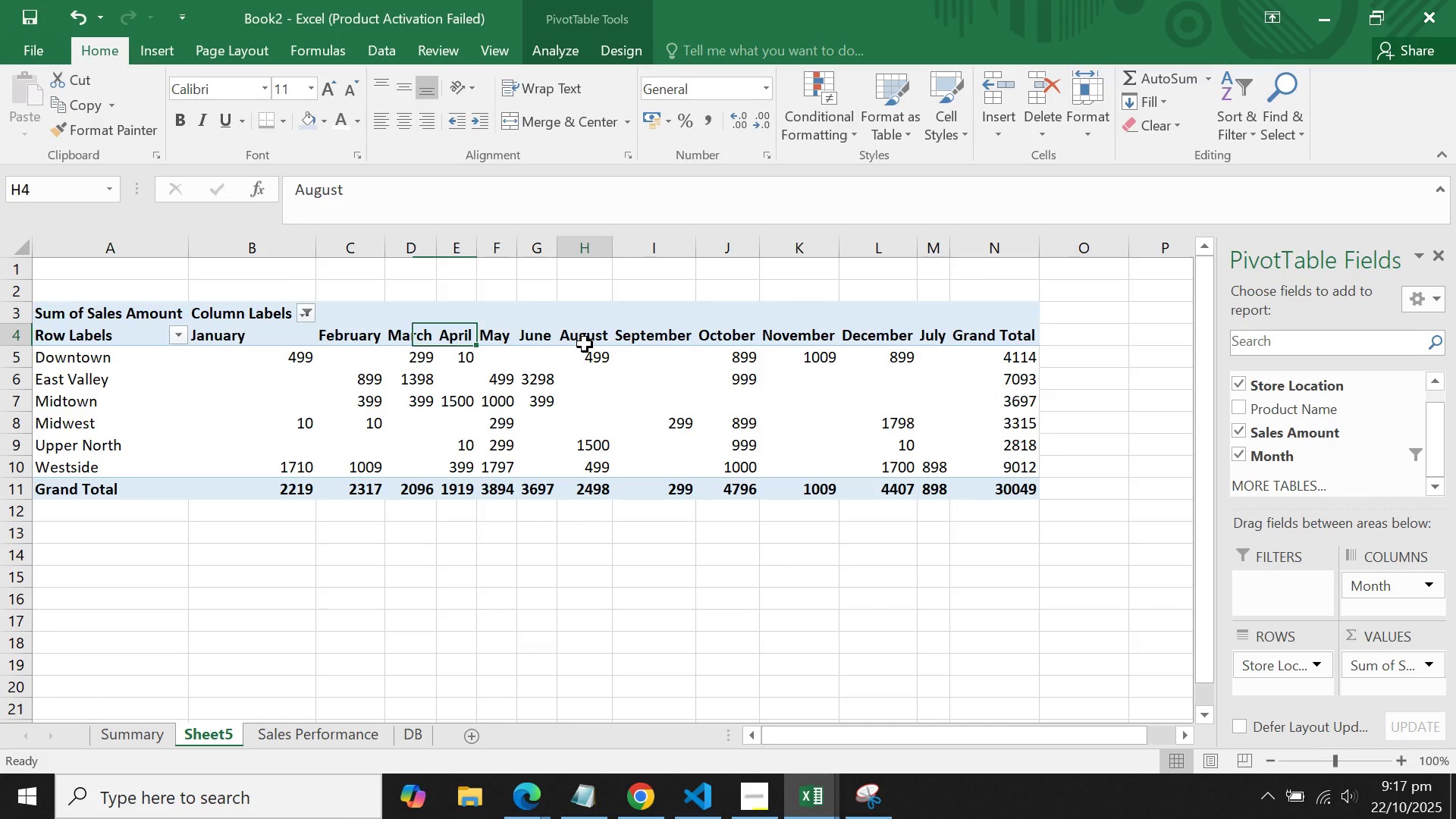 
left_click([585, 344])
 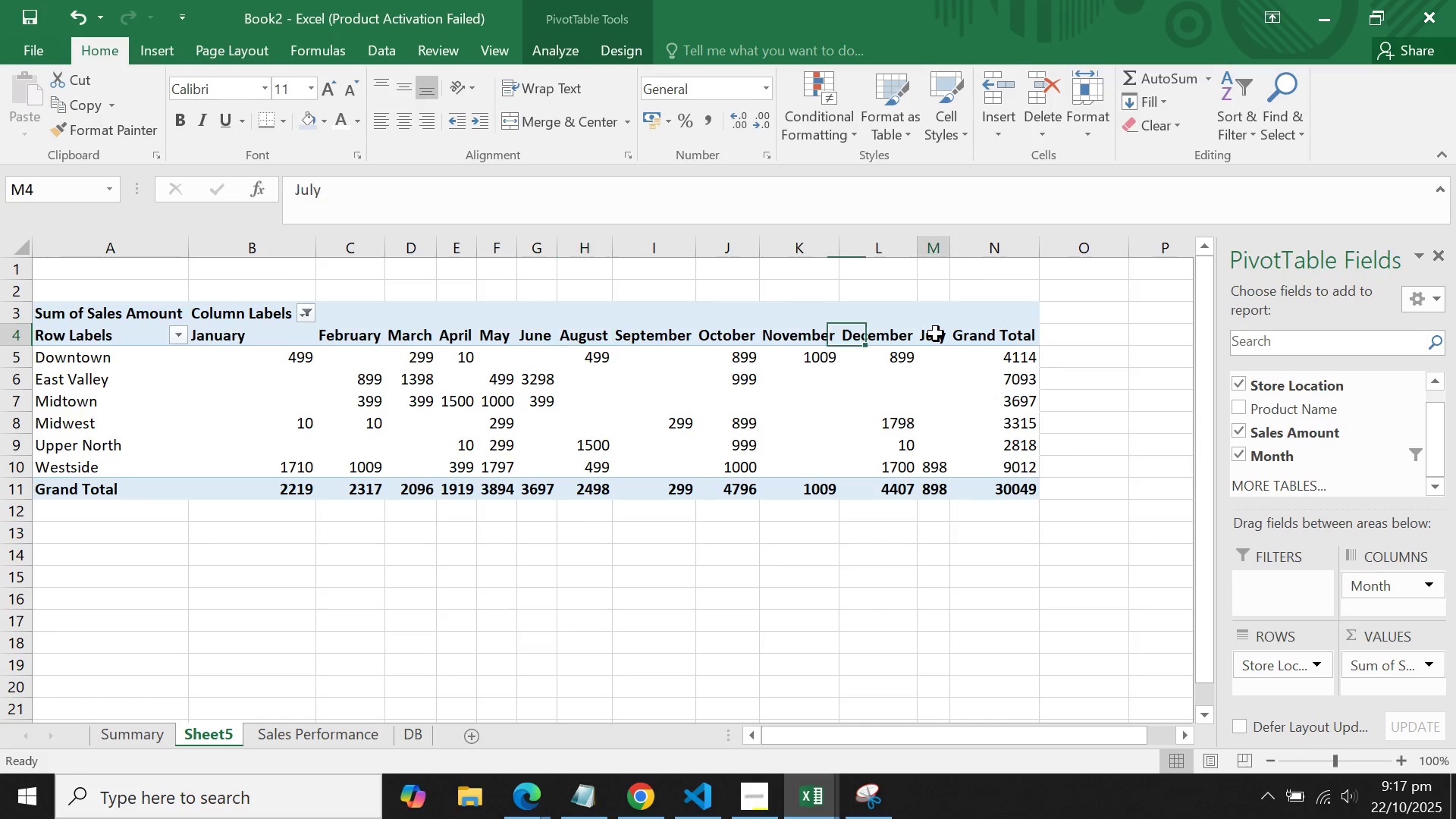 
left_click([936, 334])
 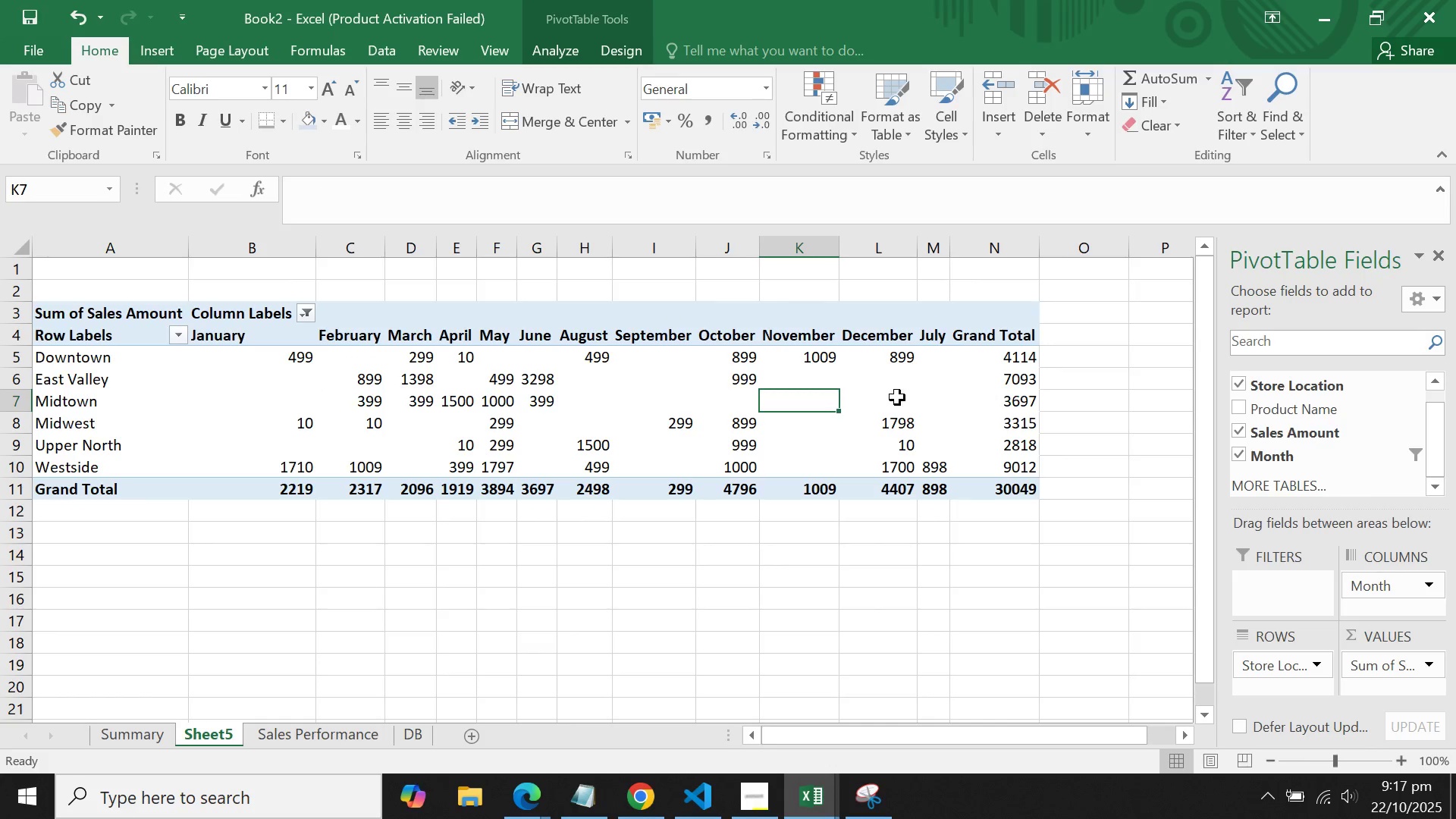 
double_click([899, 396])
 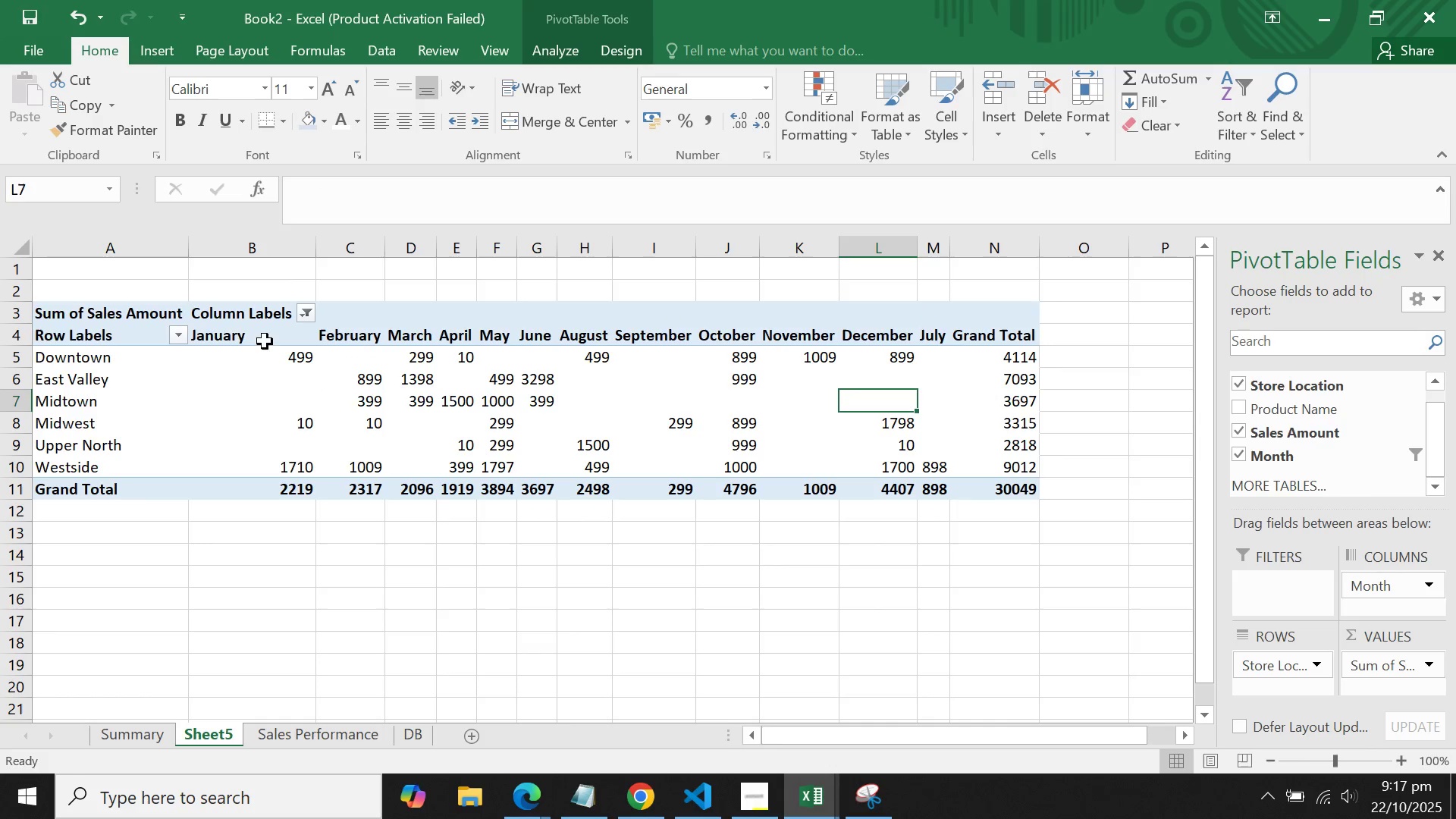 
right_click([265, 356])
 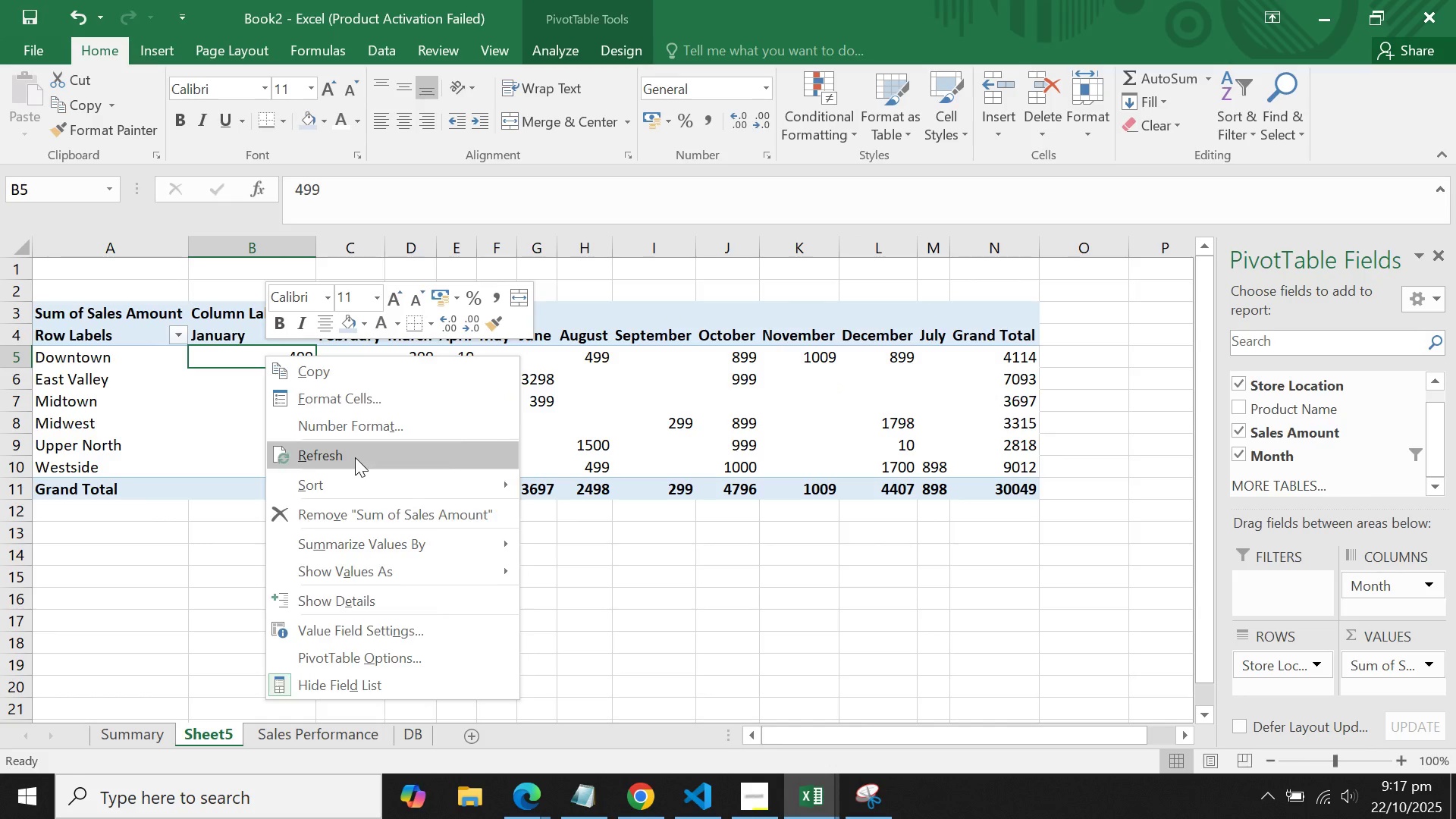 
left_click([355, 457])
 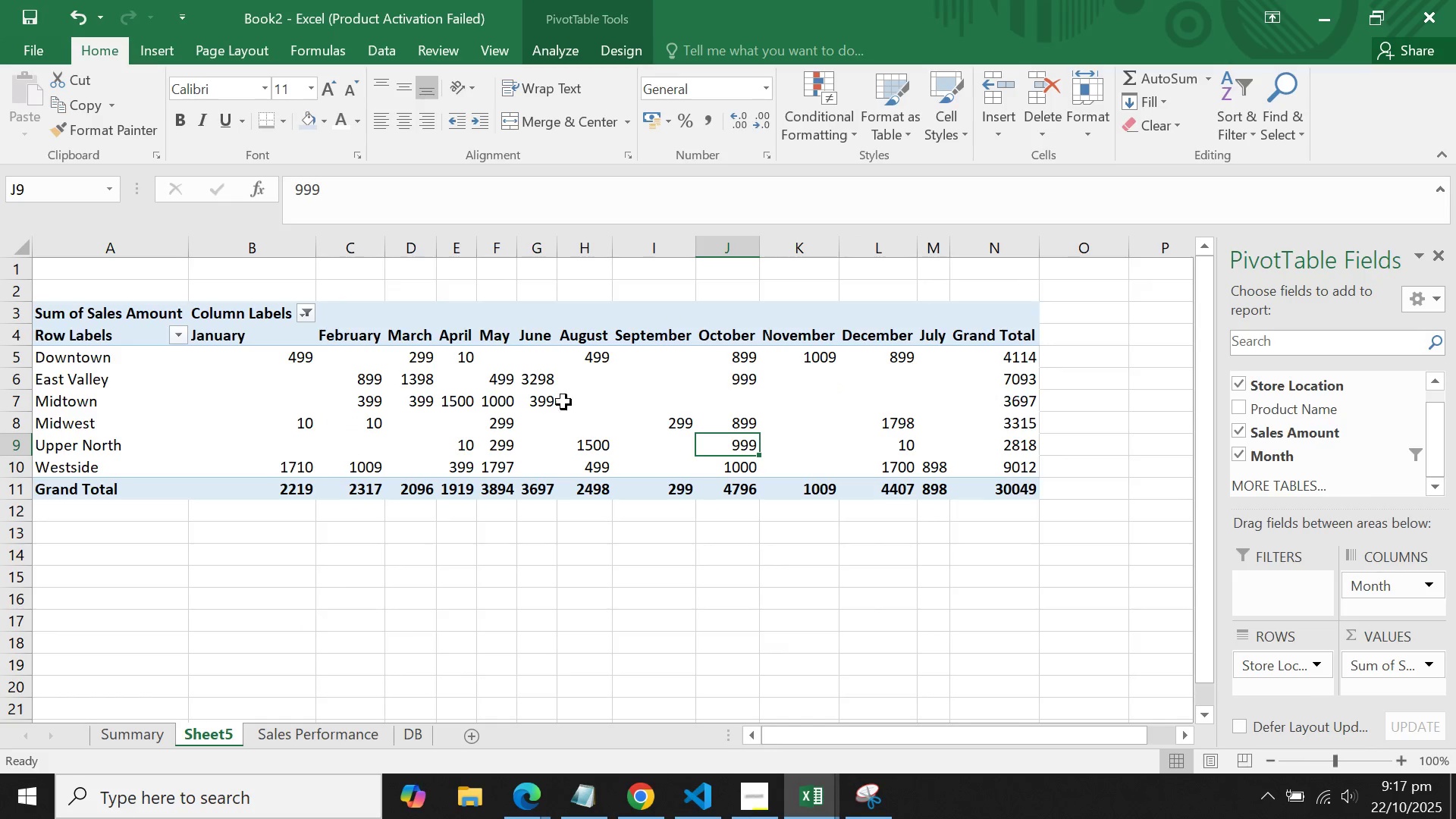 
double_click([306, 395])
 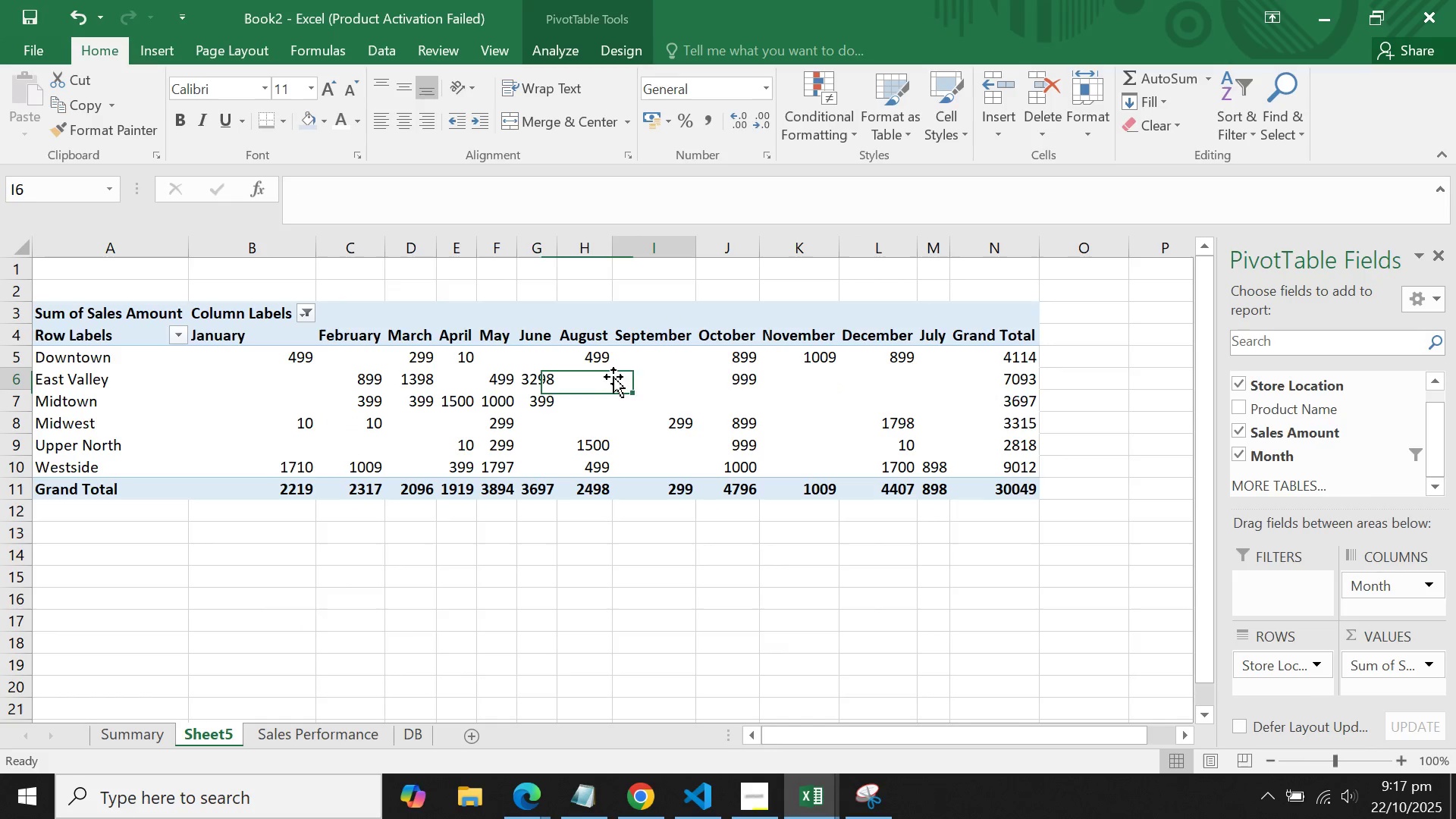 
triple_click([613, 377])
 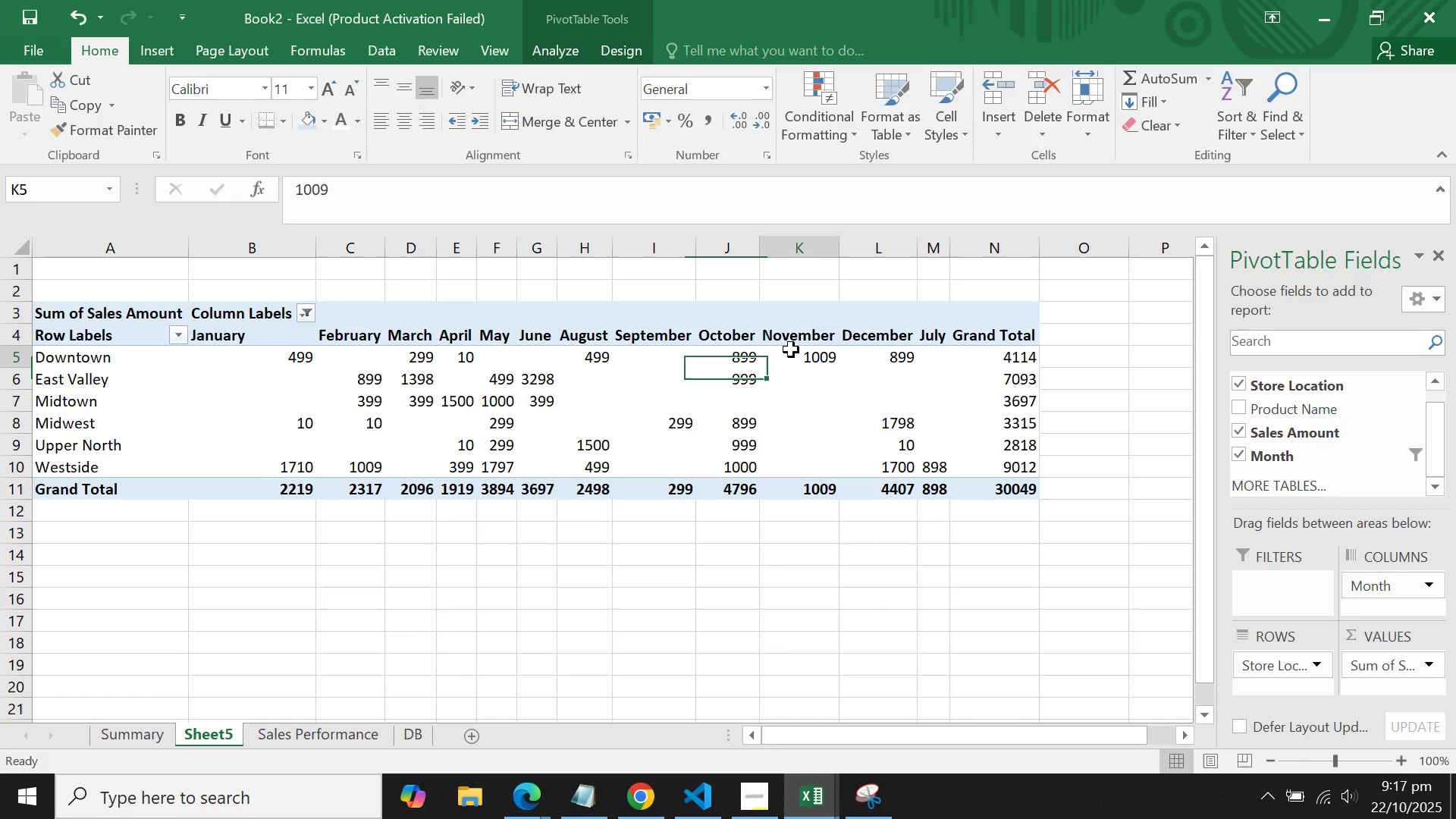 
triple_click([791, 350])
 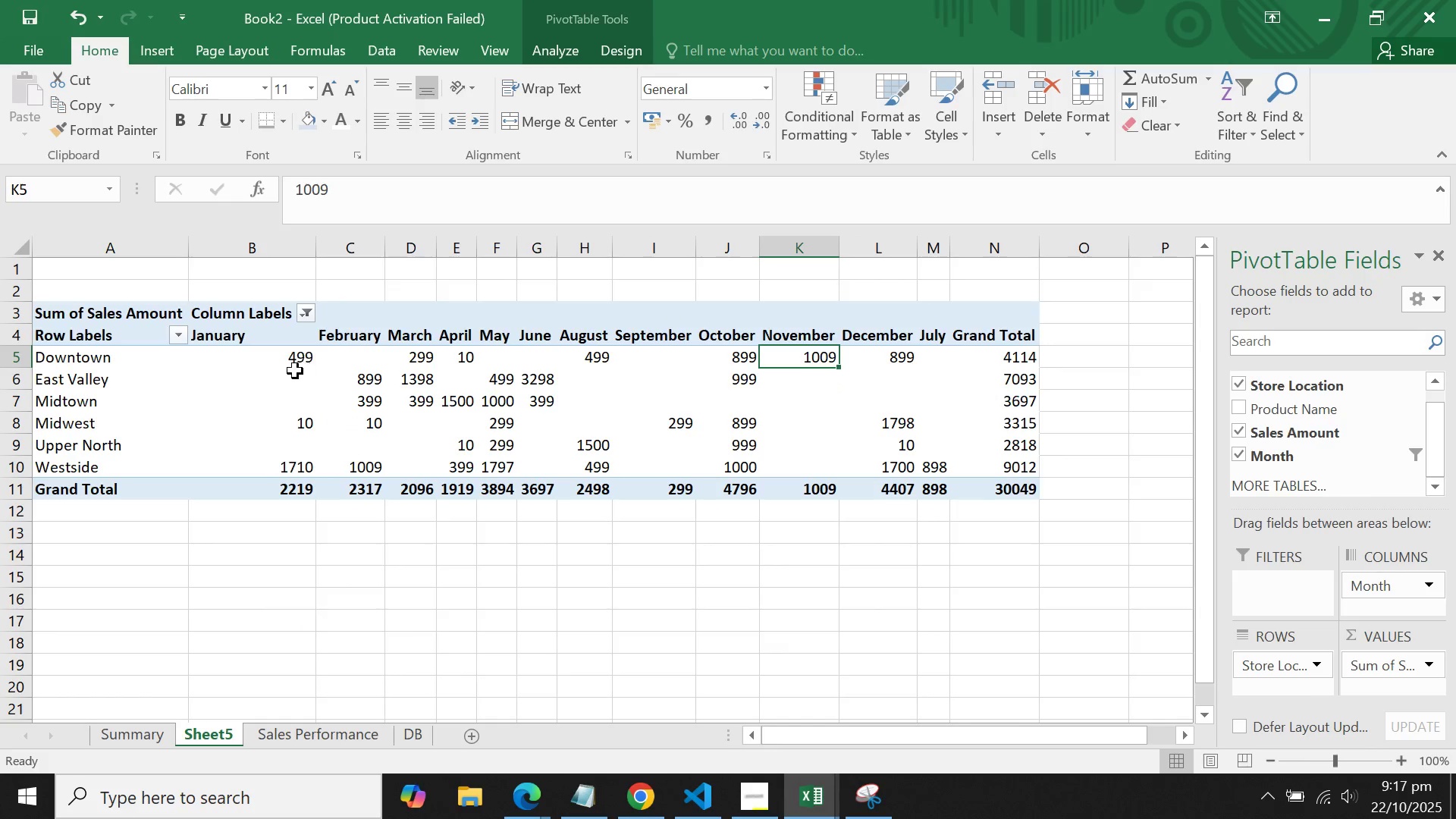 
left_click([294, 371])
 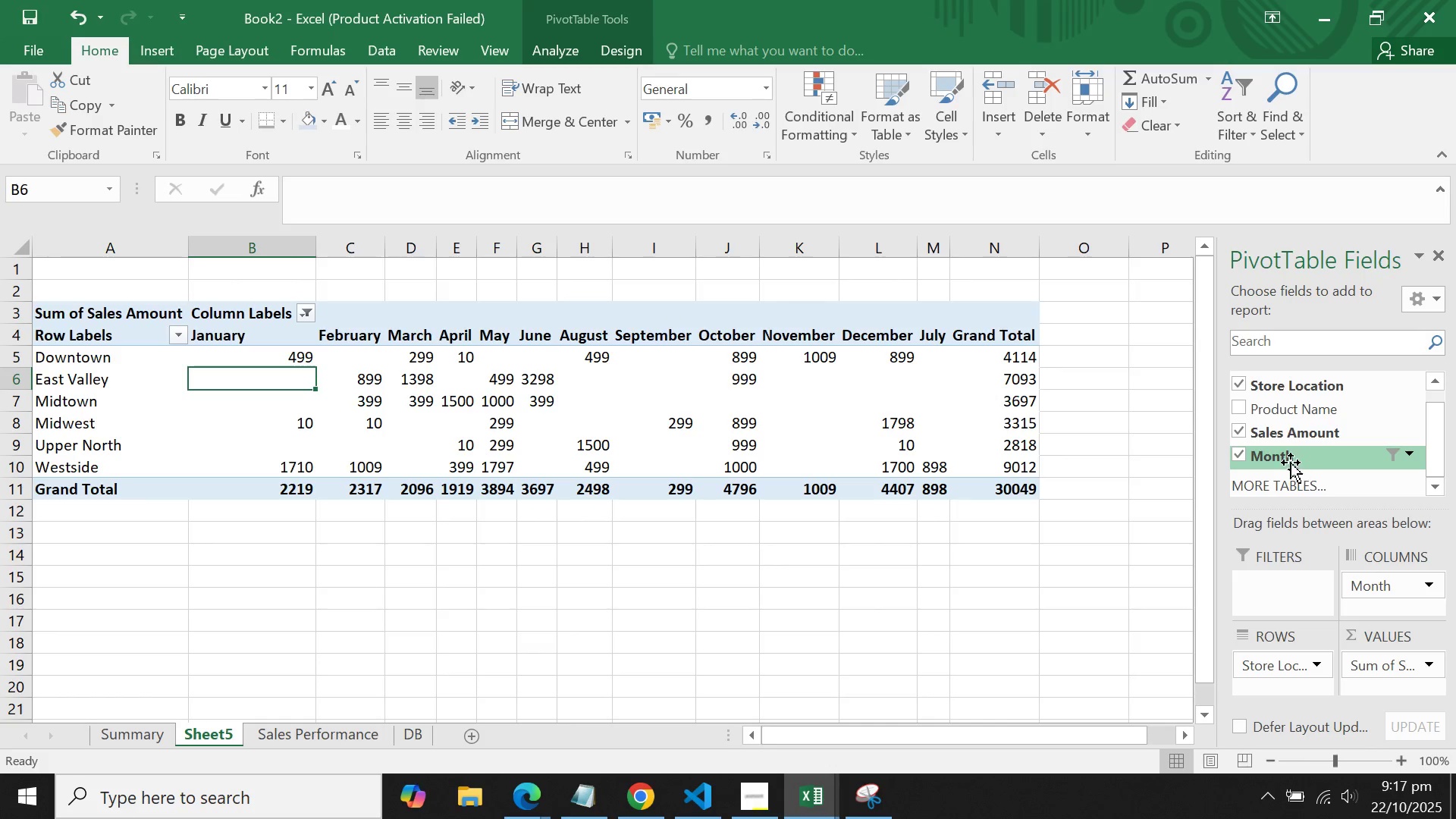 
left_click([1232, 457])
 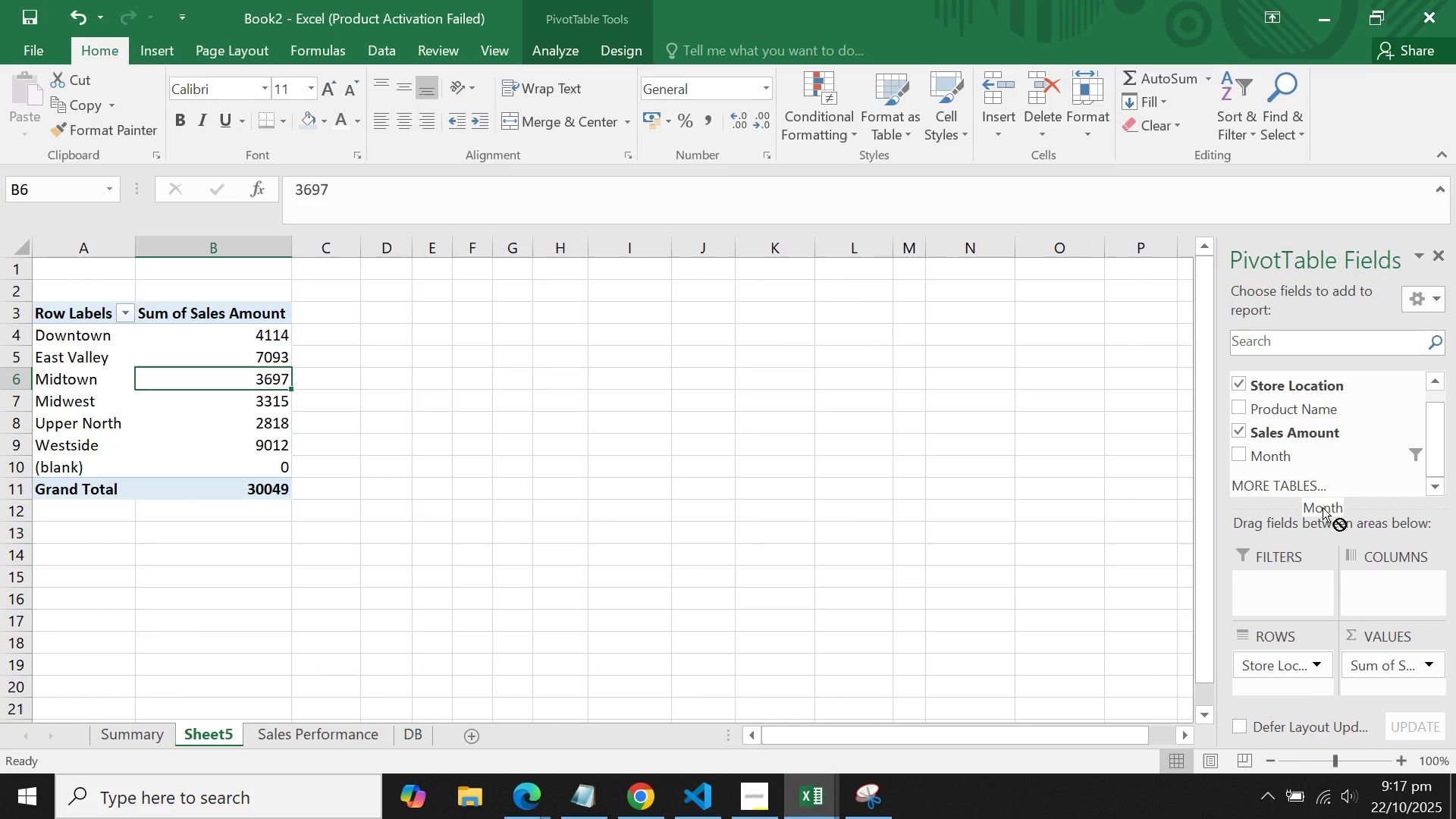 
mouse_move([1357, 588])
 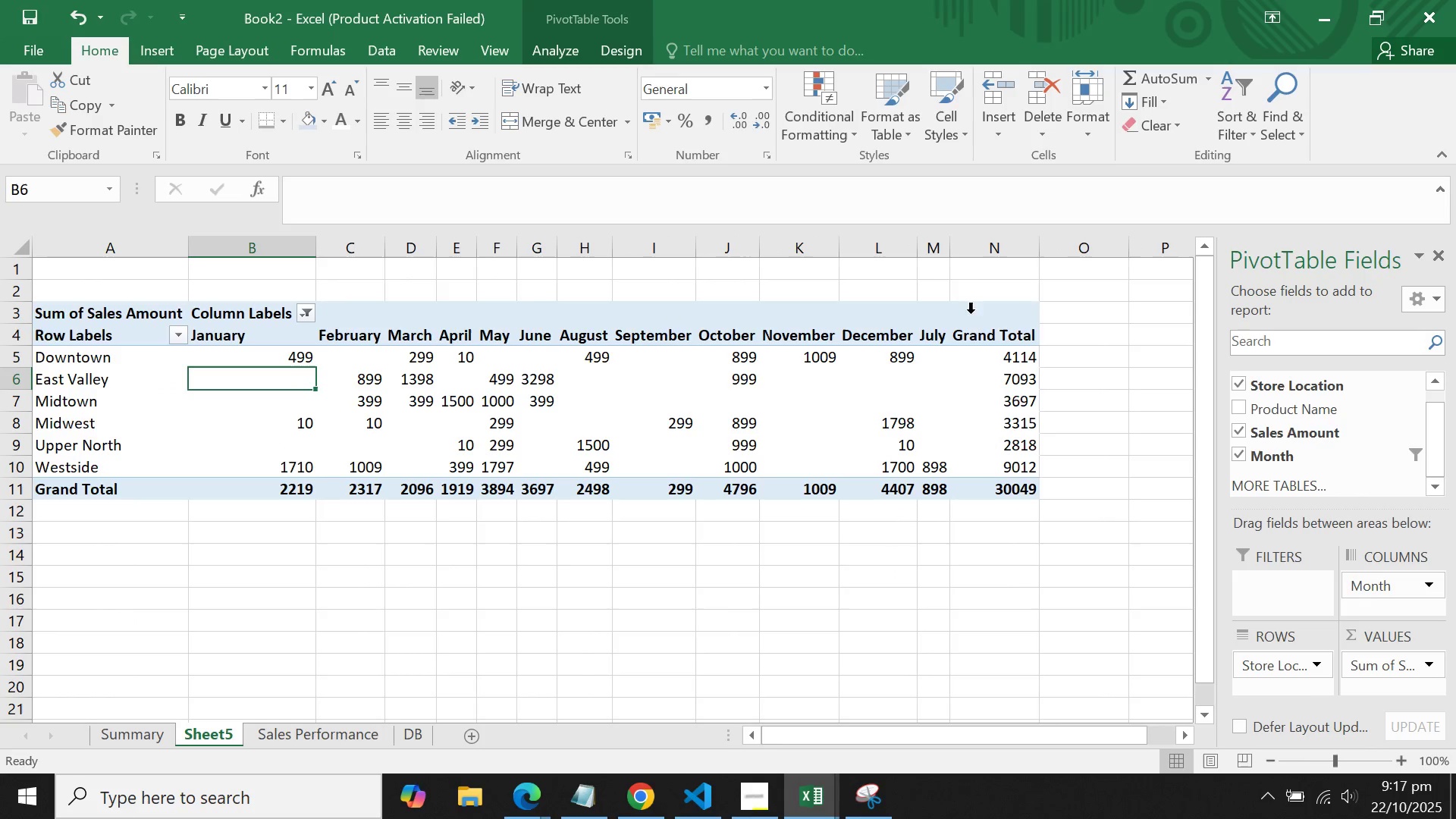 
left_click([968, 418])
 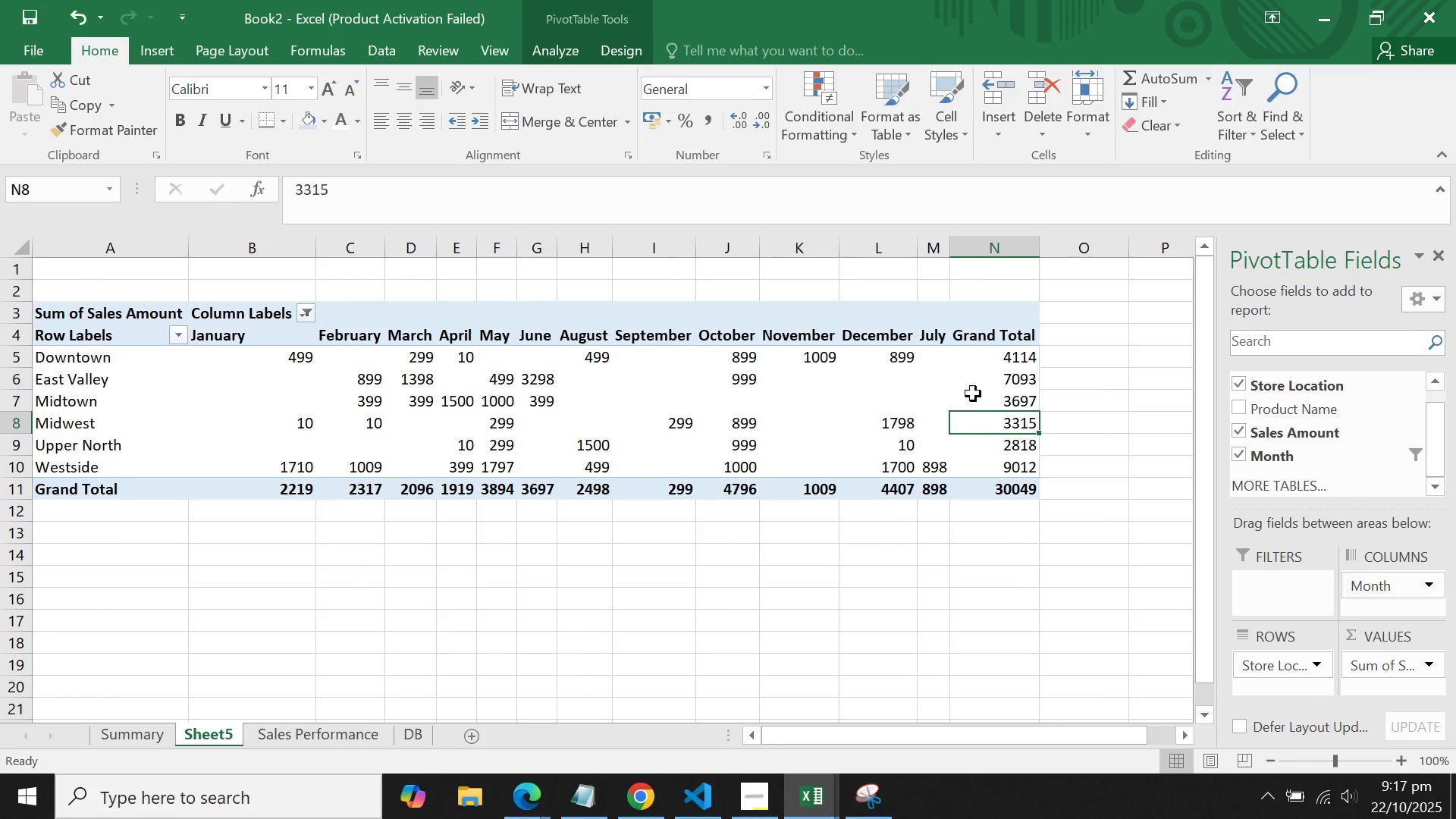 
mouse_move([964, 418])
 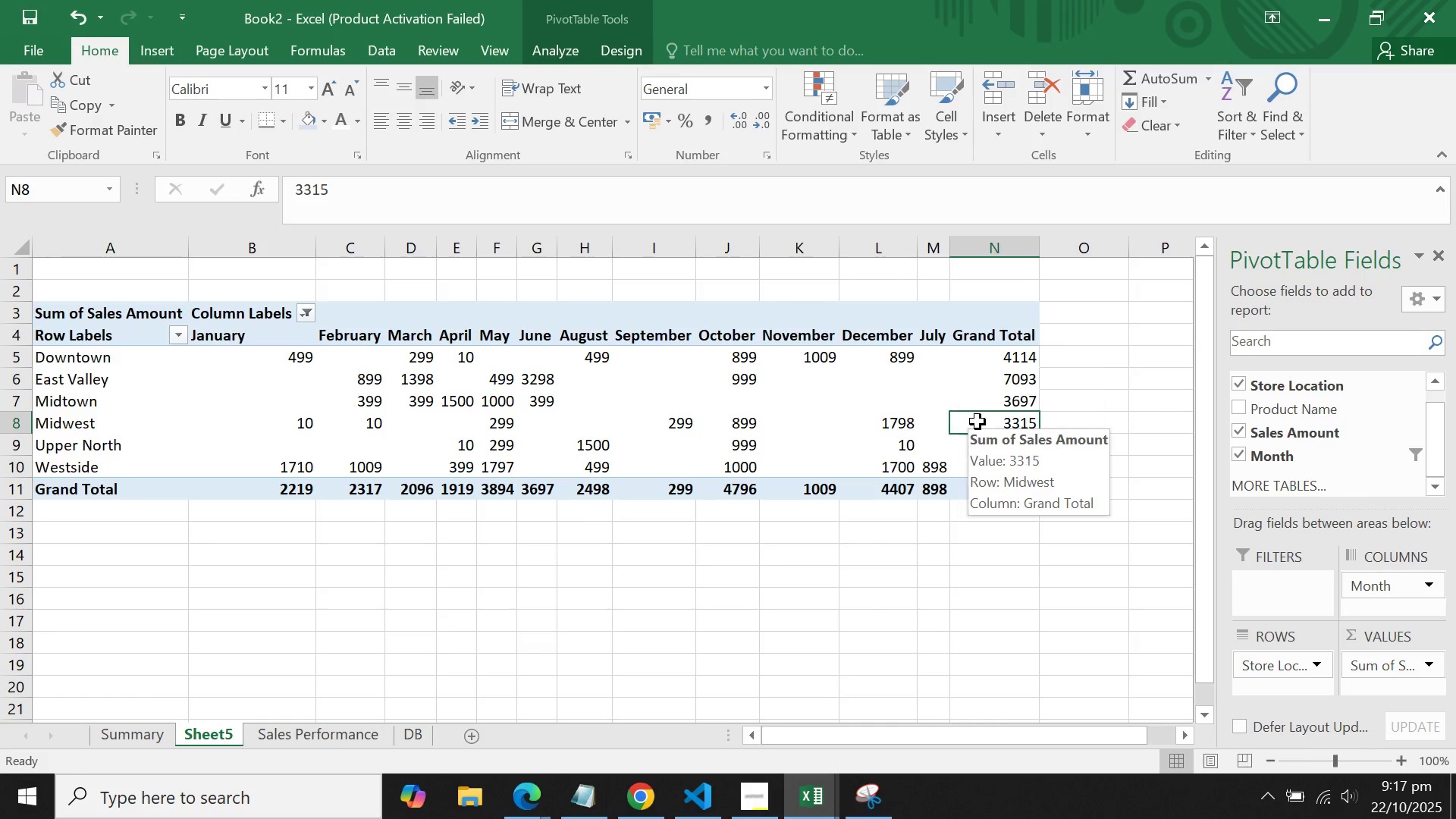 
mouse_move([966, 434])
 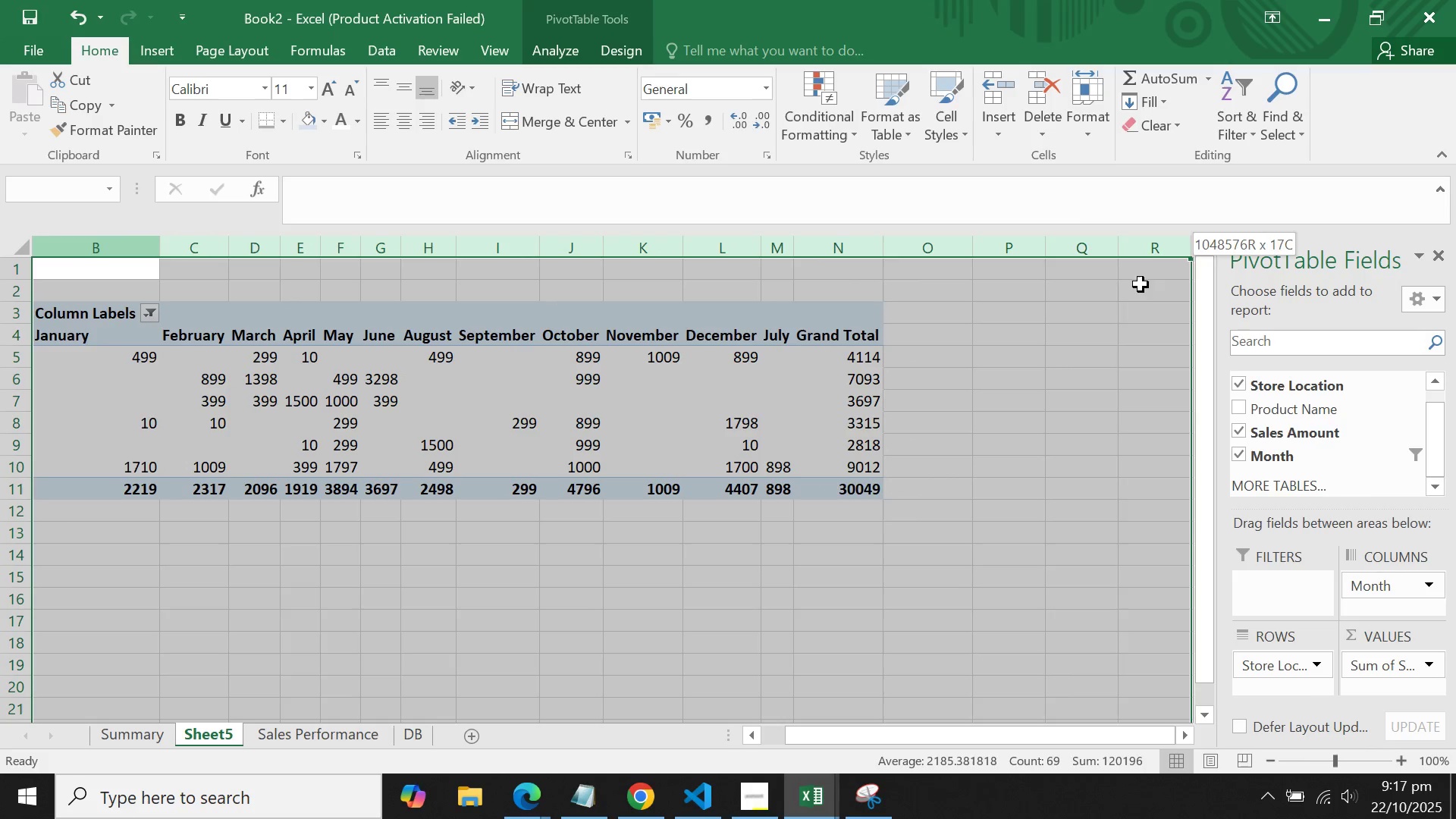 
wait(5.79)
 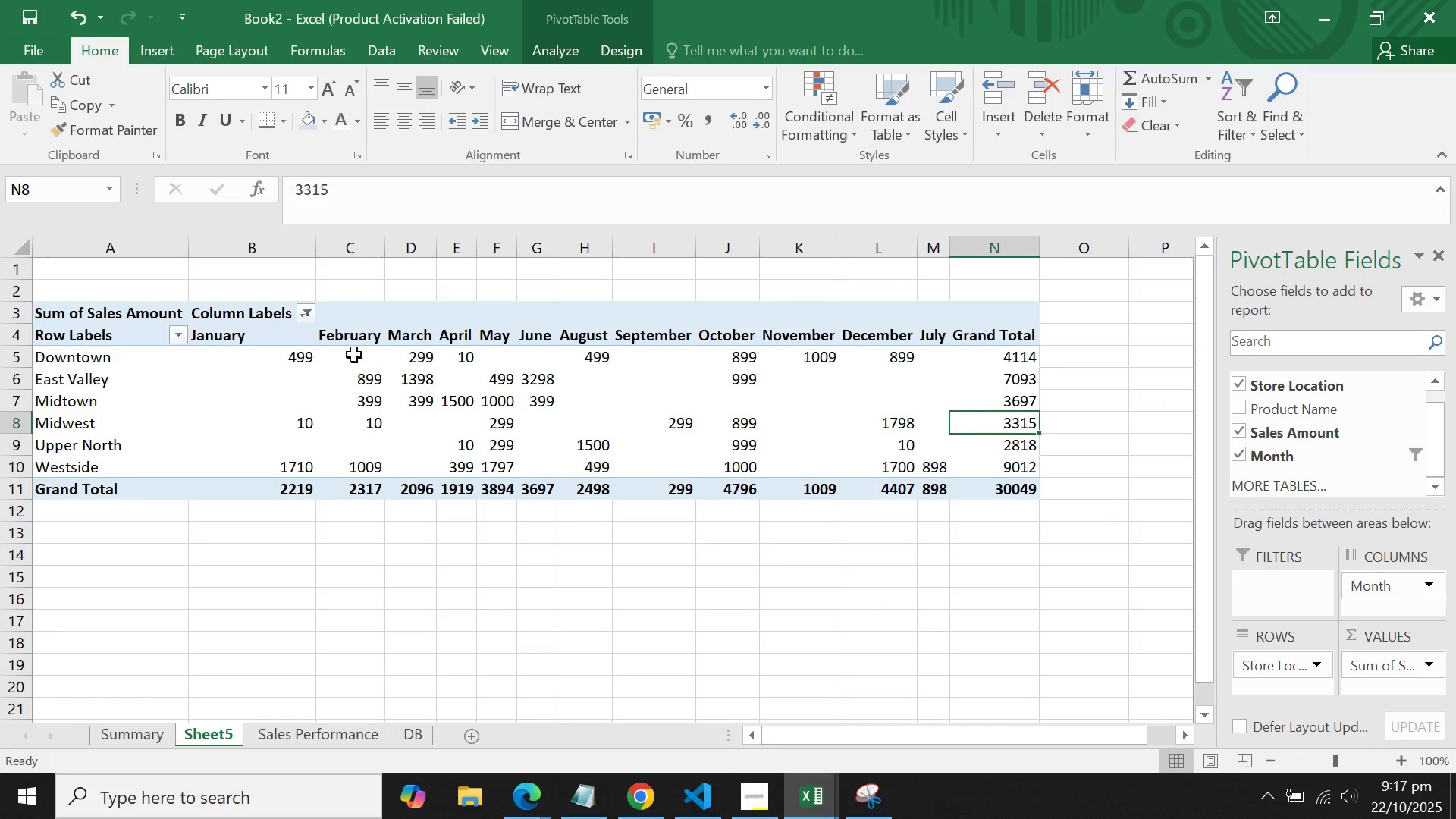 
right_click([351, 339])
 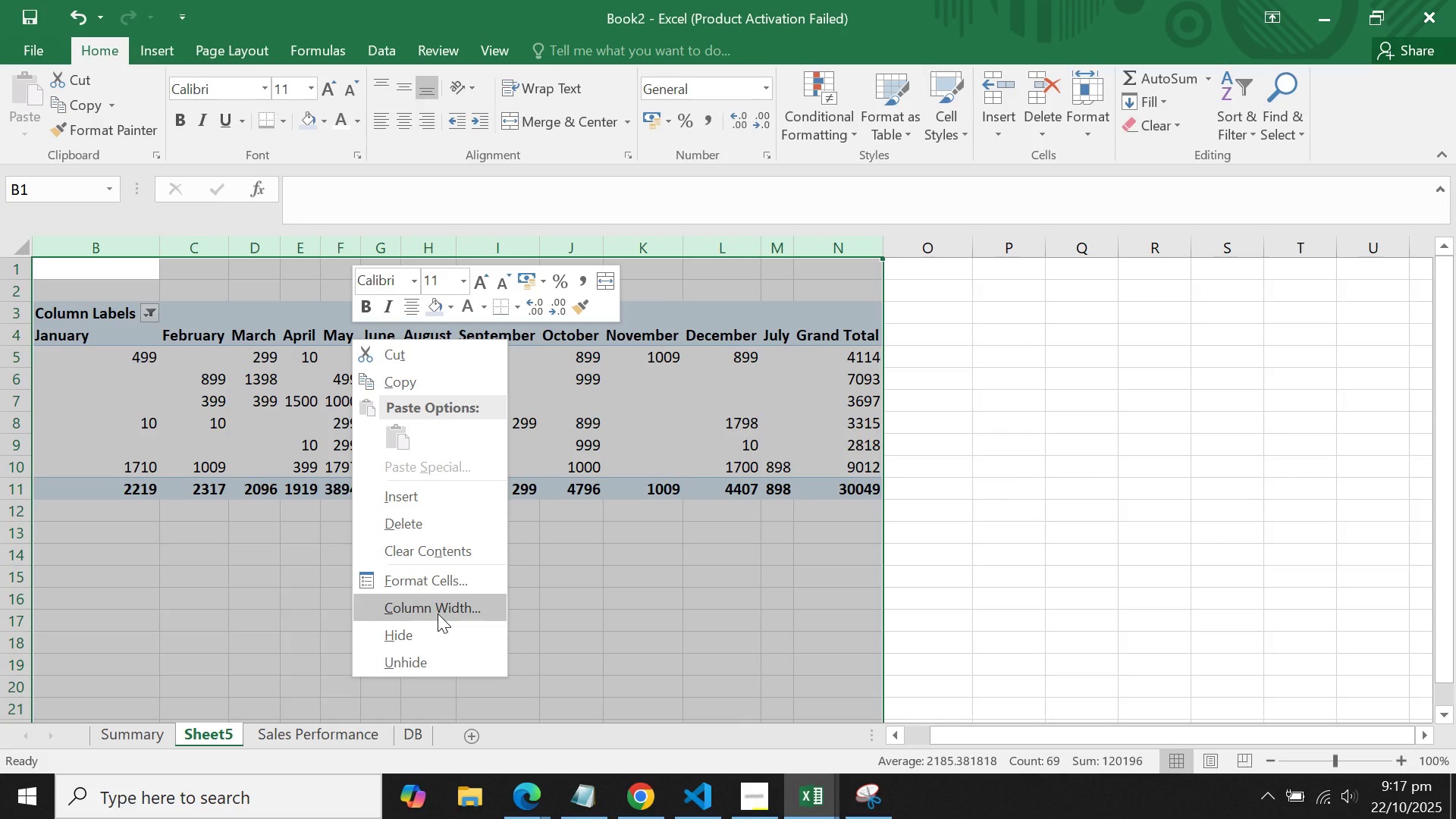 
left_click([438, 613])
 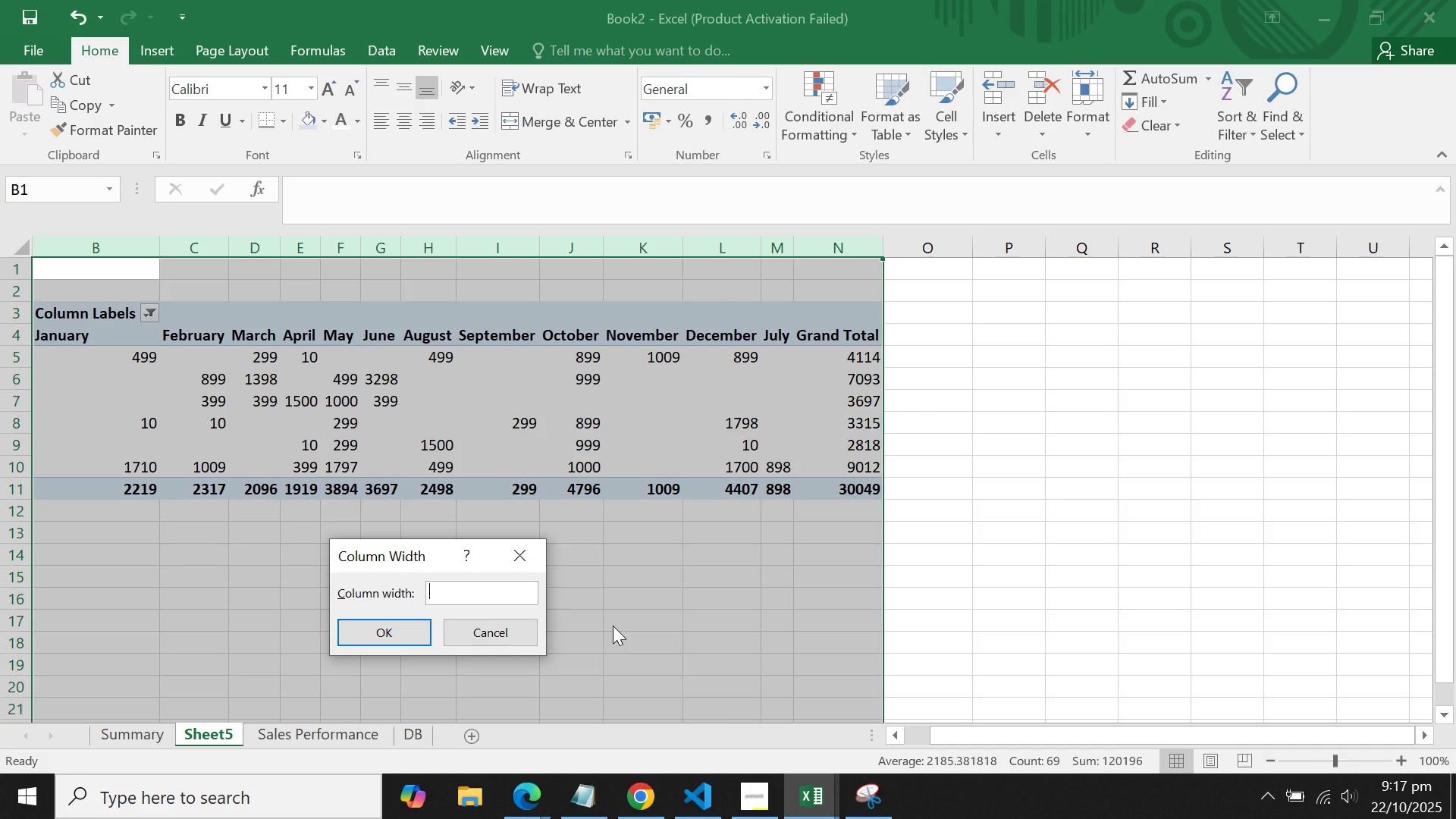 
type(10)
 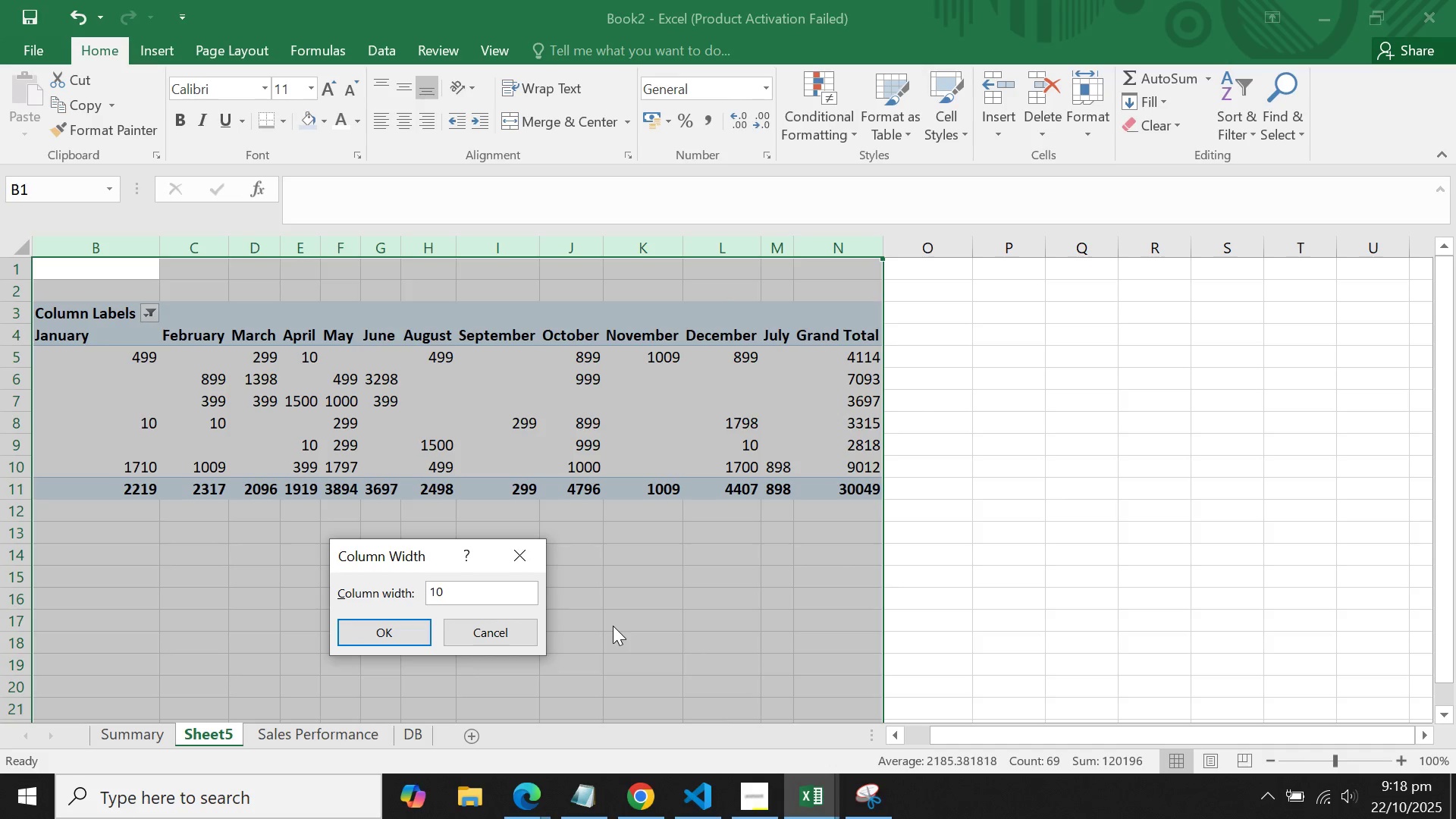 
key(Enter)
 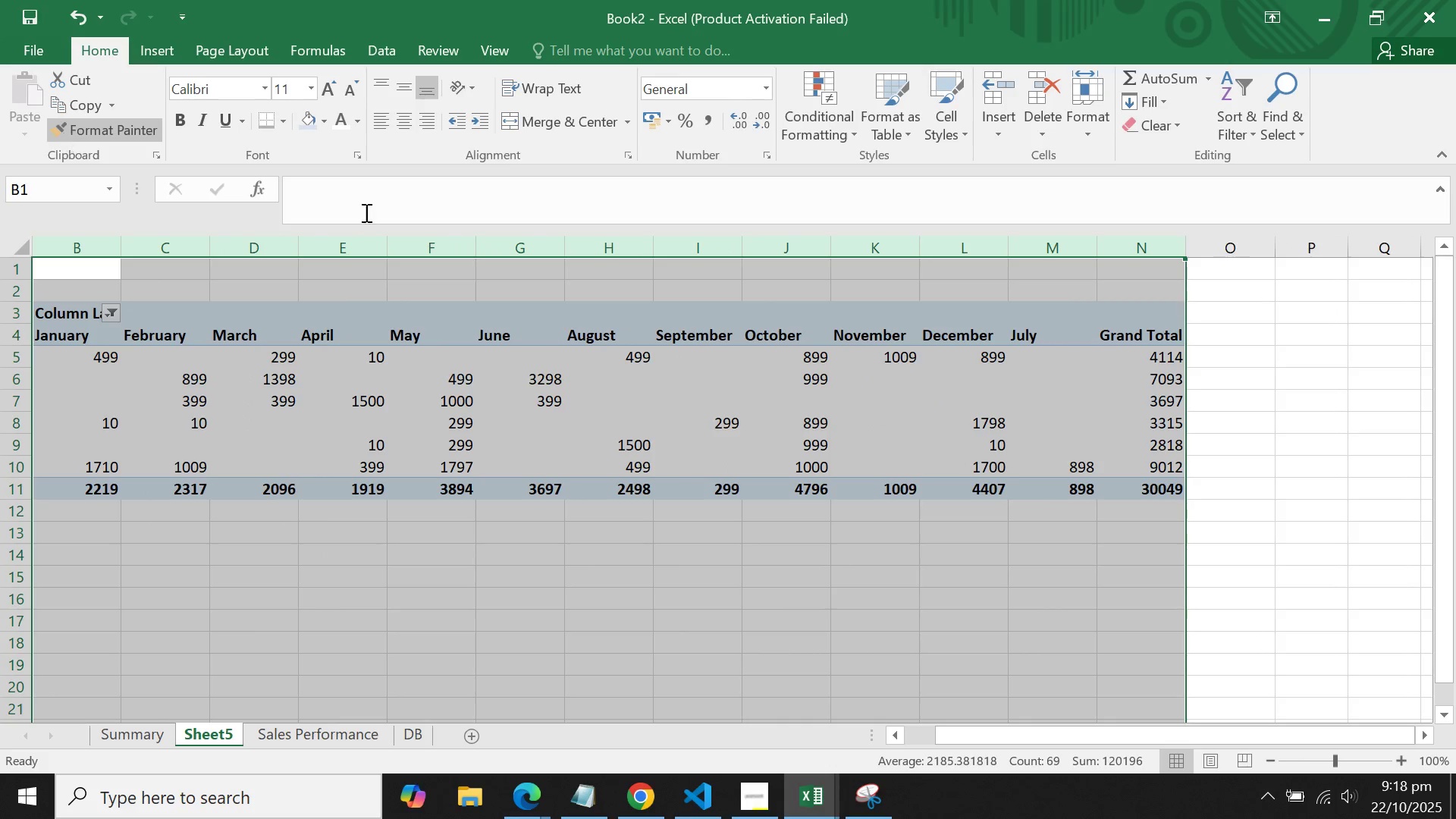 
right_click([601, 369])
 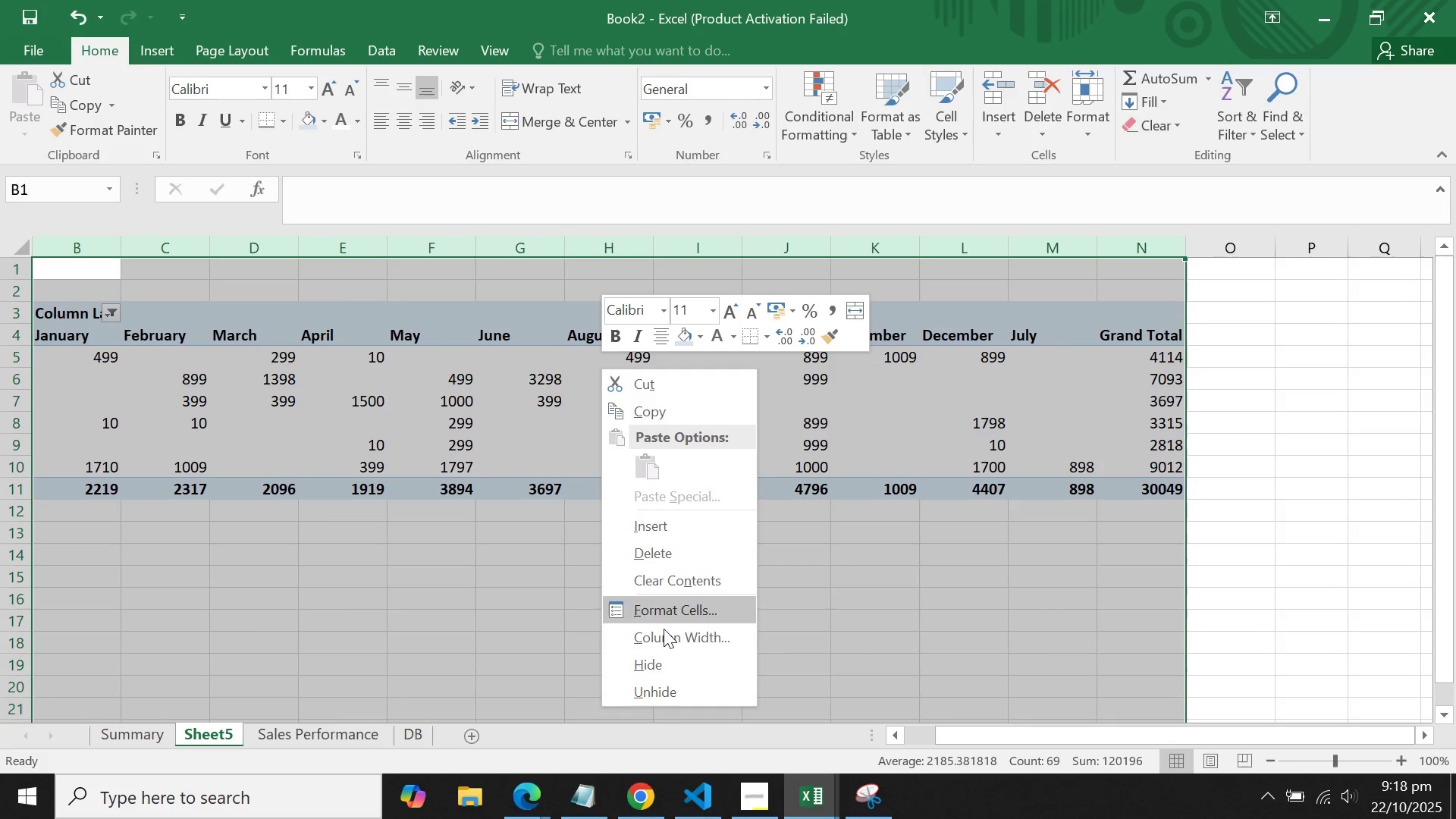 
left_click([664, 636])
 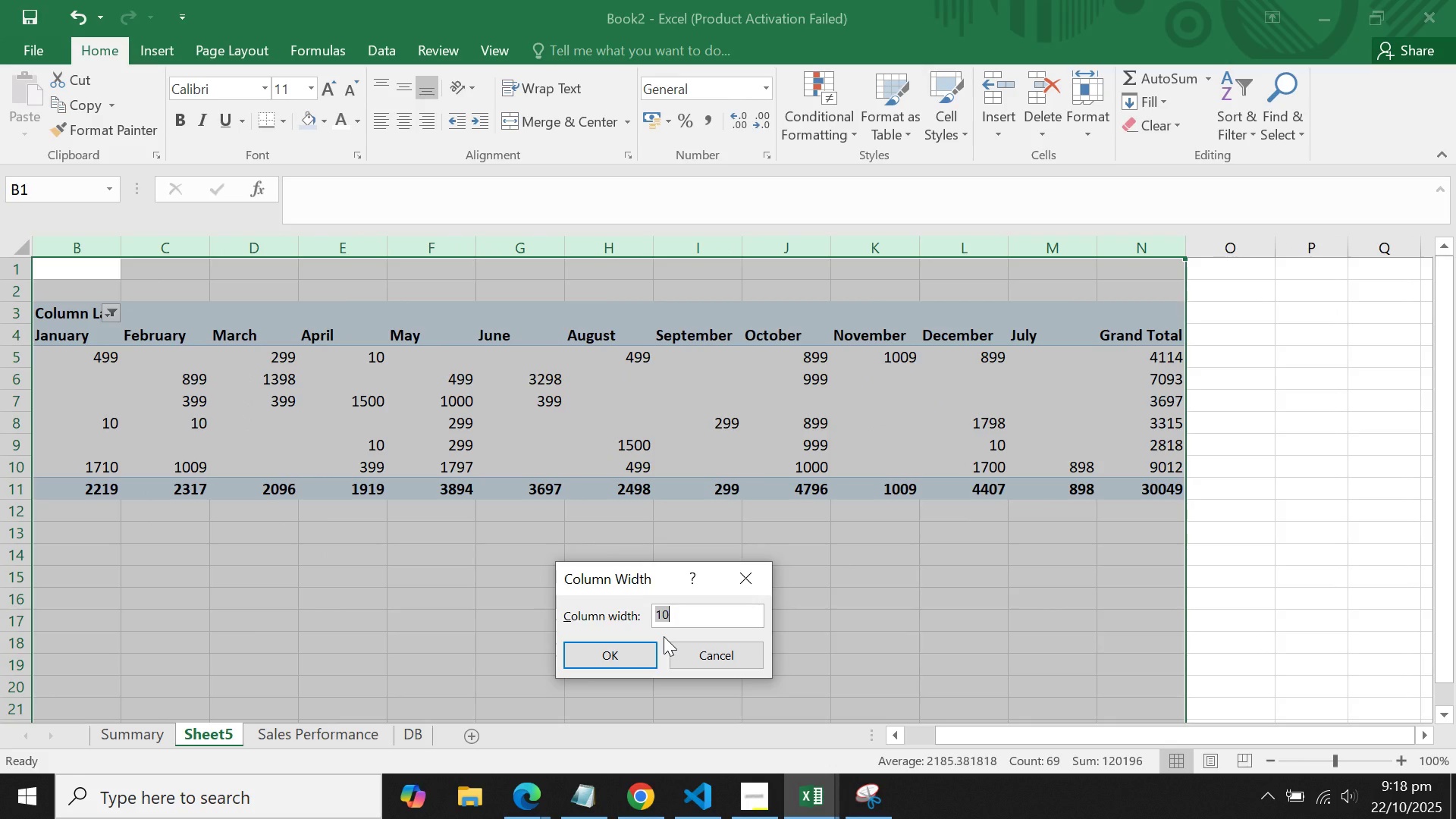 
key(6)
 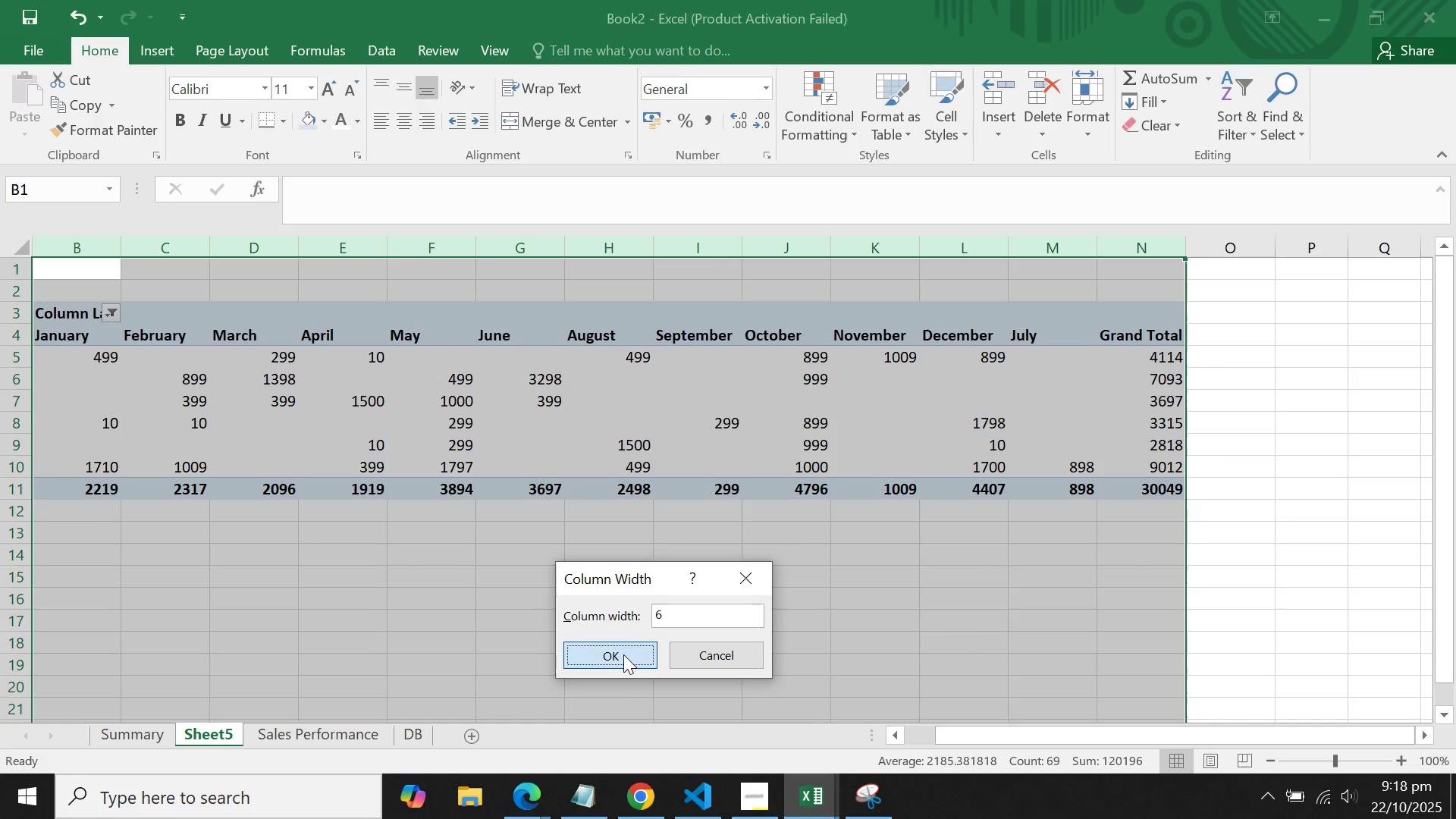 
left_click([623, 654])
 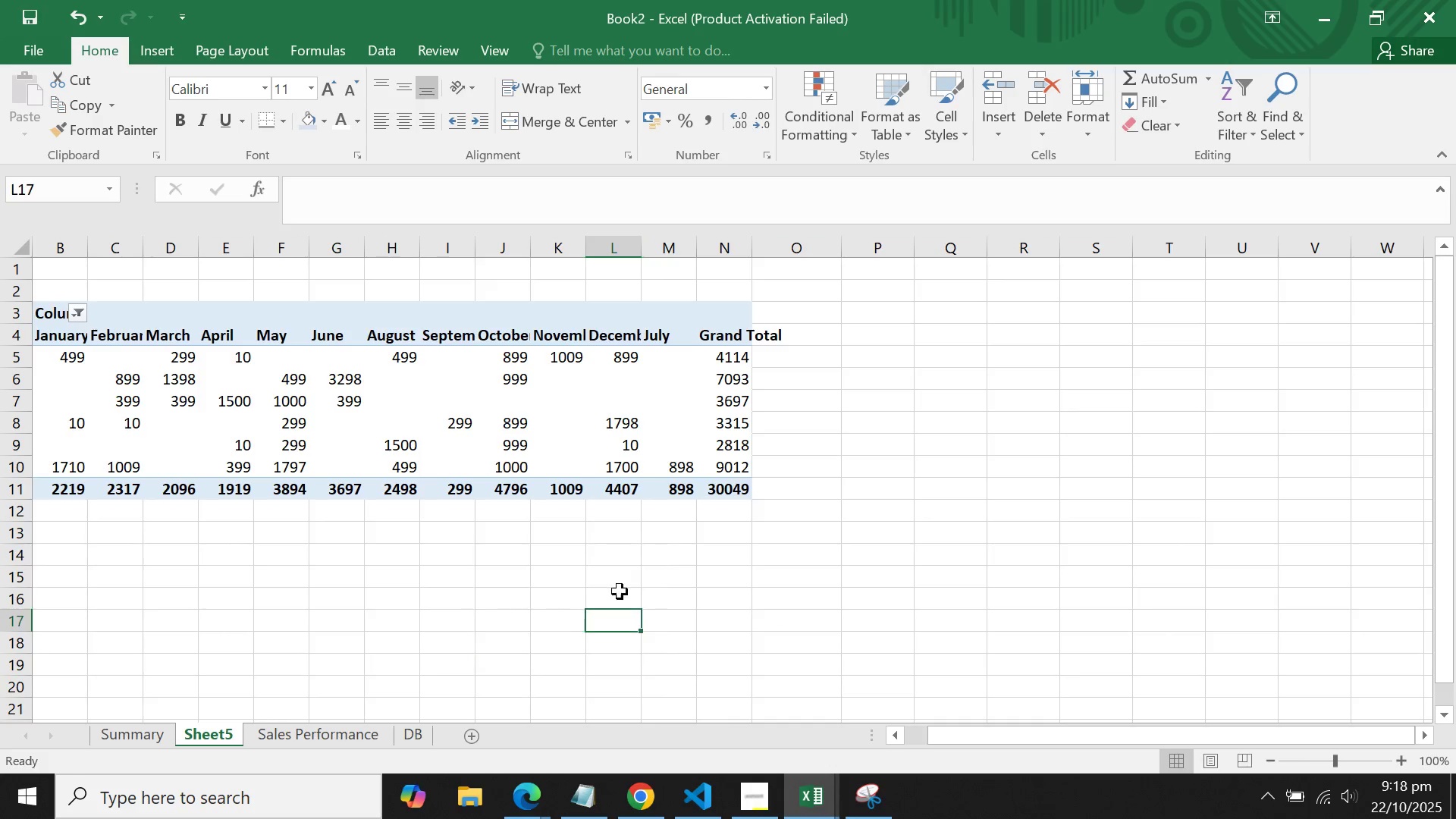 
double_click([663, 527])
 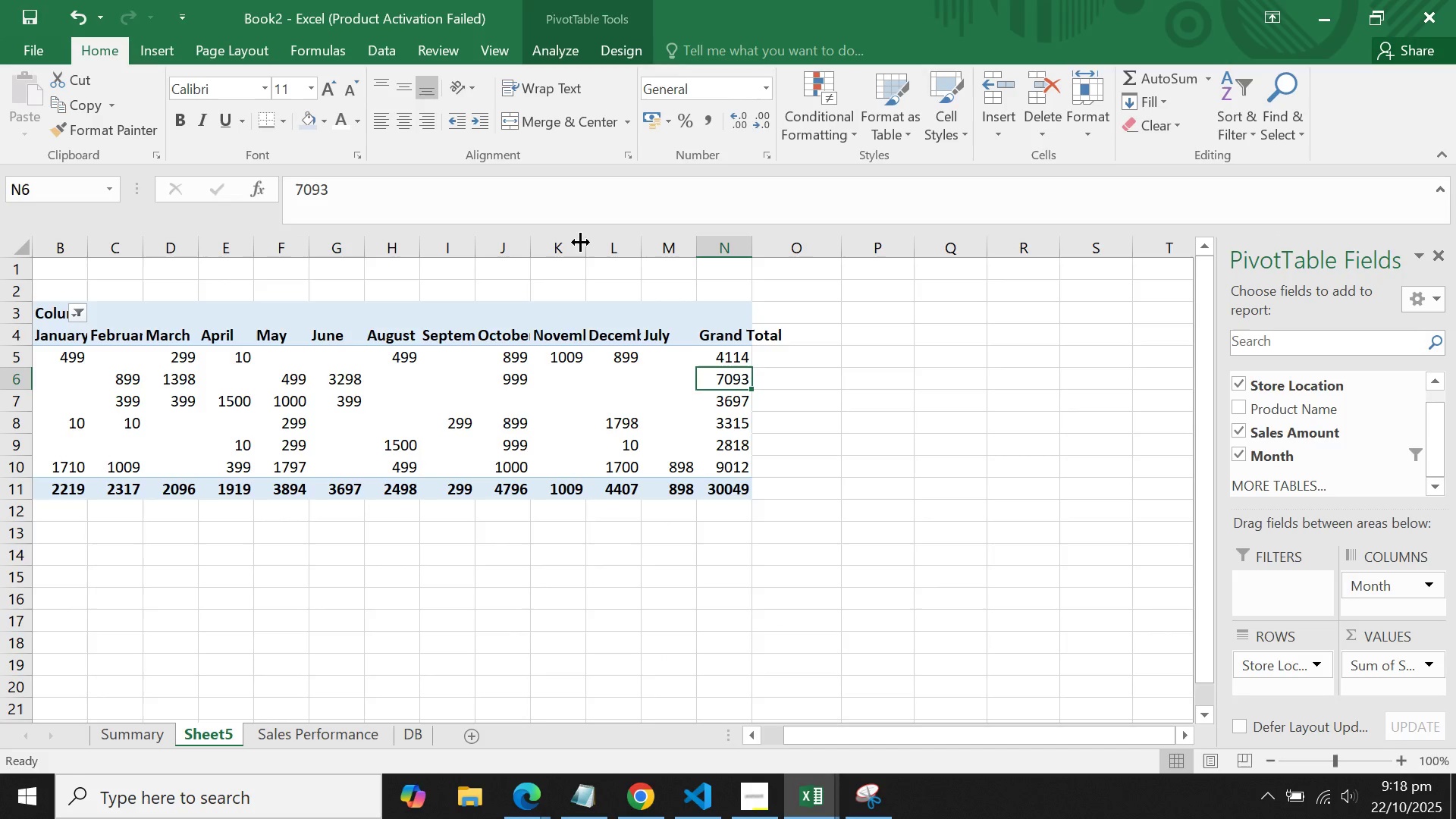 
double_click([580, 242])
 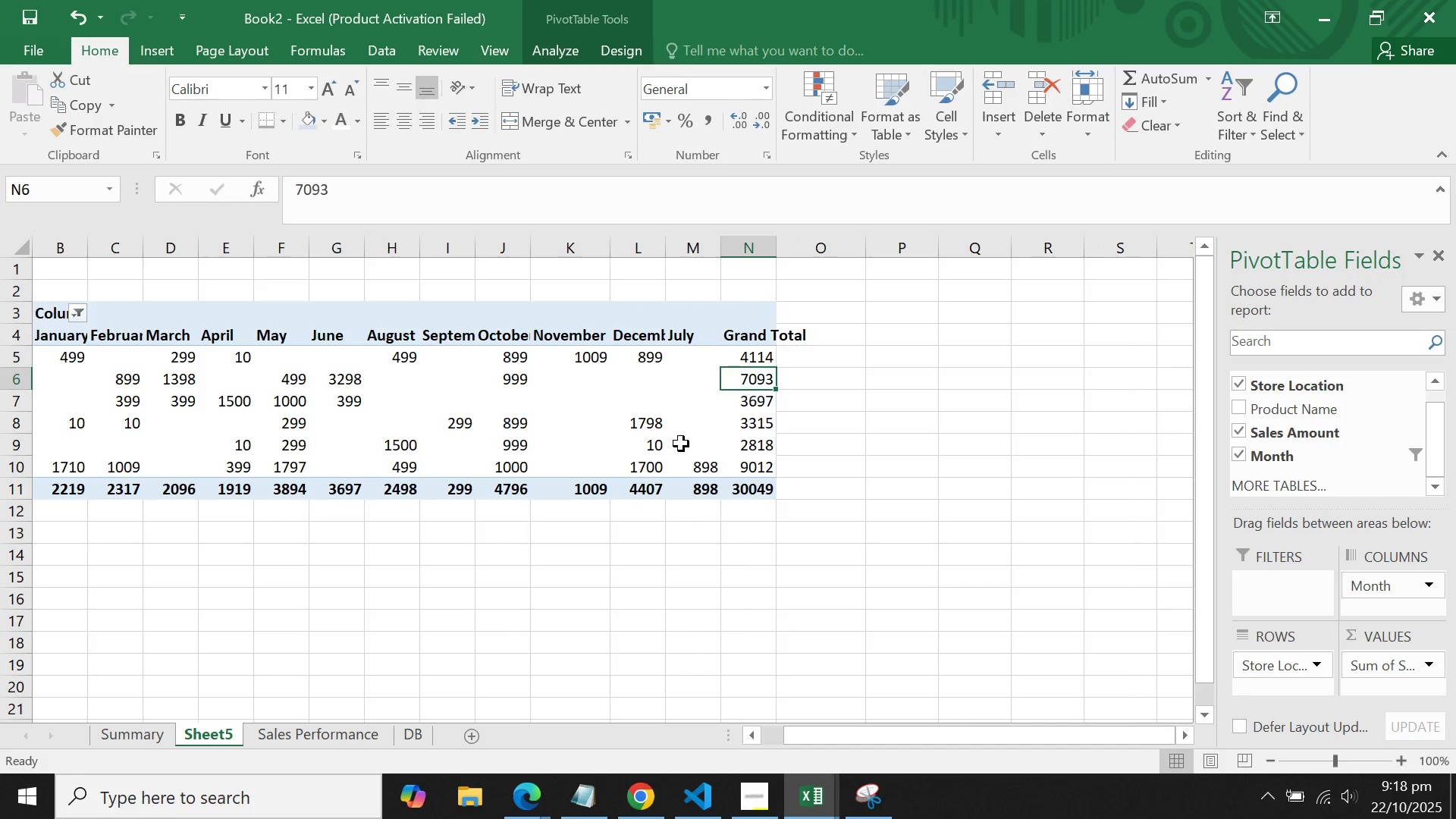 
left_click([681, 444])
 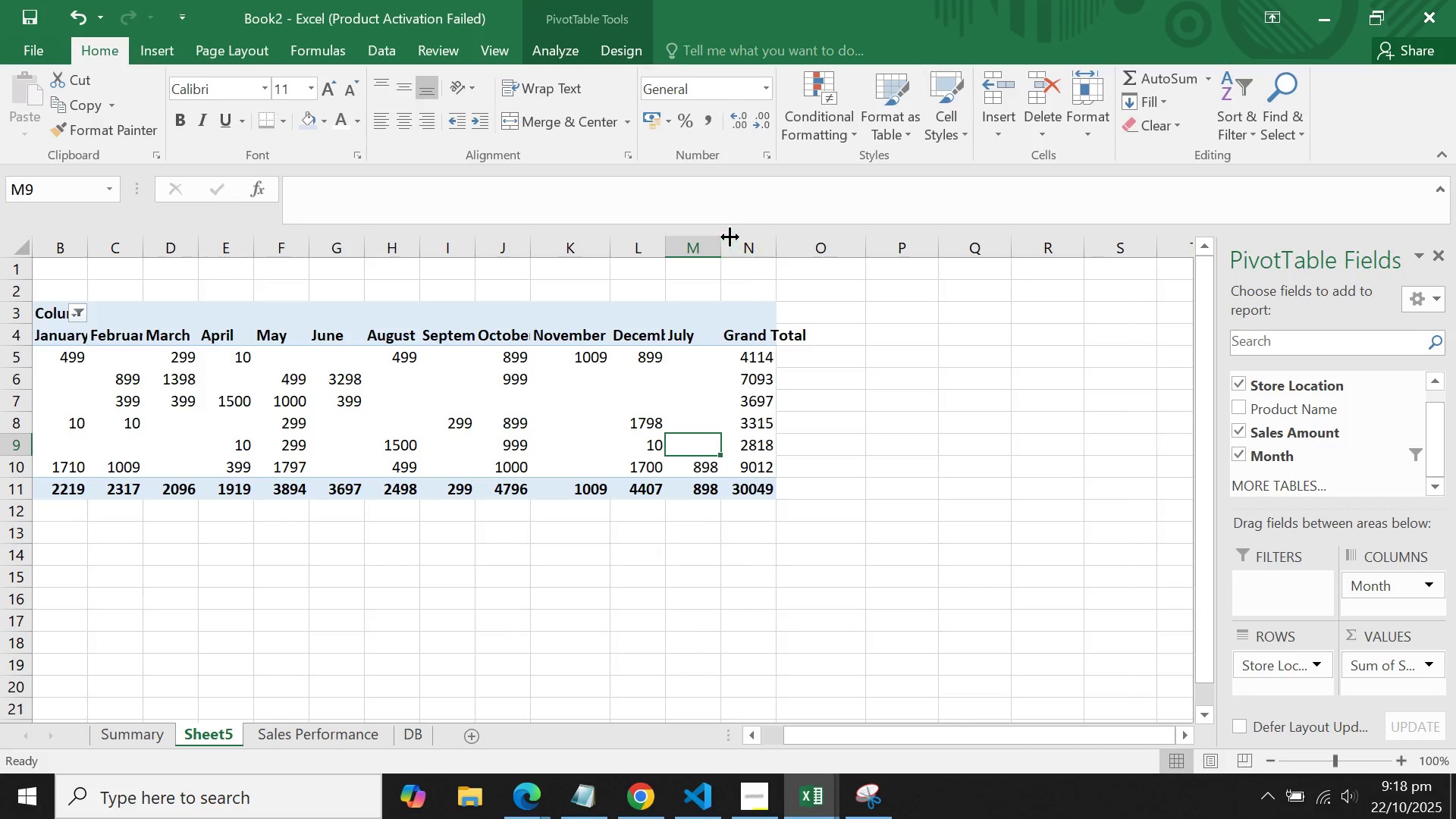 
left_click([730, 237])
 